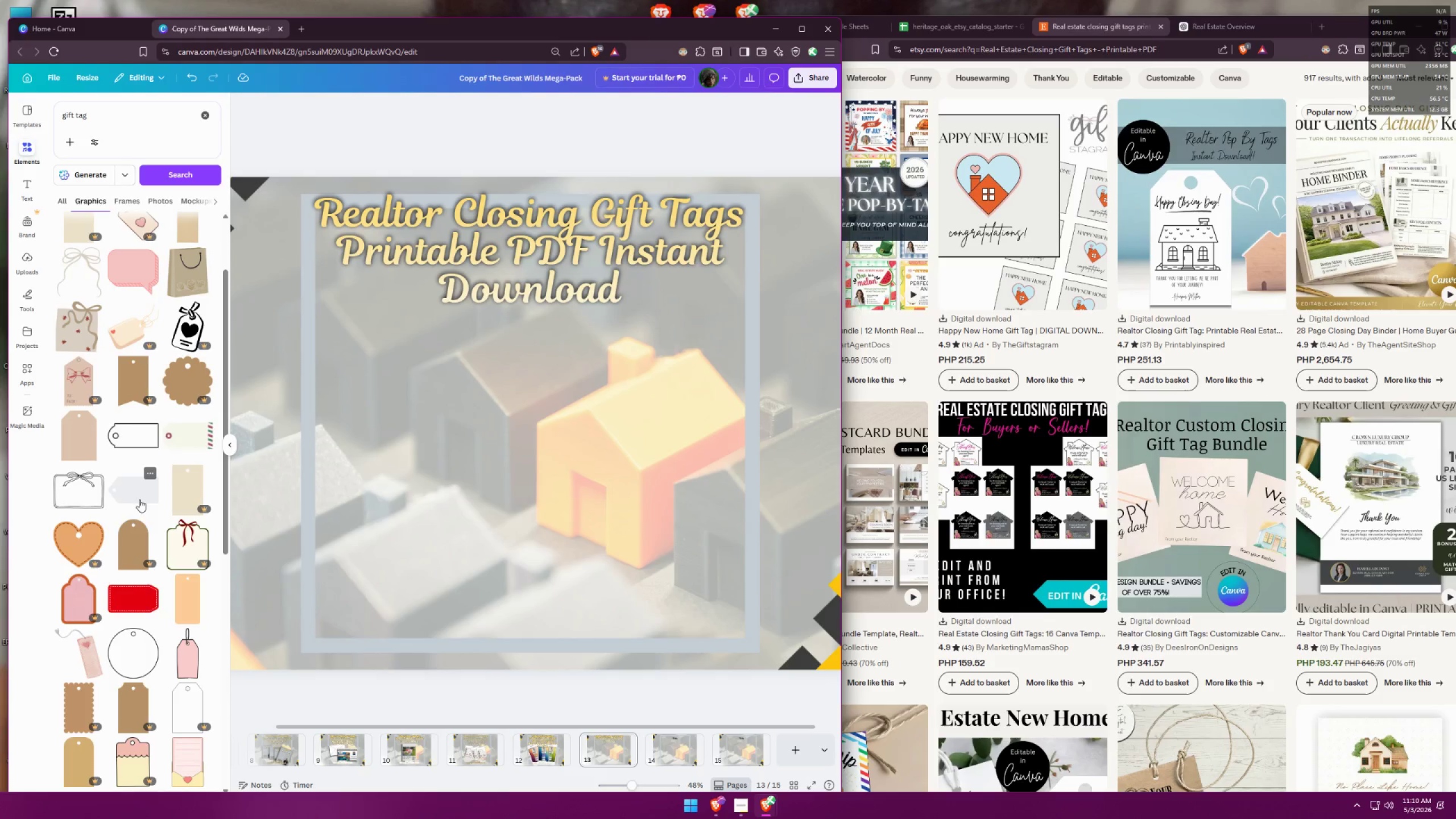 
left_click([137, 493])
 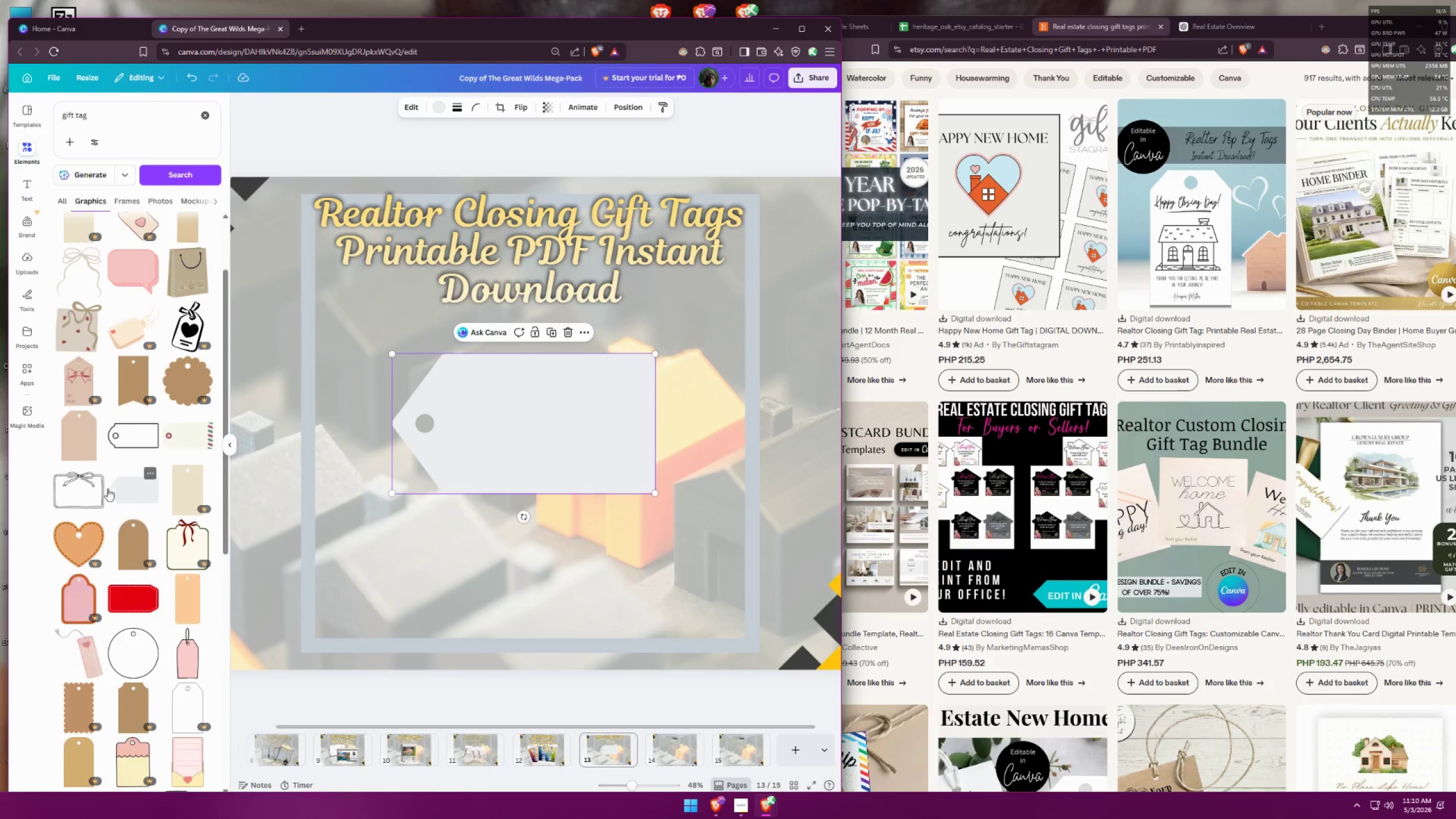 
left_click([82, 484])
 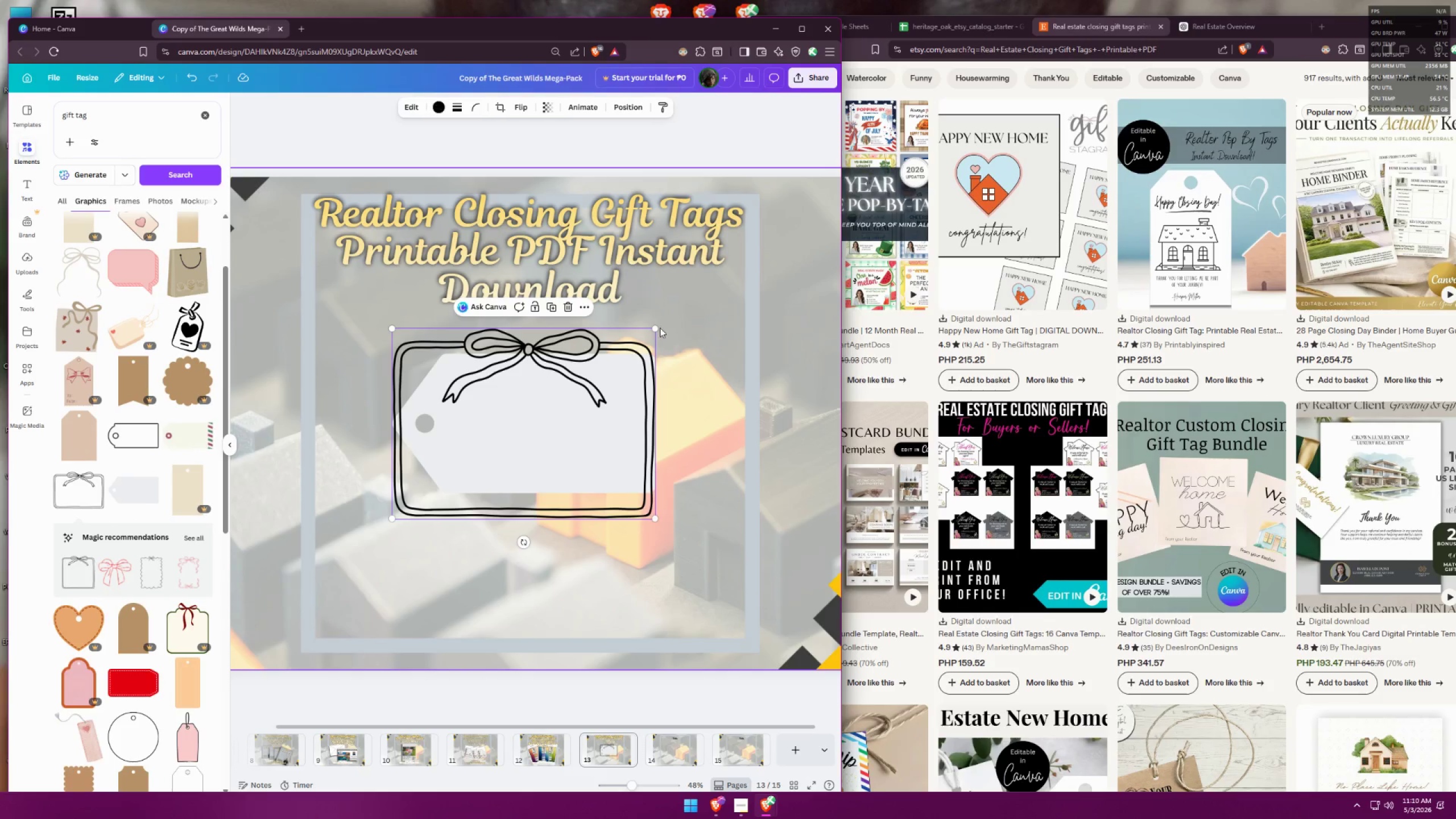 
left_click_drag(start_coordinate=[656, 328], to_coordinate=[540, 420])
 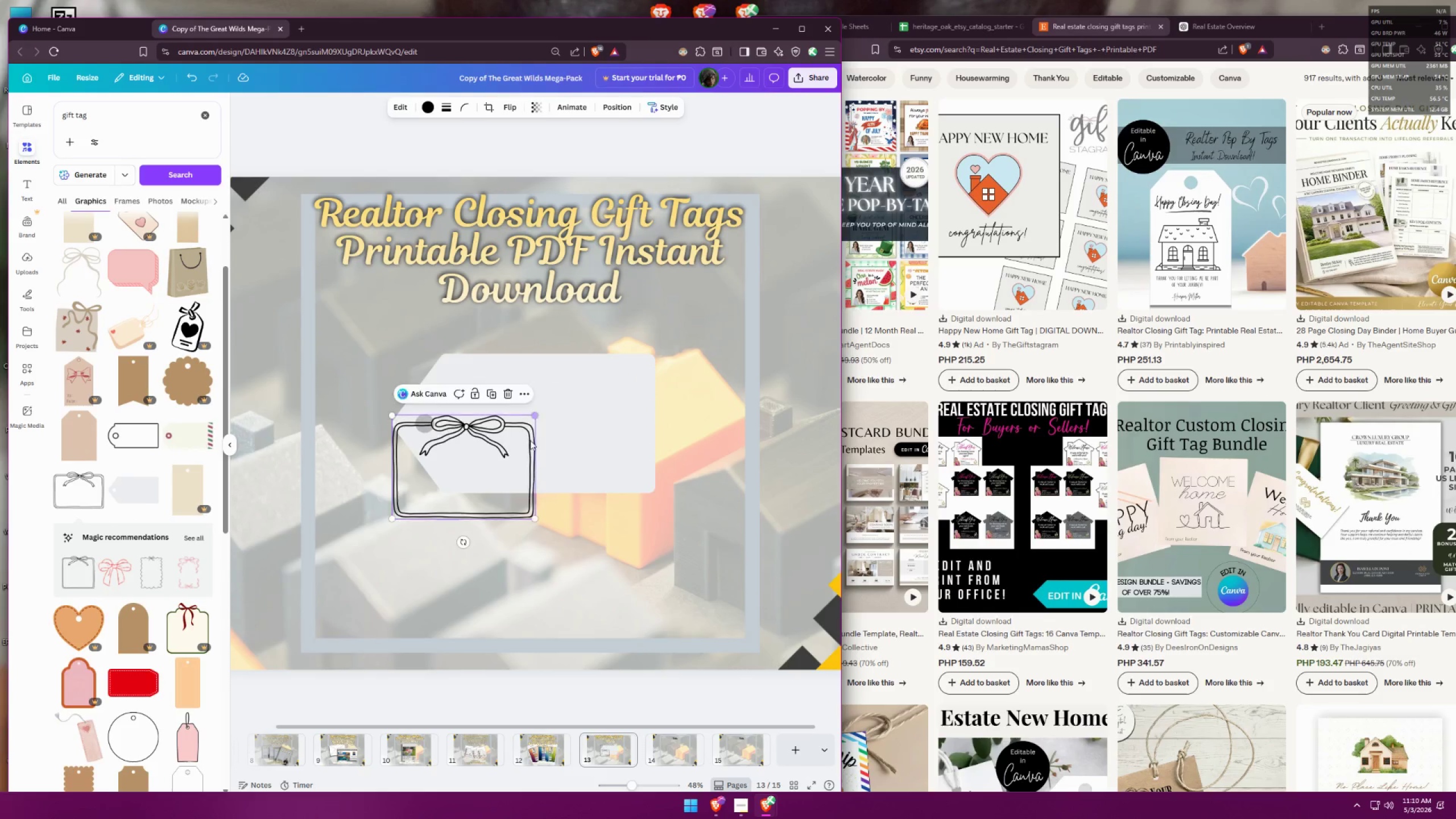 
left_click_drag(start_coordinate=[522, 450], to_coordinate=[606, 409])
 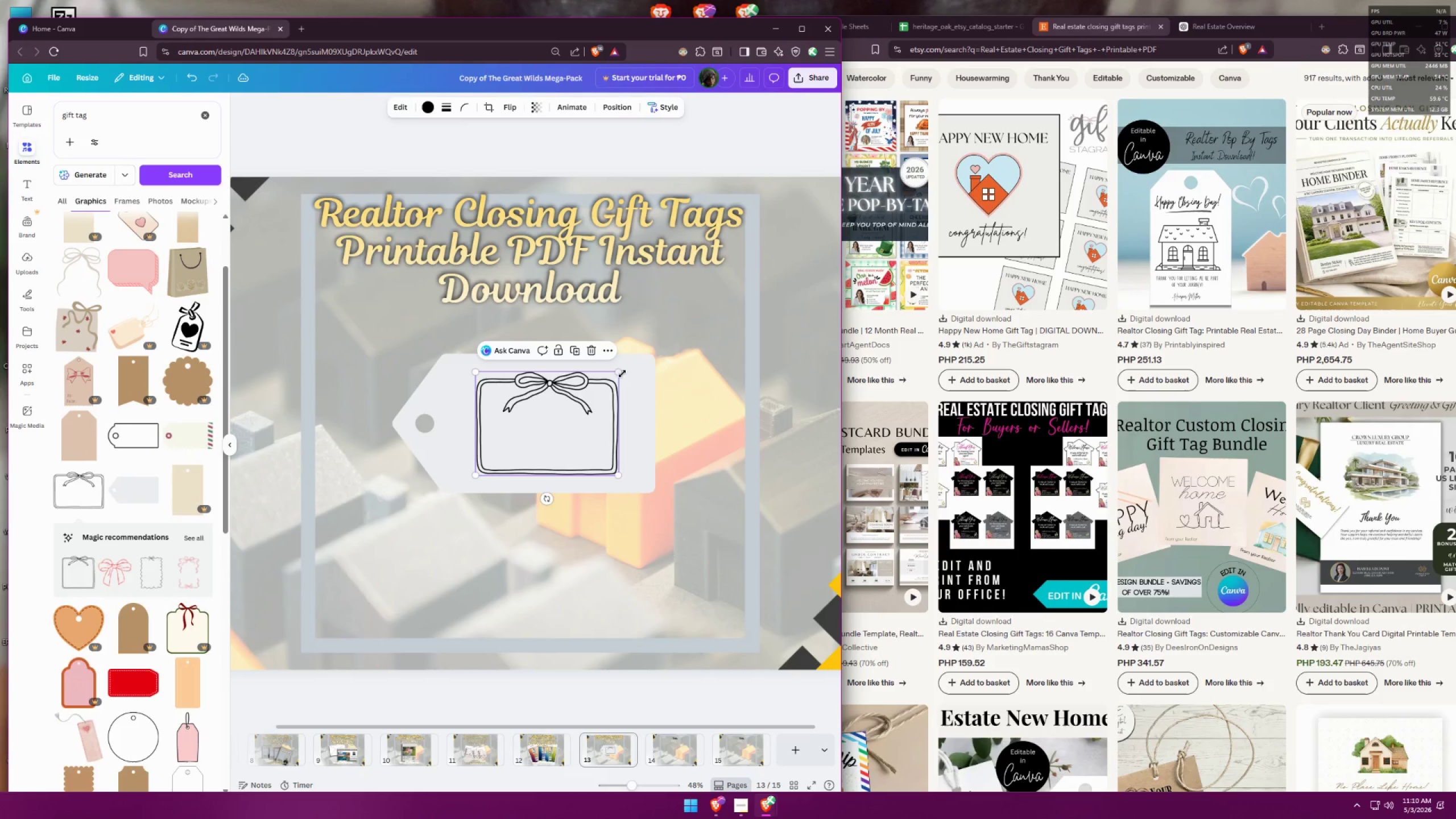 
left_click_drag(start_coordinate=[621, 373], to_coordinate=[648, 358])
 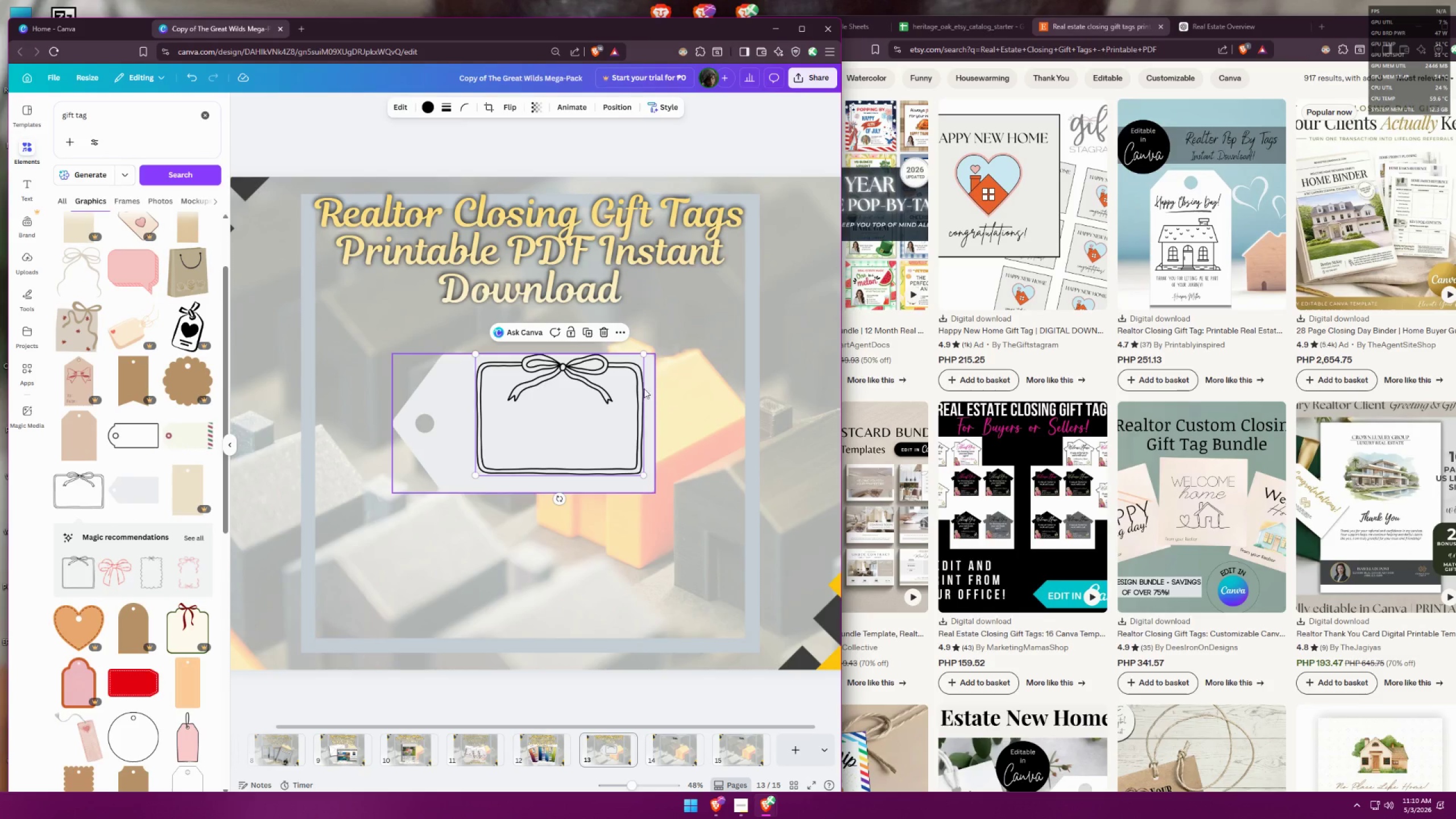 
left_click_drag(start_coordinate=[639, 394], to_coordinate=[631, 400])
 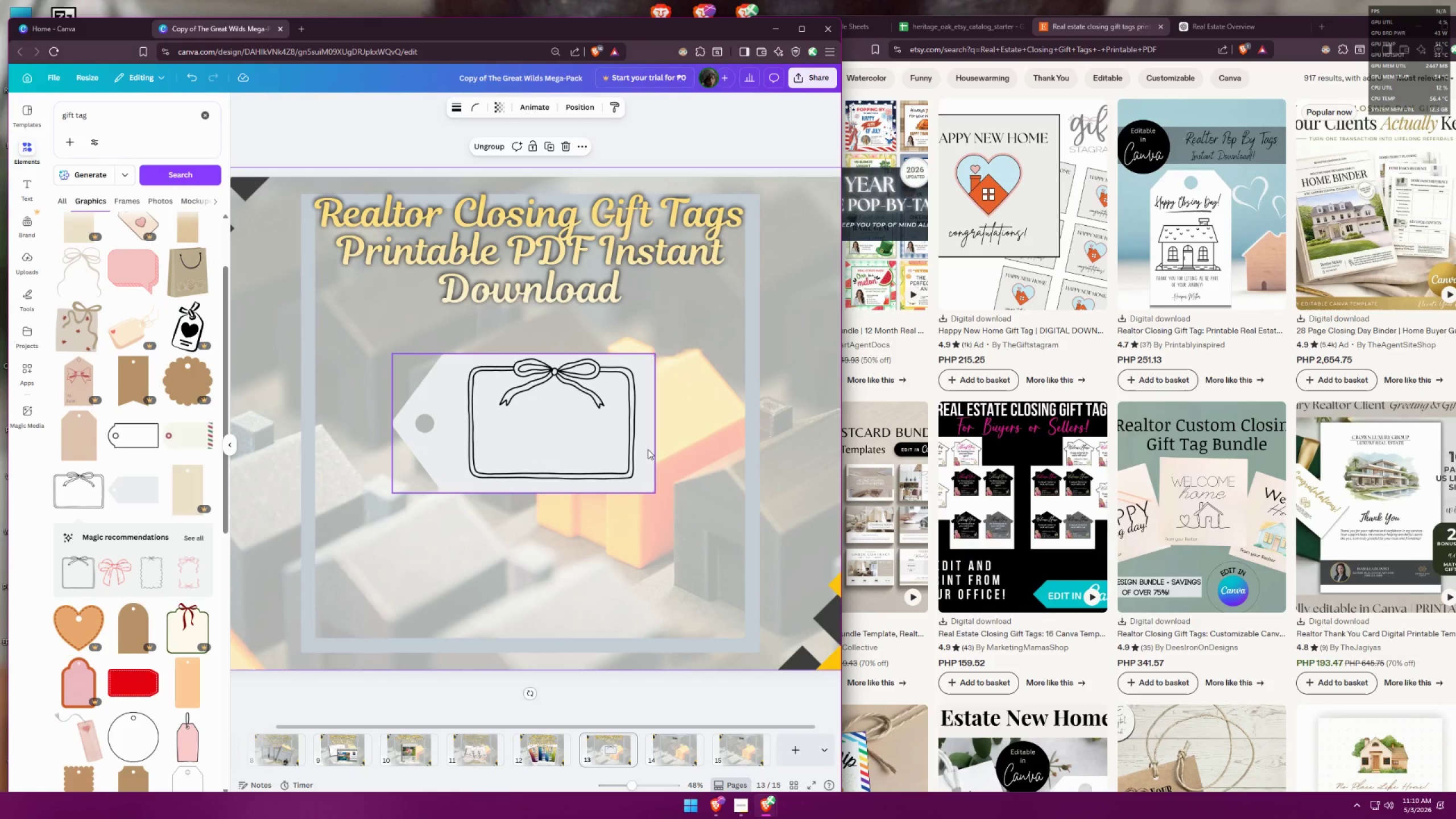 
wait(8.03)
 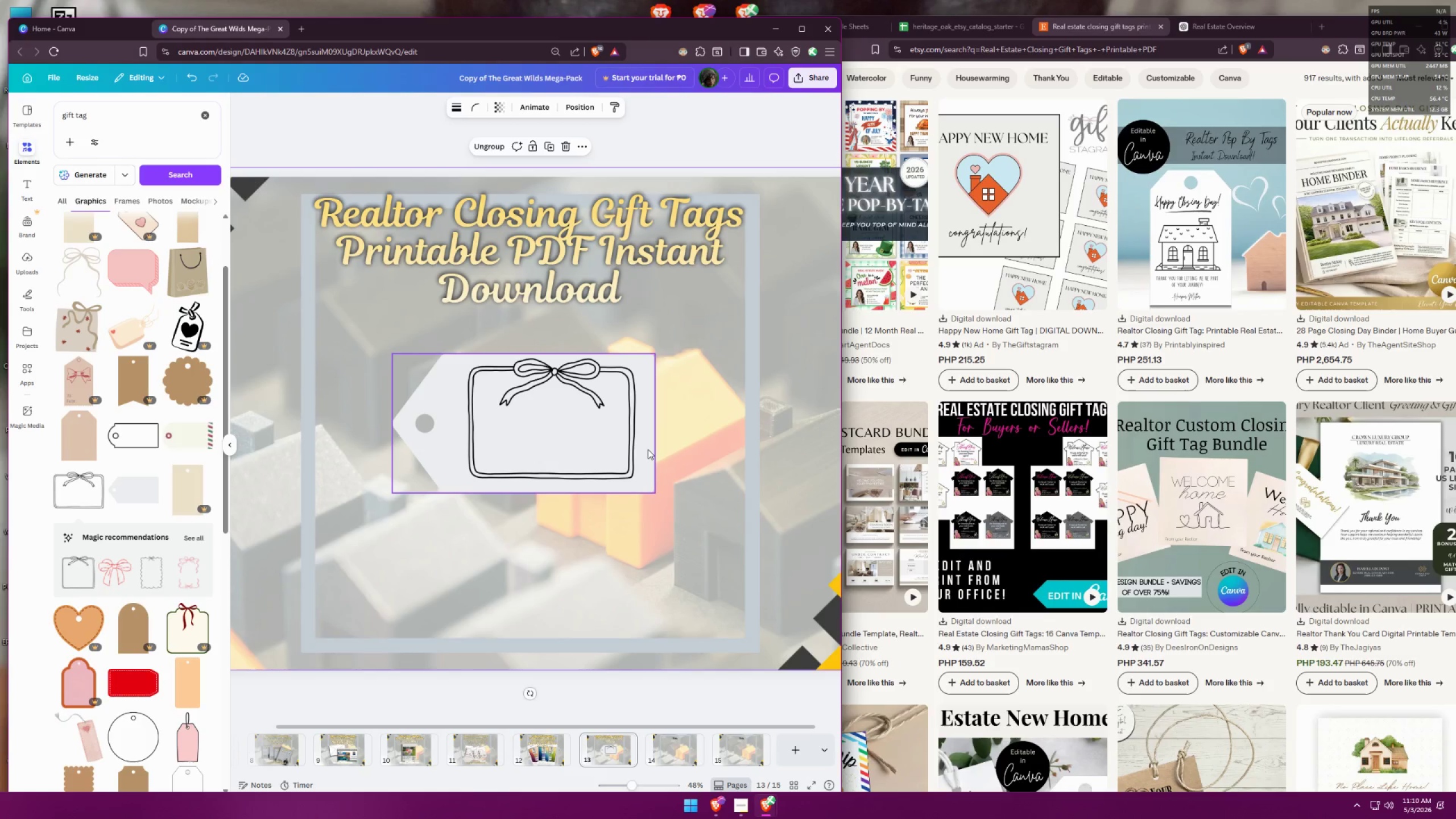 
left_click([37, 182])
 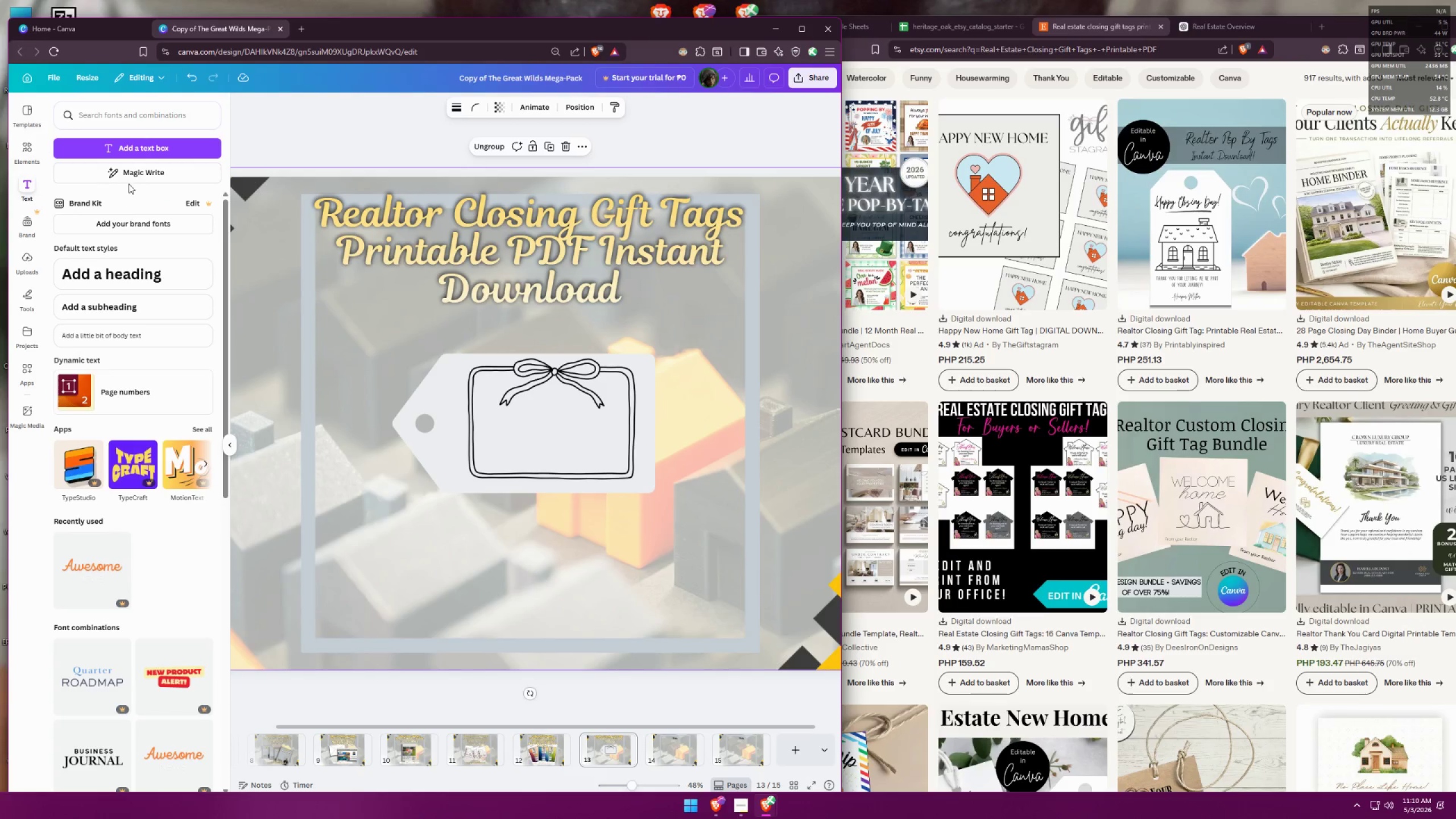 
left_click([140, 144])
 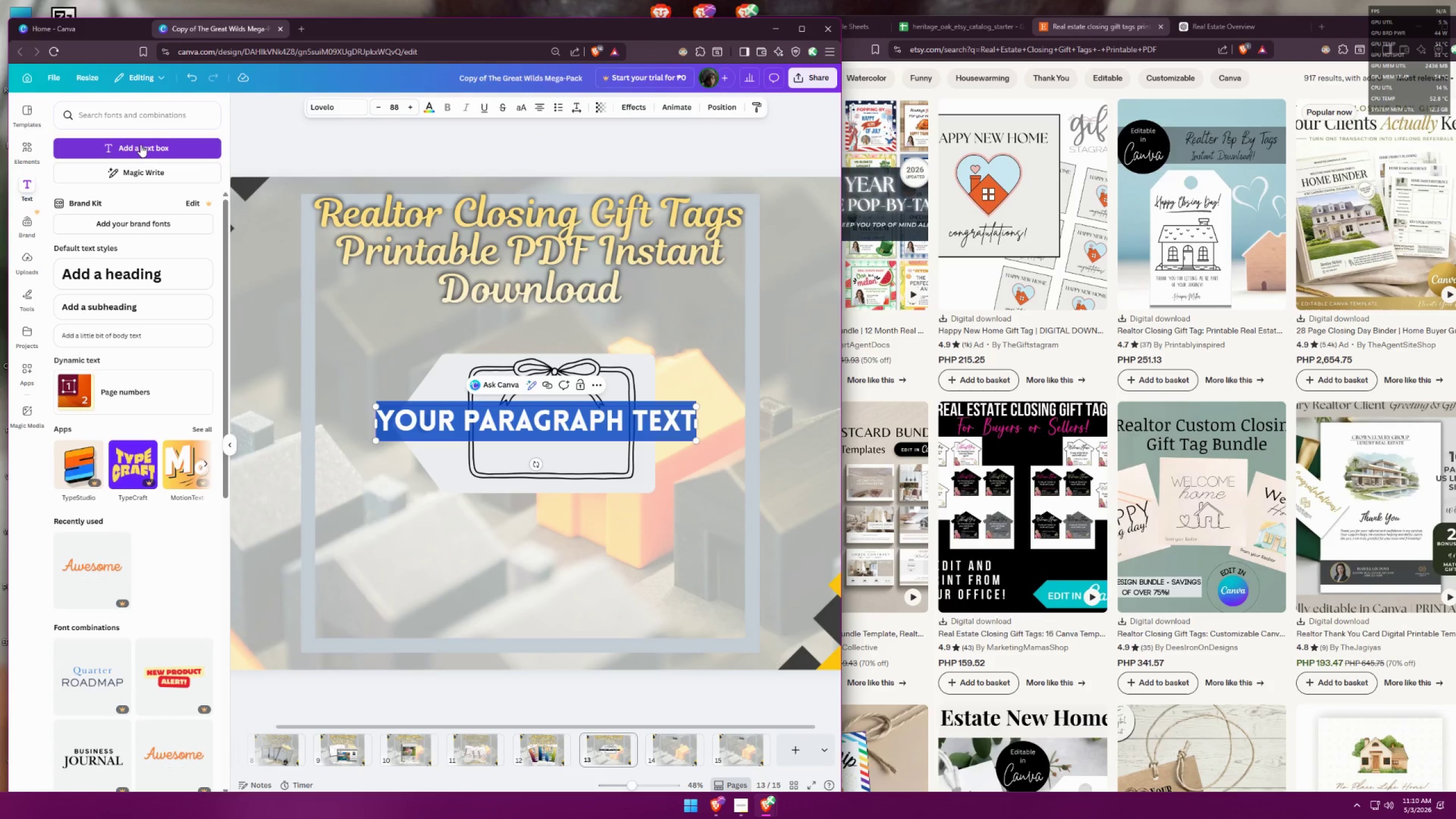 
type(happy)
 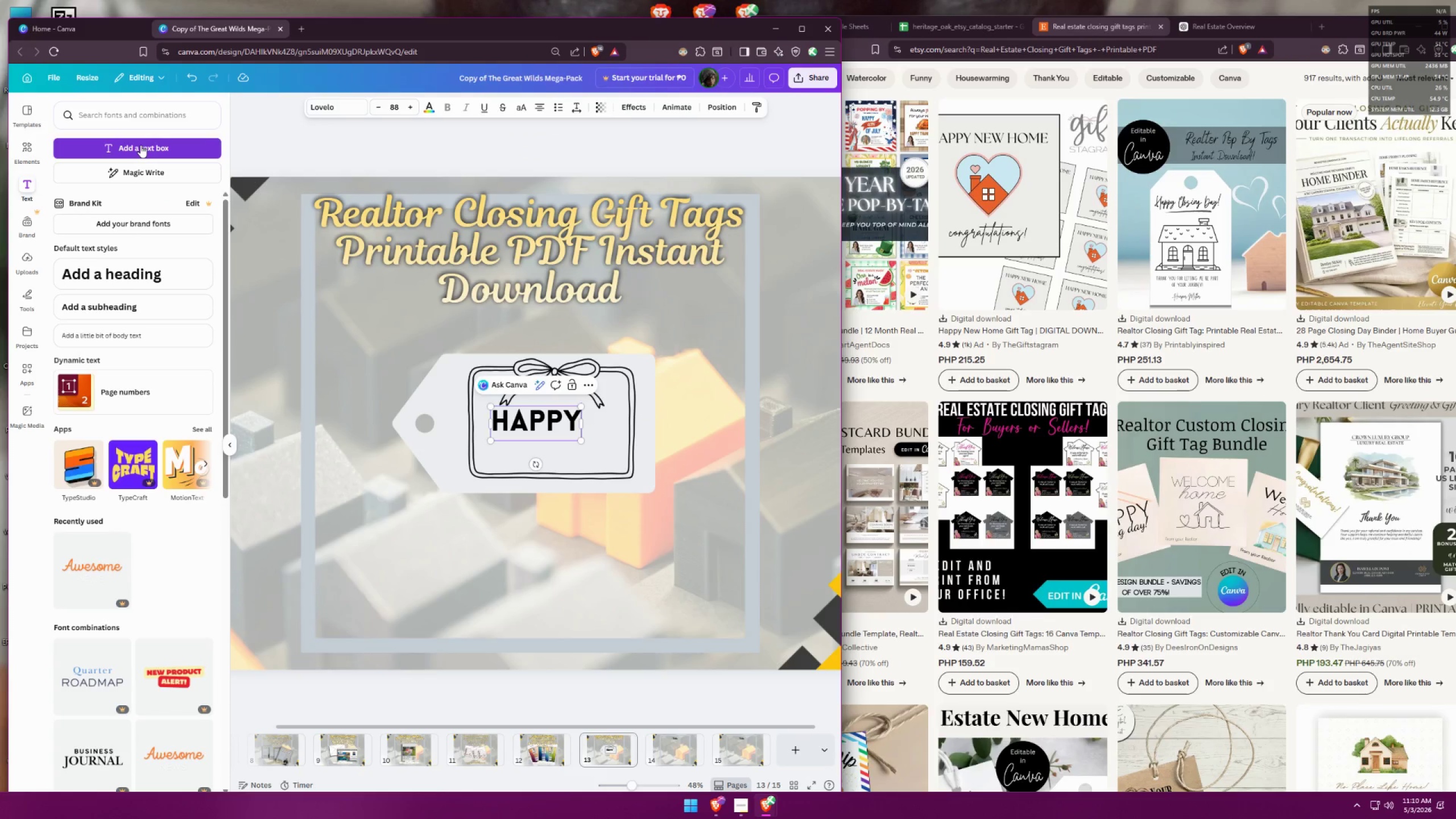 
key(Enter)
 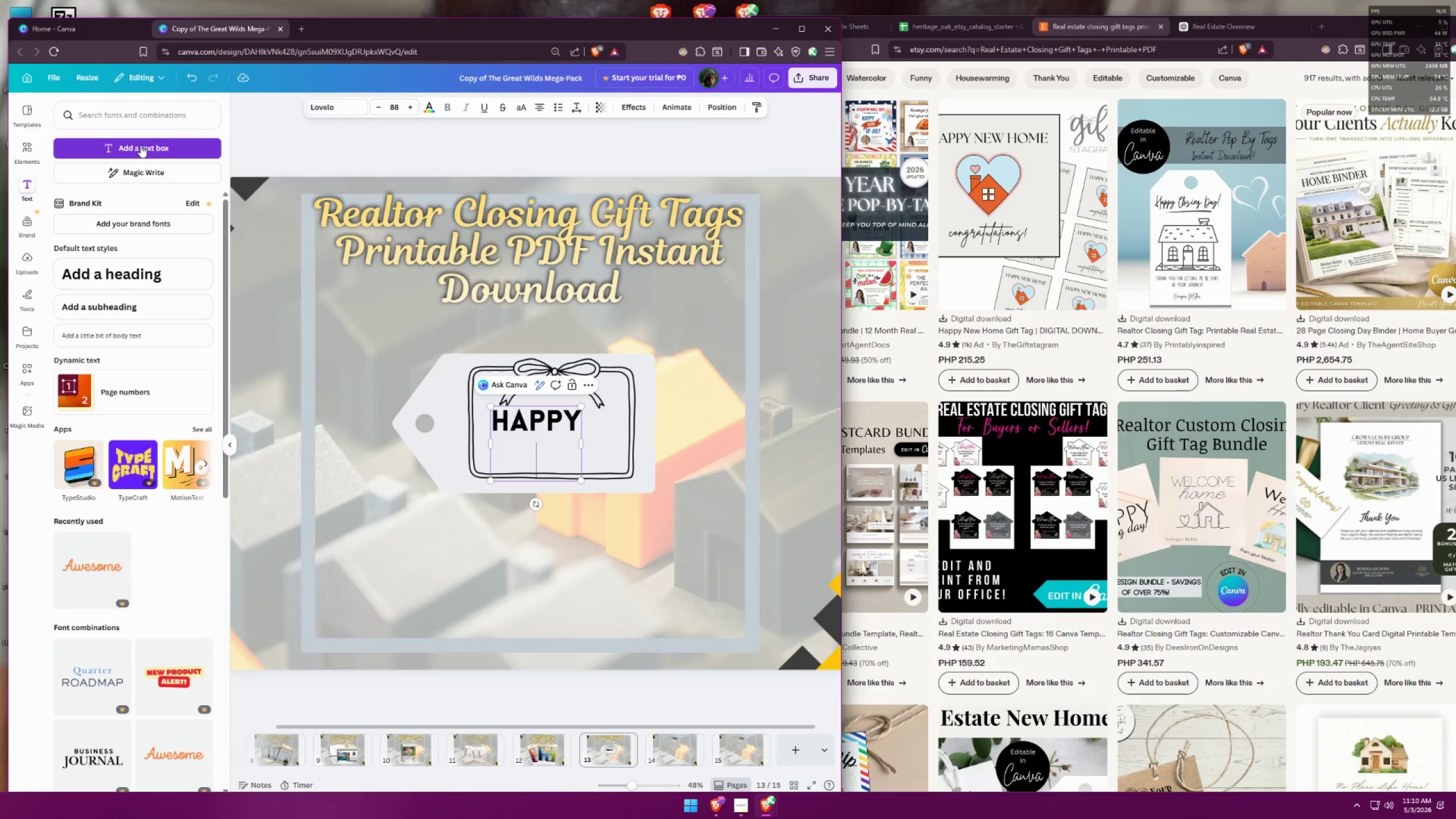 
type(close)
key(Backspace)
type(ing)
 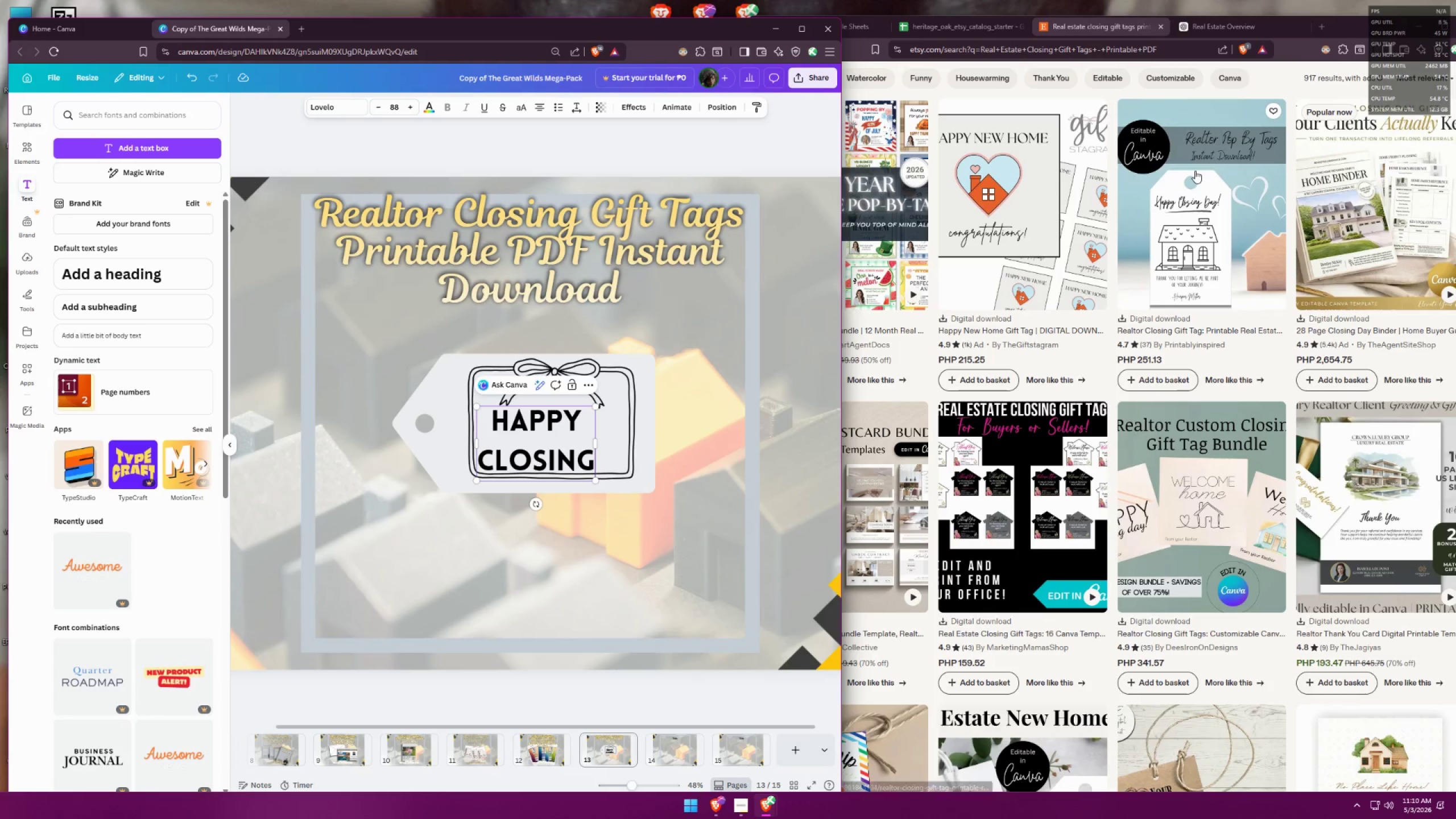 
left_click([706, 485])
 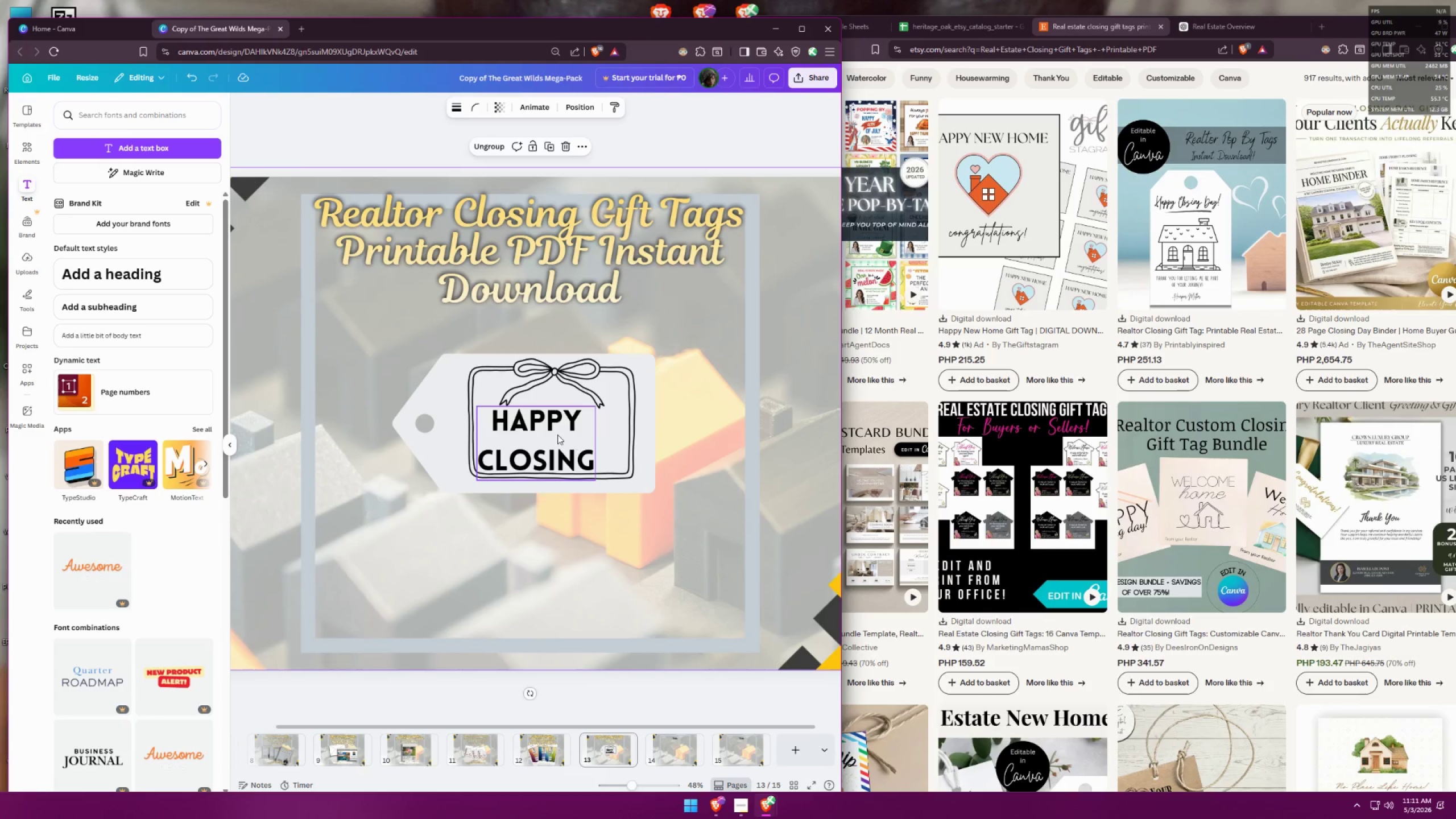 
left_click_drag(start_coordinate=[555, 433], to_coordinate=[569, 426])
 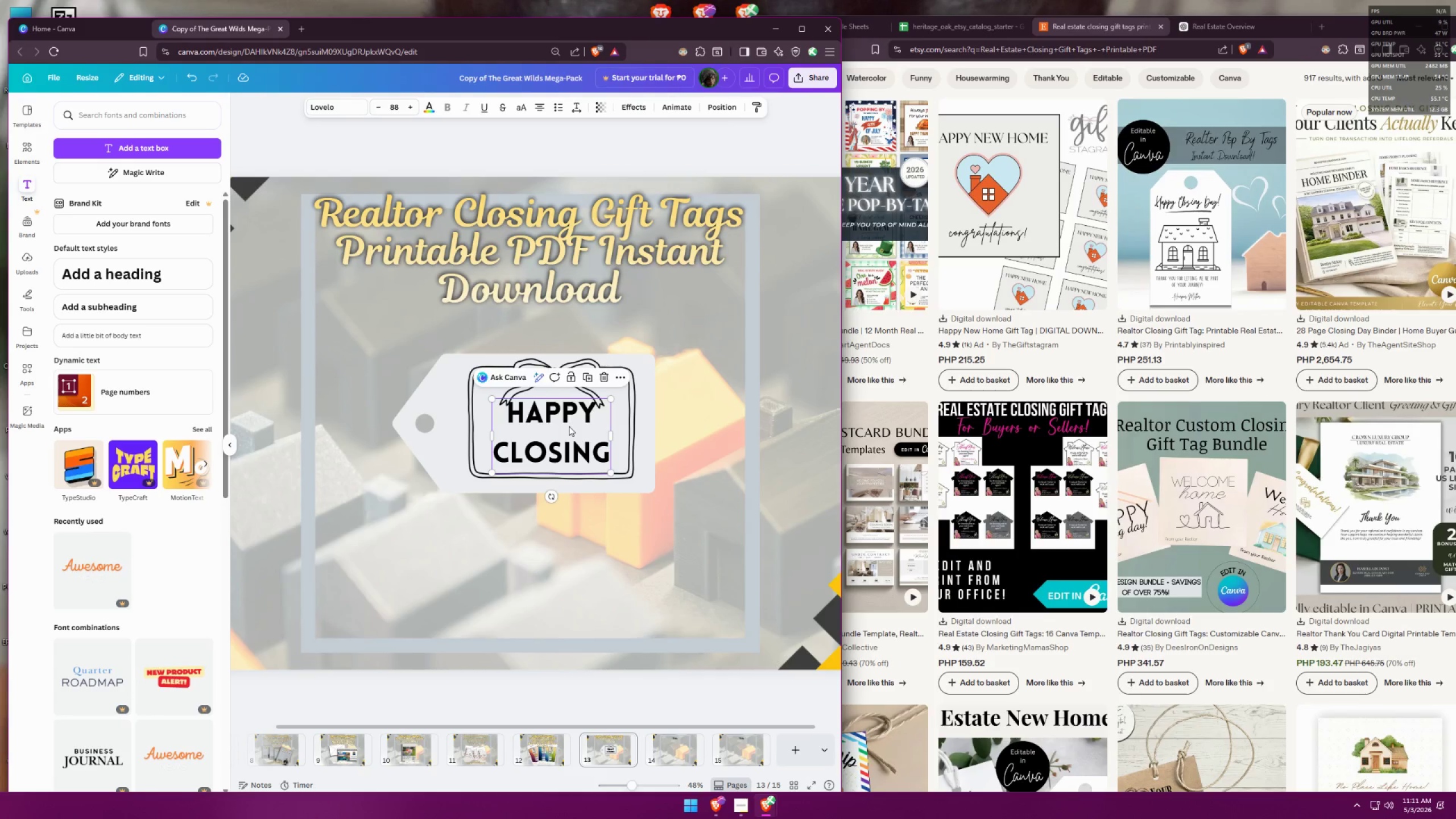 
double_click([569, 426])
 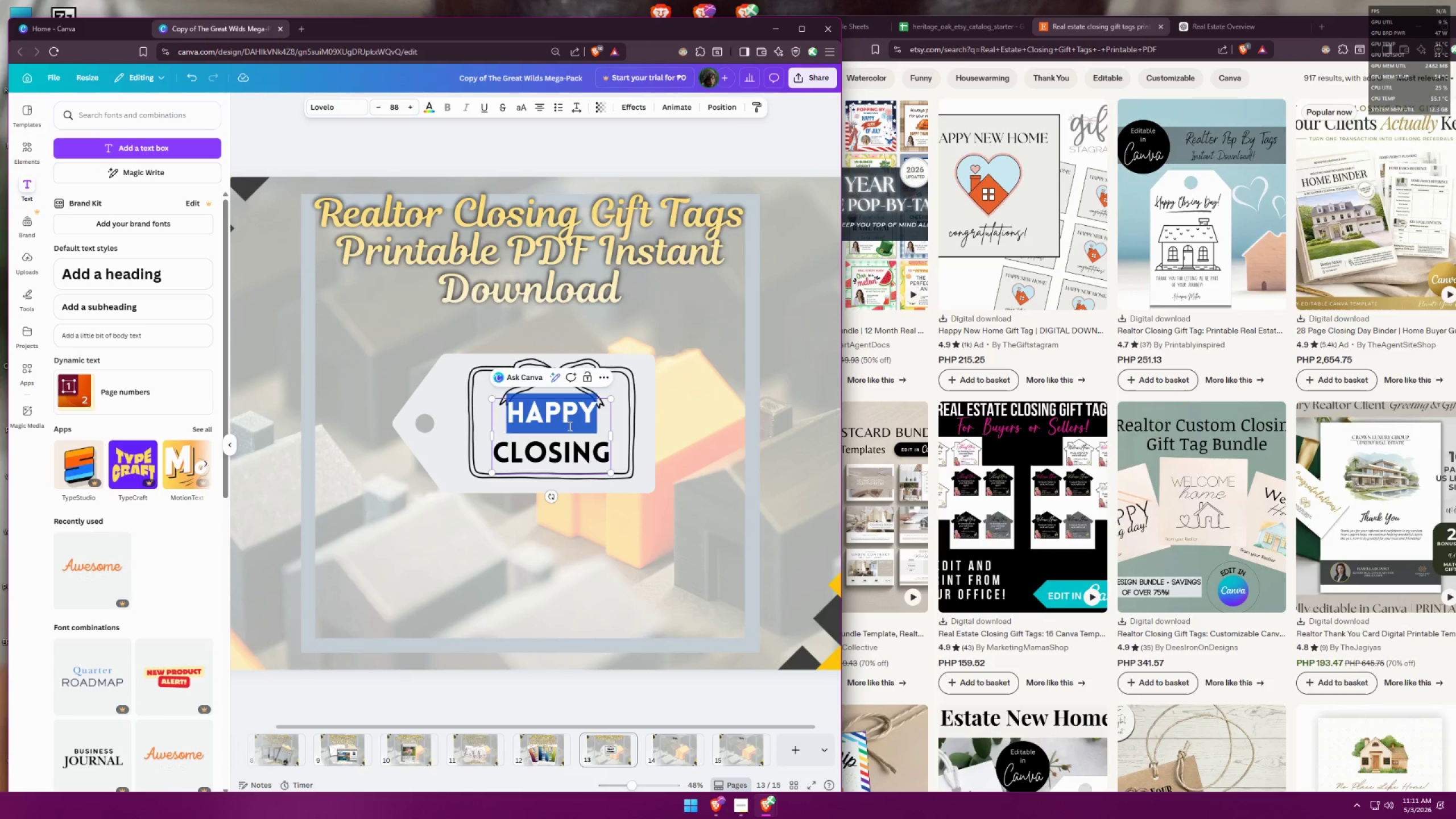 
key(Control+ControlLeft)
 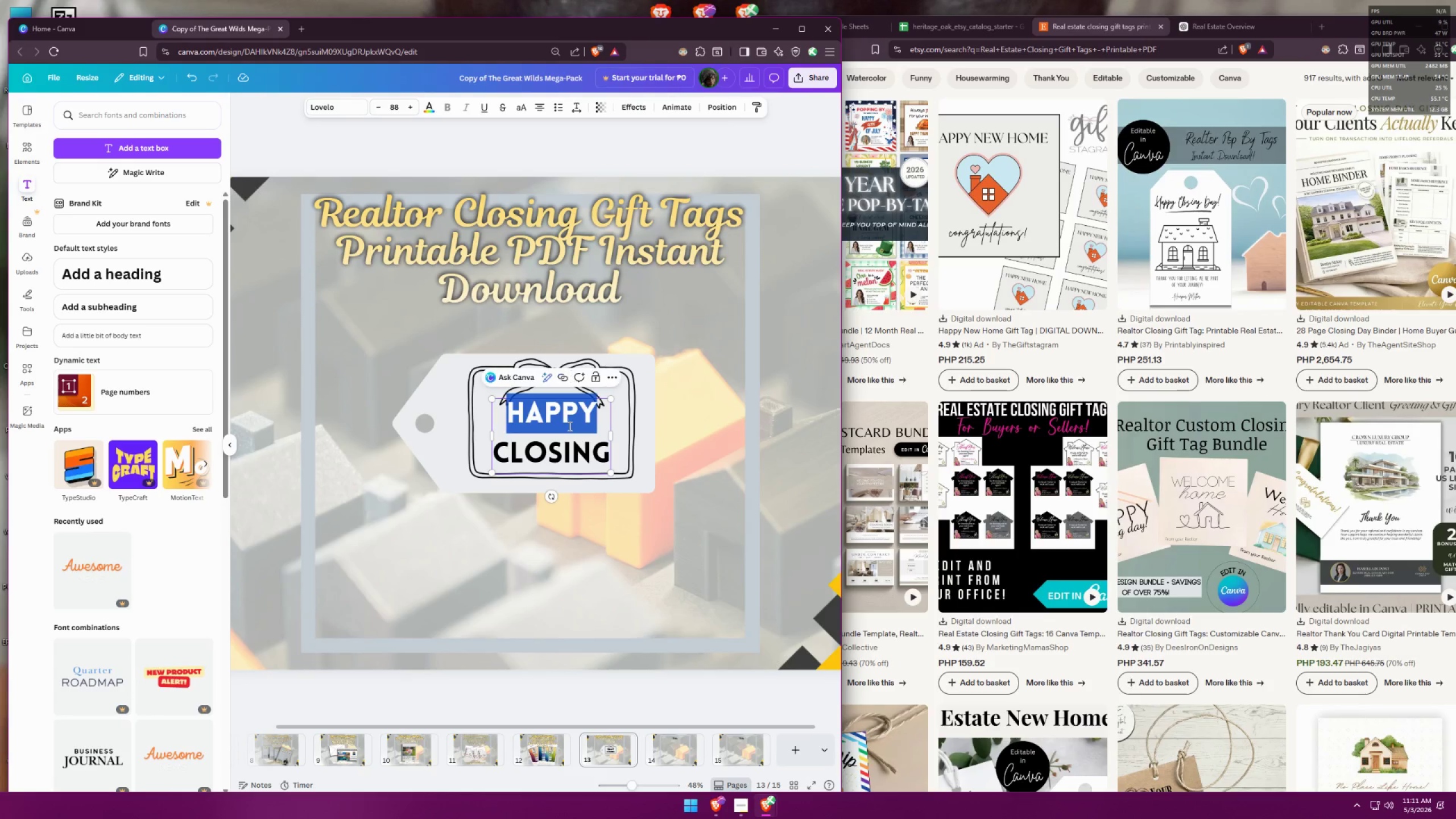 
key(Control+A)
 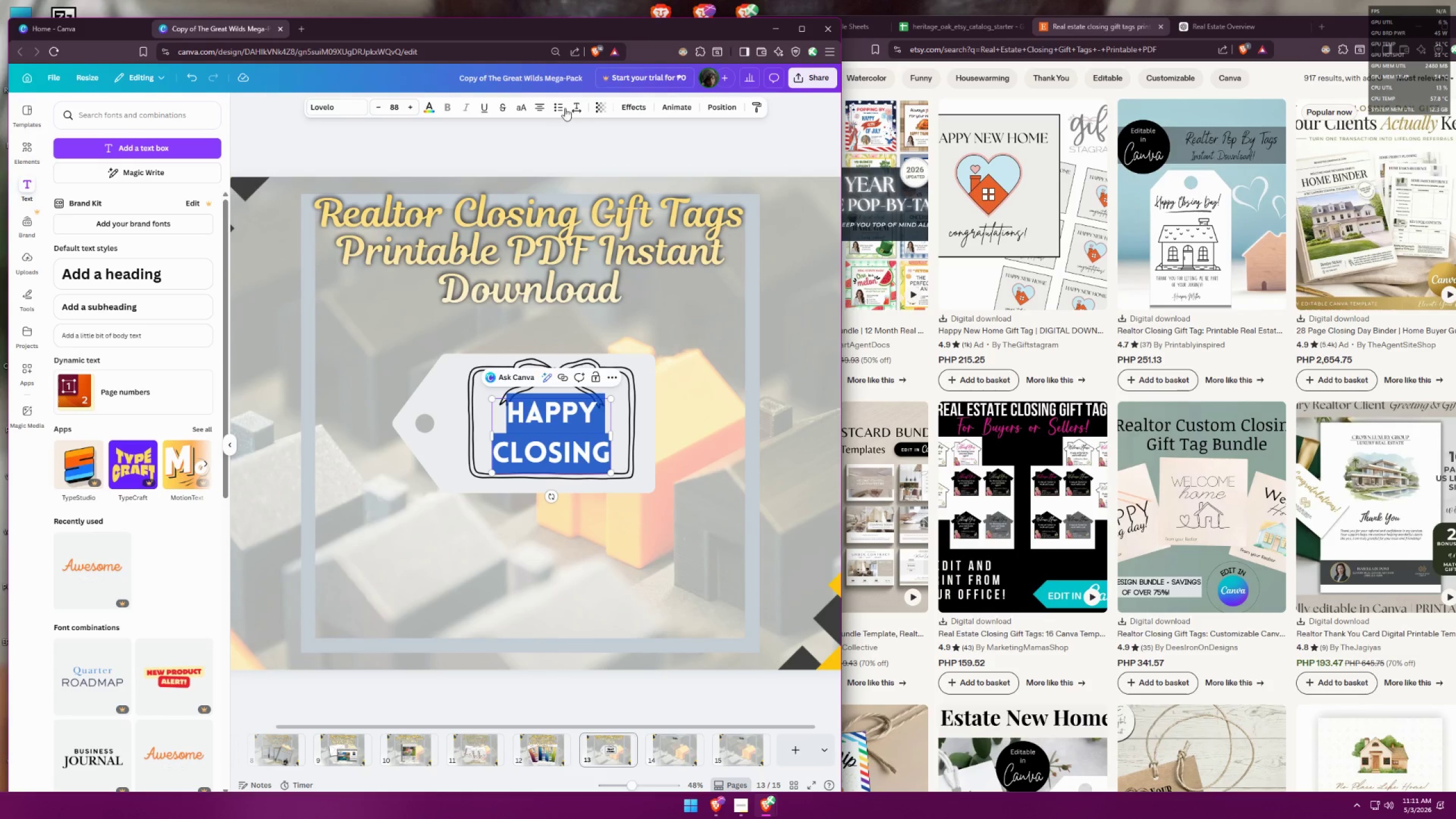 
left_click([542, 107])
 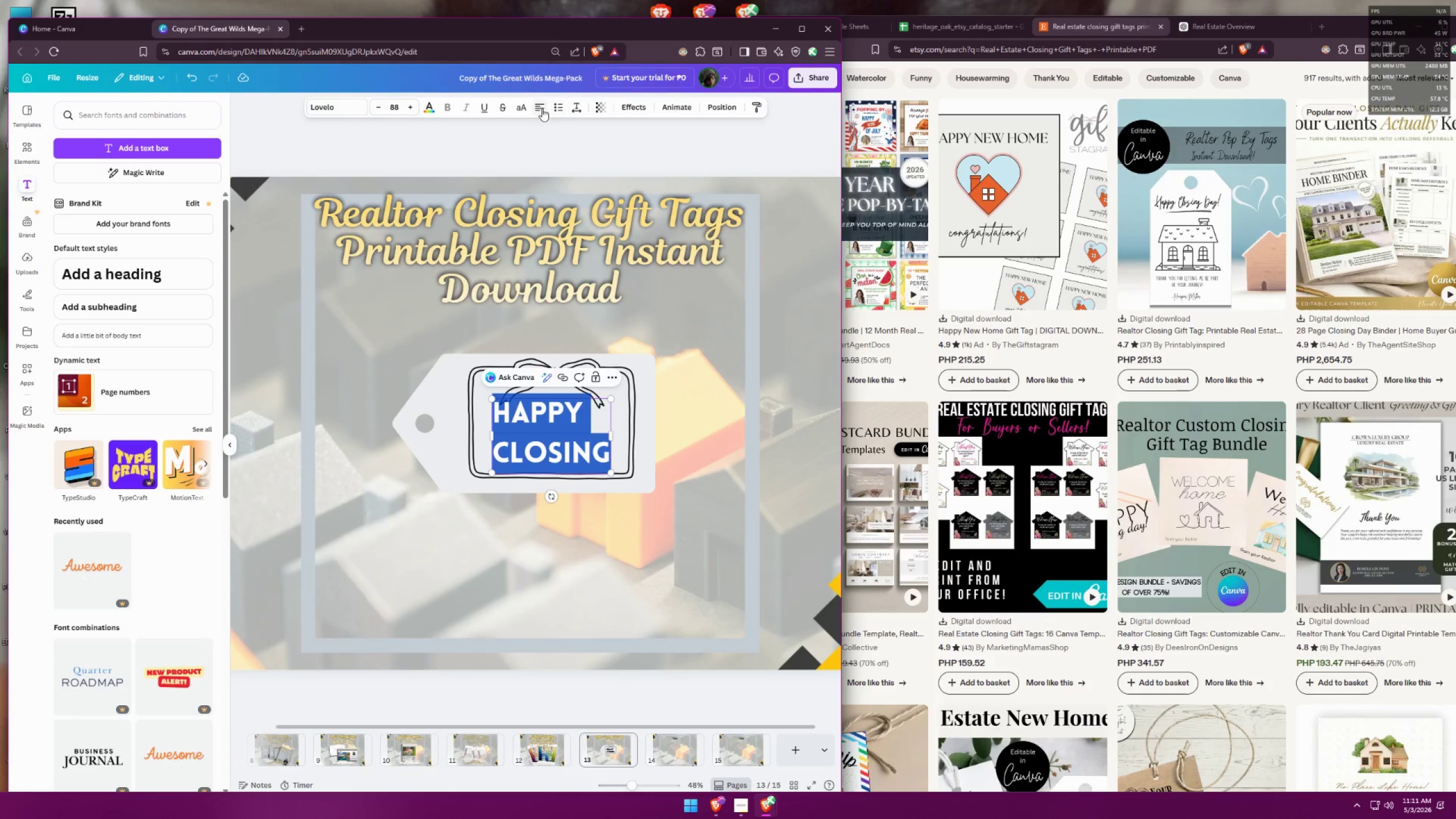 
left_click([542, 109])
 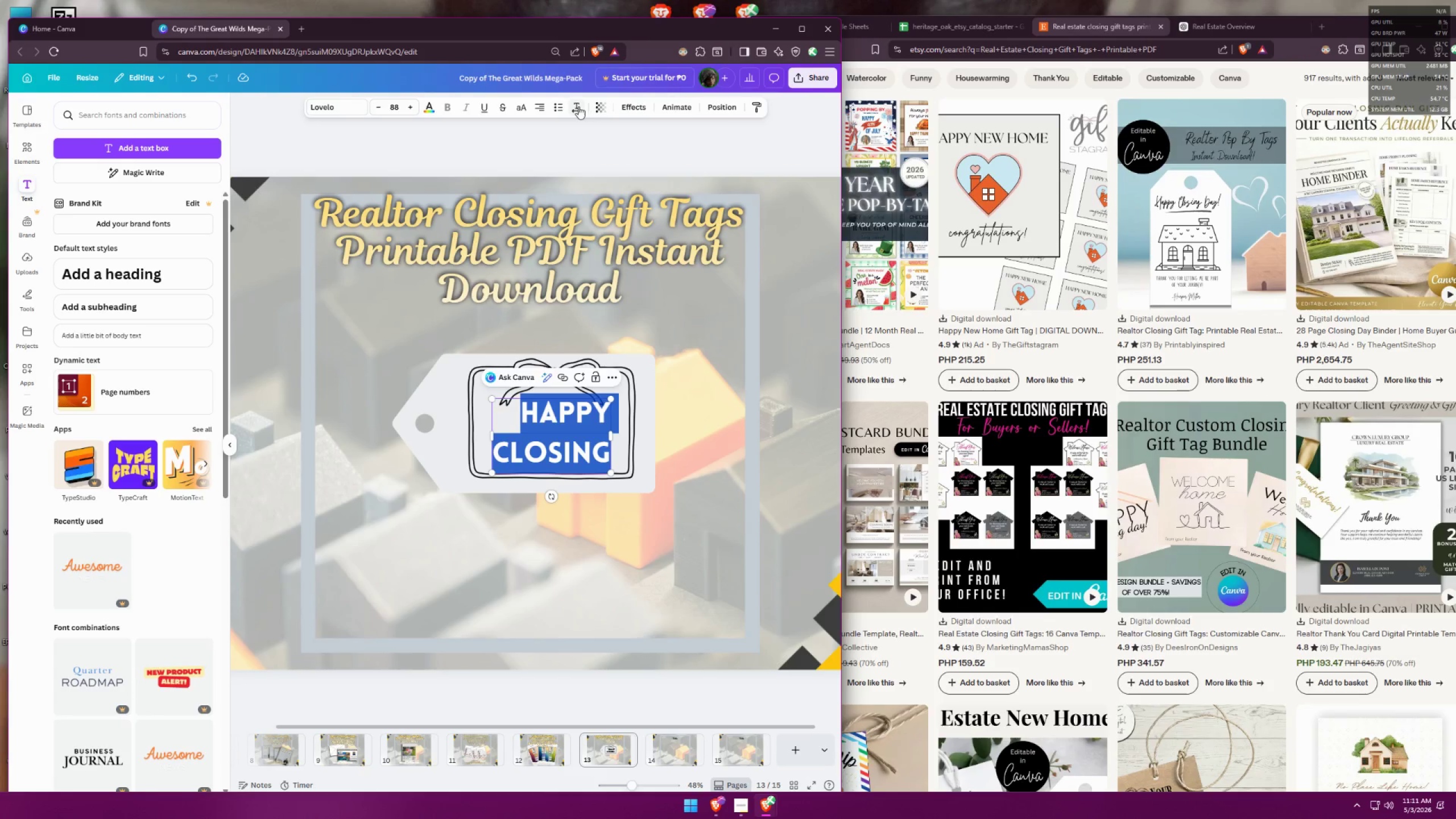 
double_click([537, 109])
 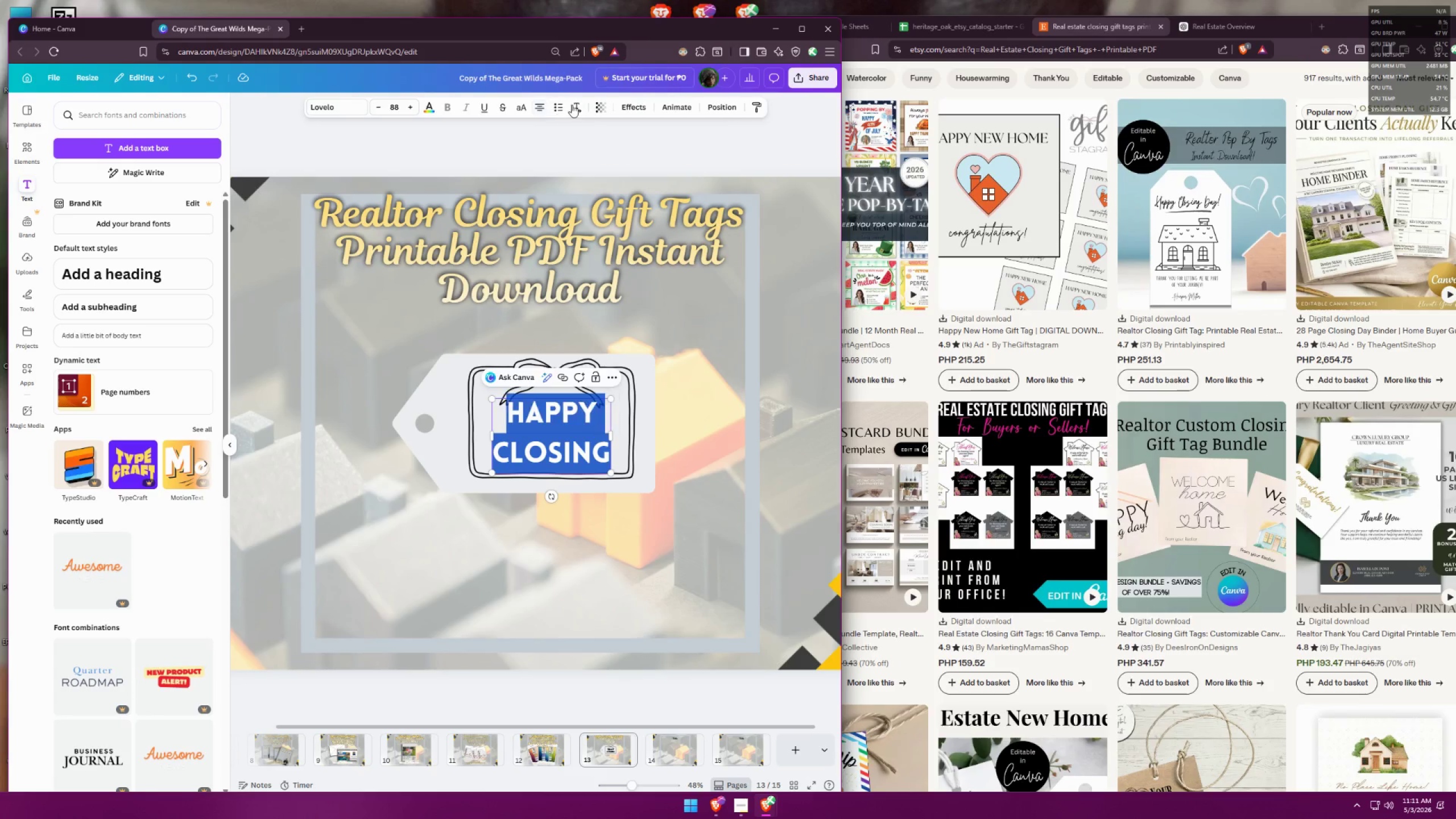 
triple_click([573, 104])
 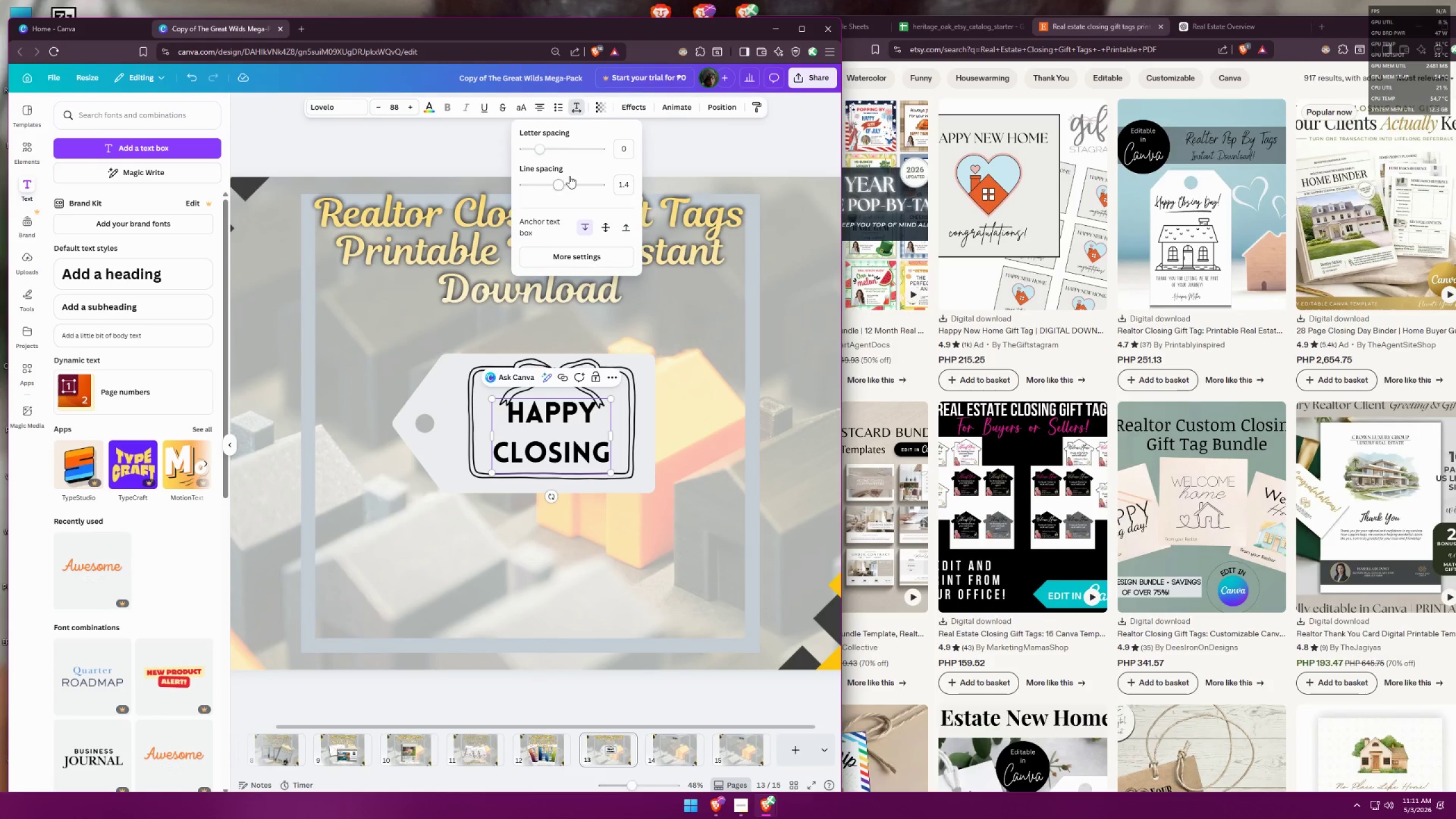 
left_click_drag(start_coordinate=[564, 183], to_coordinate=[541, 179])
 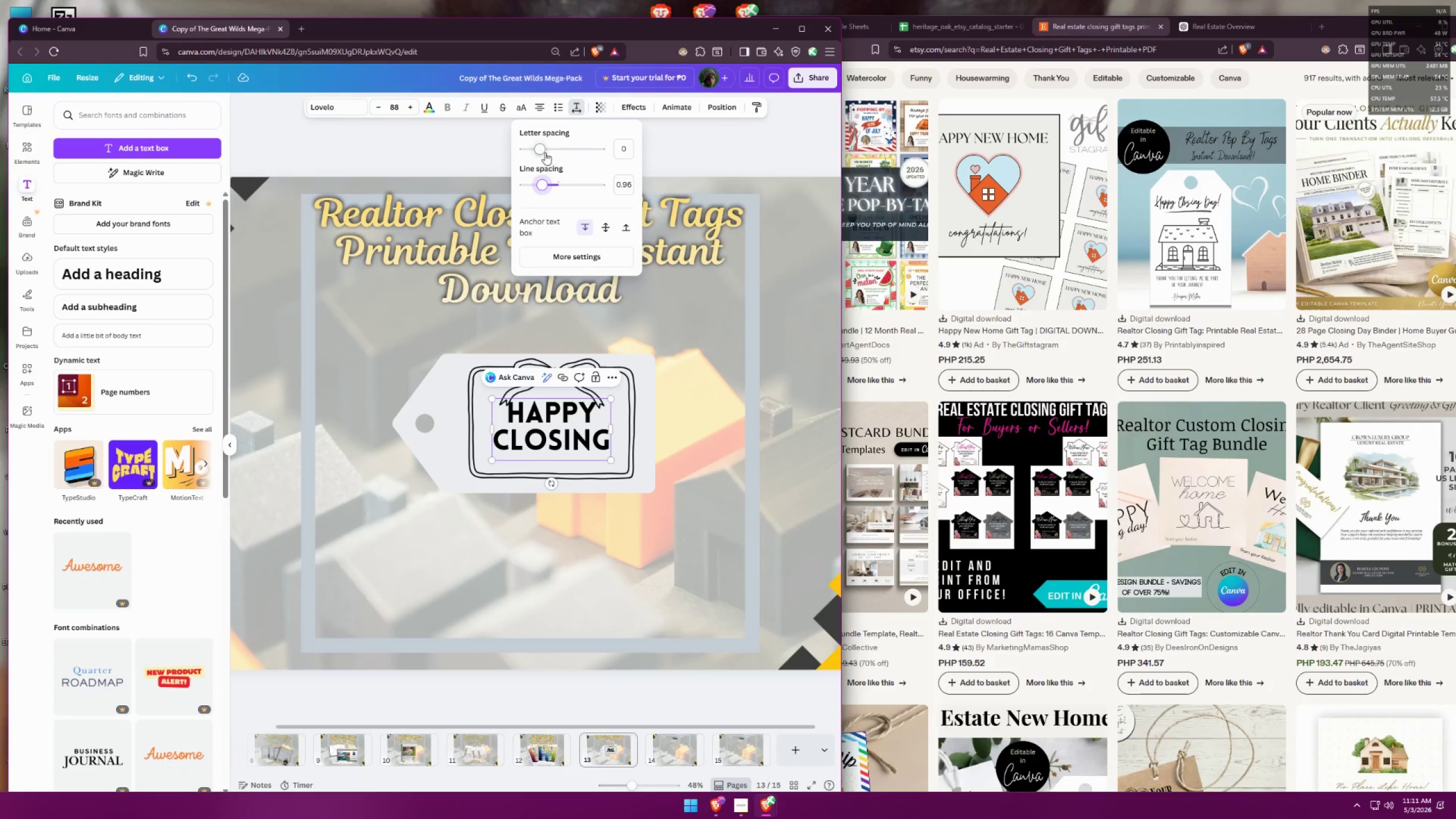 
left_click_drag(start_coordinate=[545, 152], to_coordinate=[549, 150])
 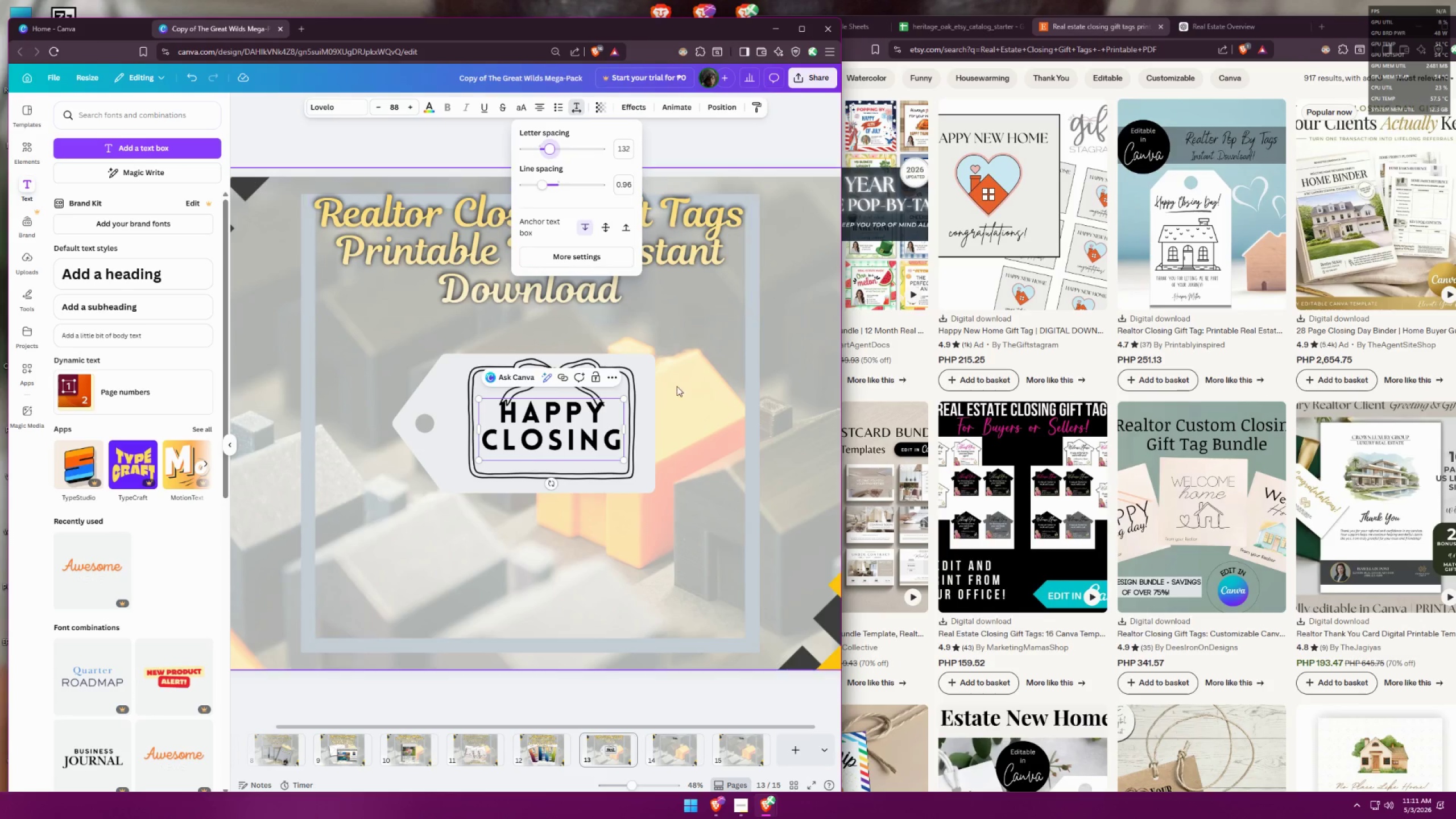 
left_click([681, 392])
 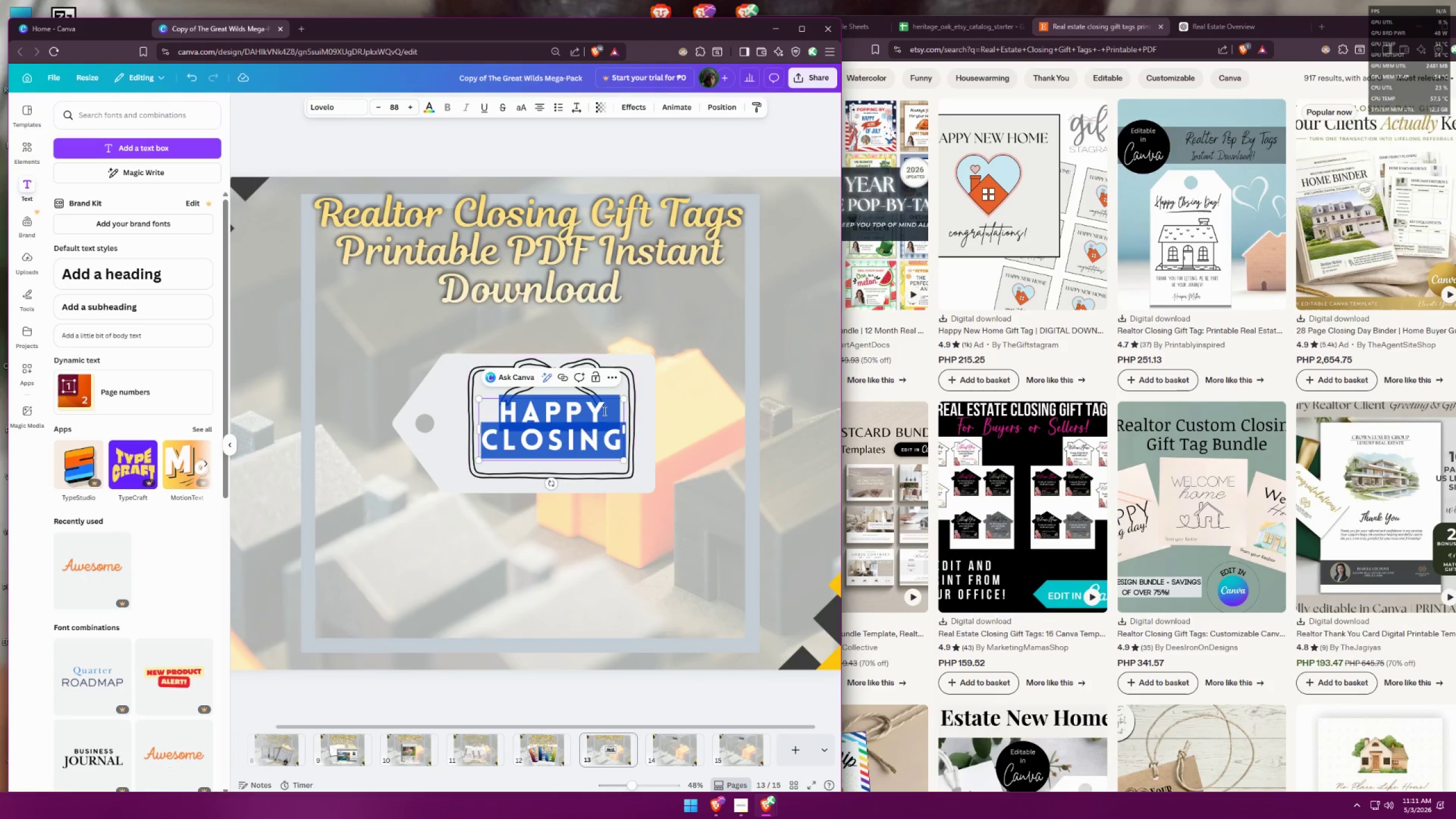 
left_click([648, 402])
 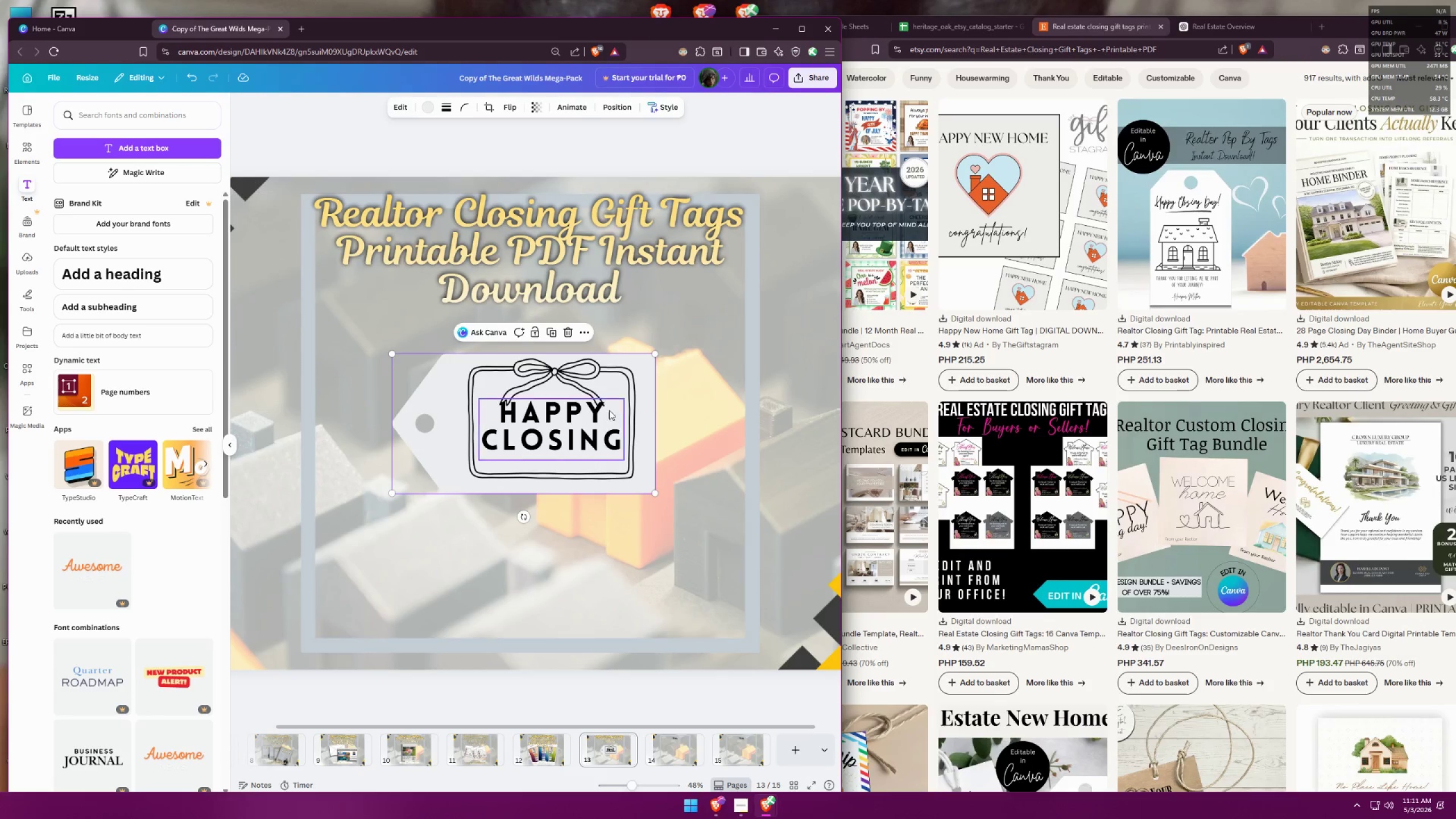 
left_click_drag(start_coordinate=[573, 425], to_coordinate=[570, 428])
 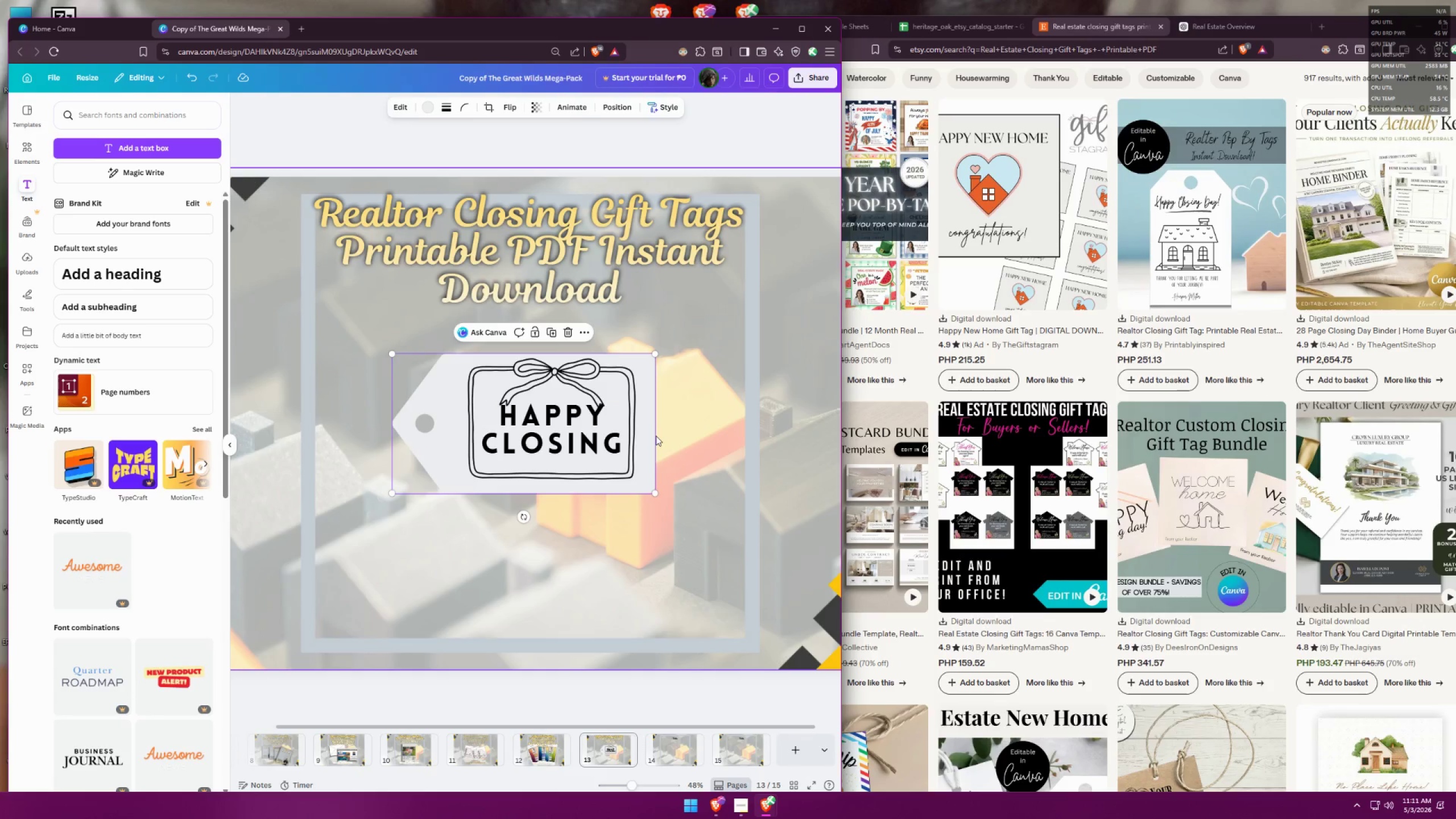 
hold_key(key=ControlLeft, duration=1.53)
scroll: coordinate [643, 399], scroll_direction: down, amount: 6.0
 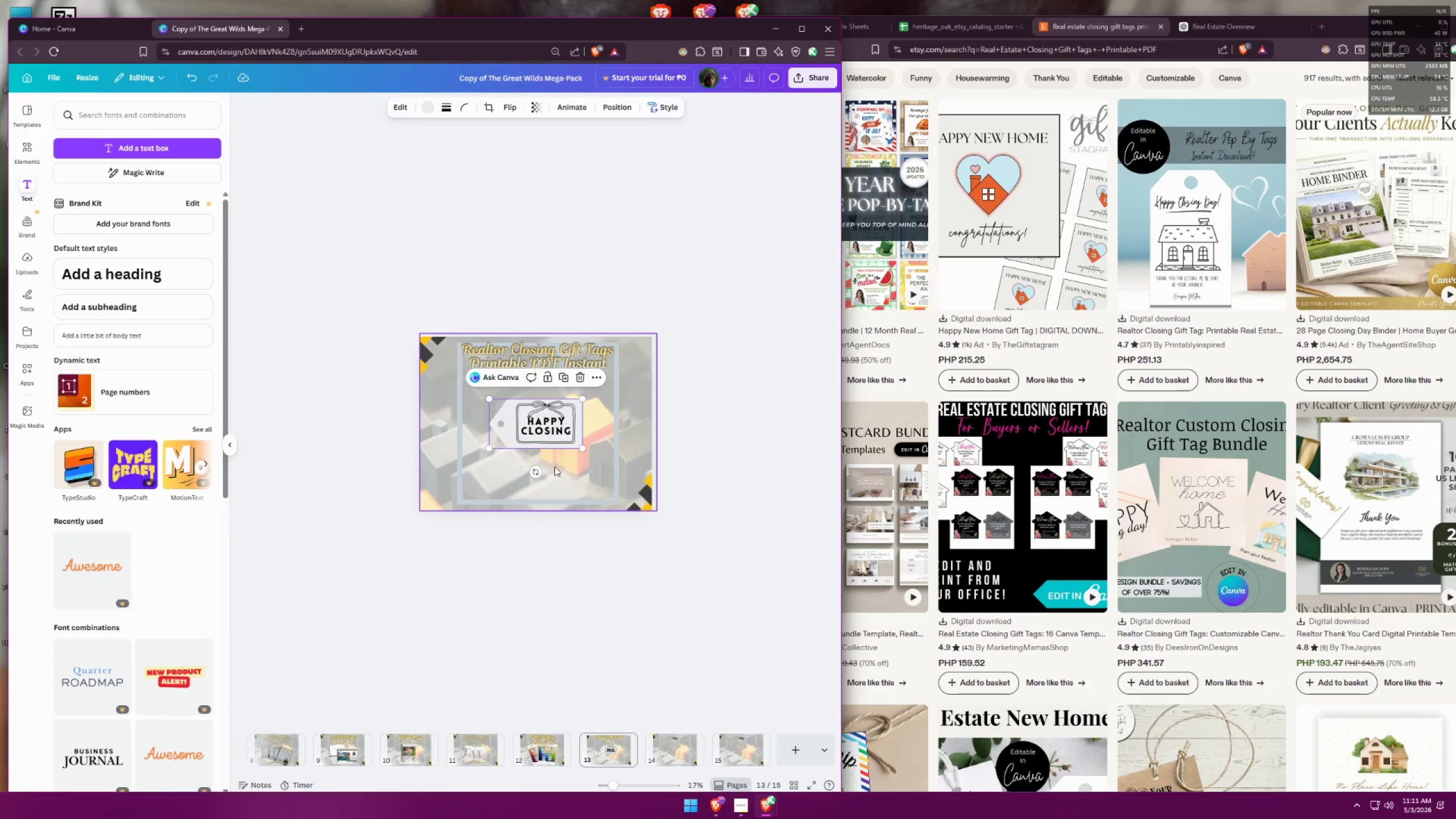 
key(Control+ControlLeft)
 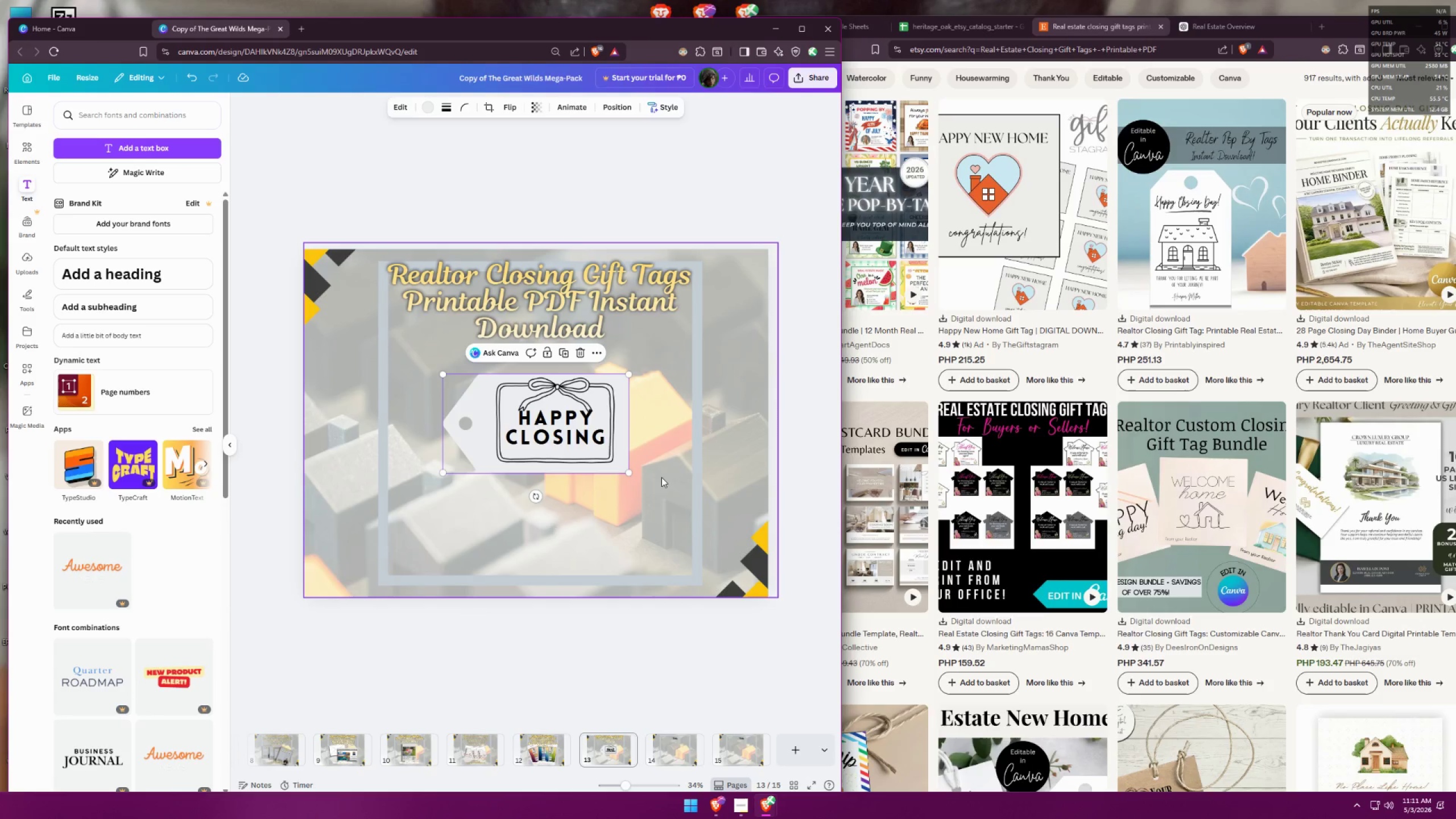 
scroll: coordinate [554, 468], scroll_direction: up, amount: 4.0
 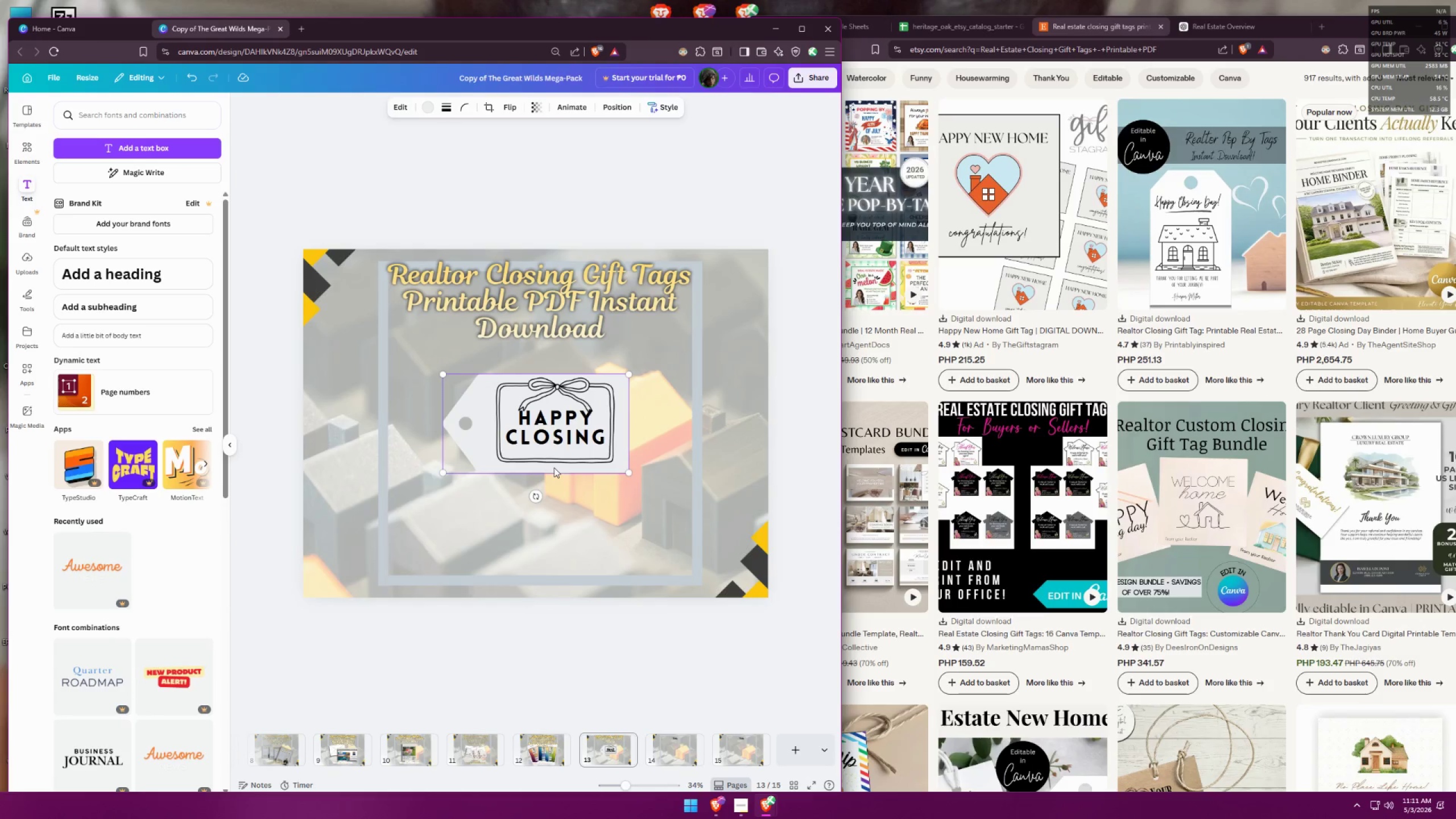 
left_click([669, 473])
 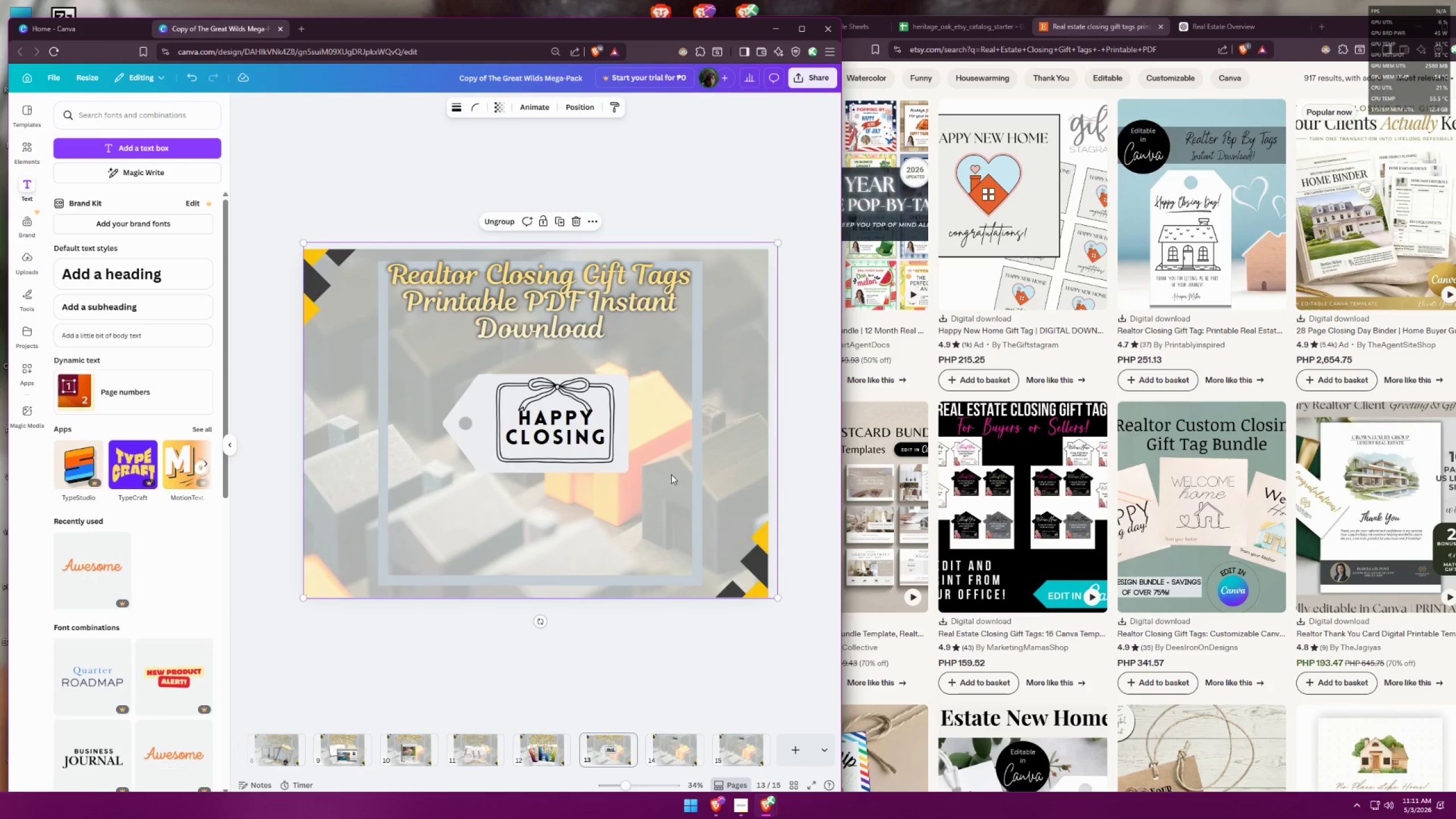 
left_click_drag(start_coordinate=[669, 501], to_coordinate=[577, 441])
 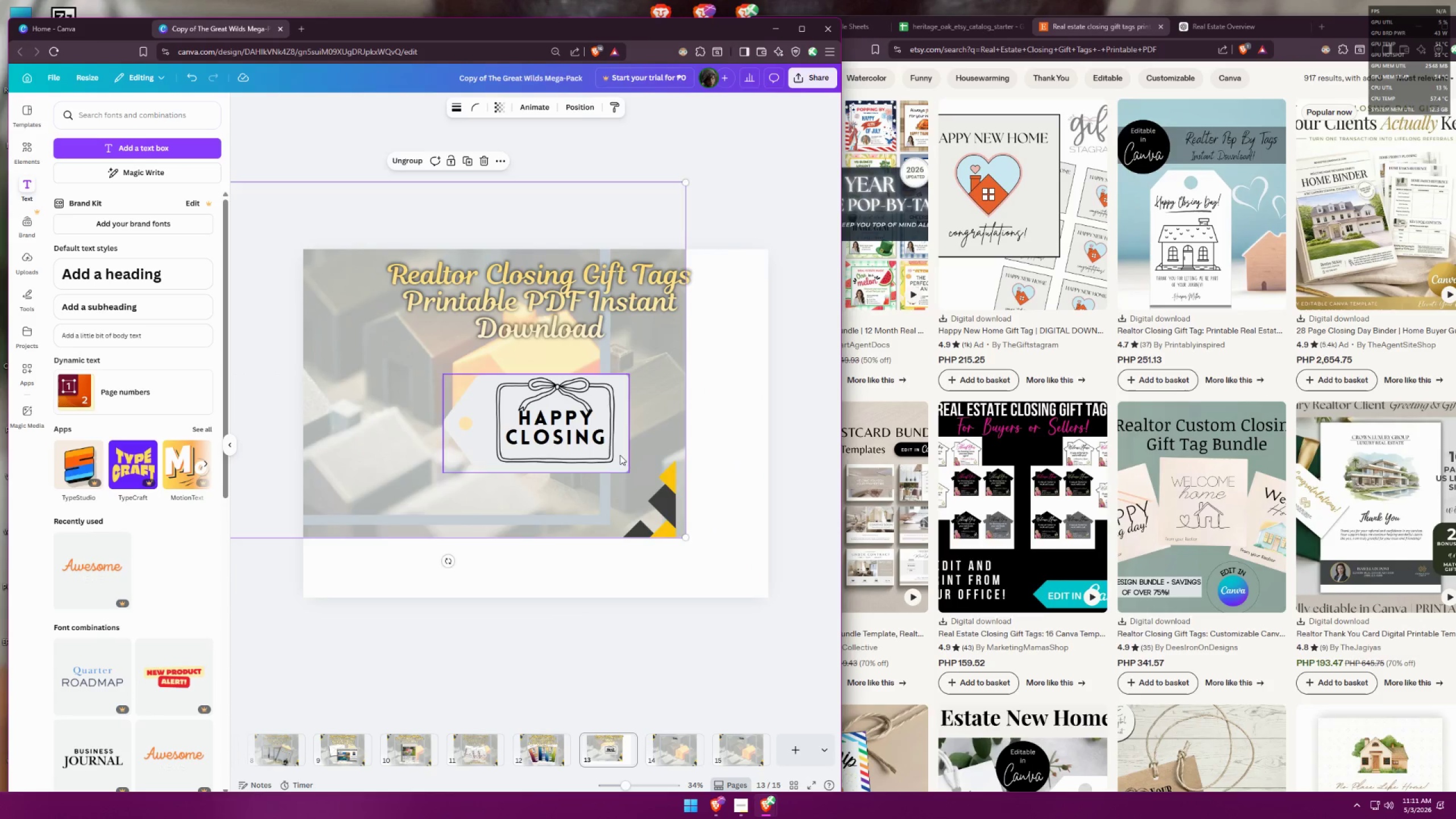 
key(Control+ControlLeft)
 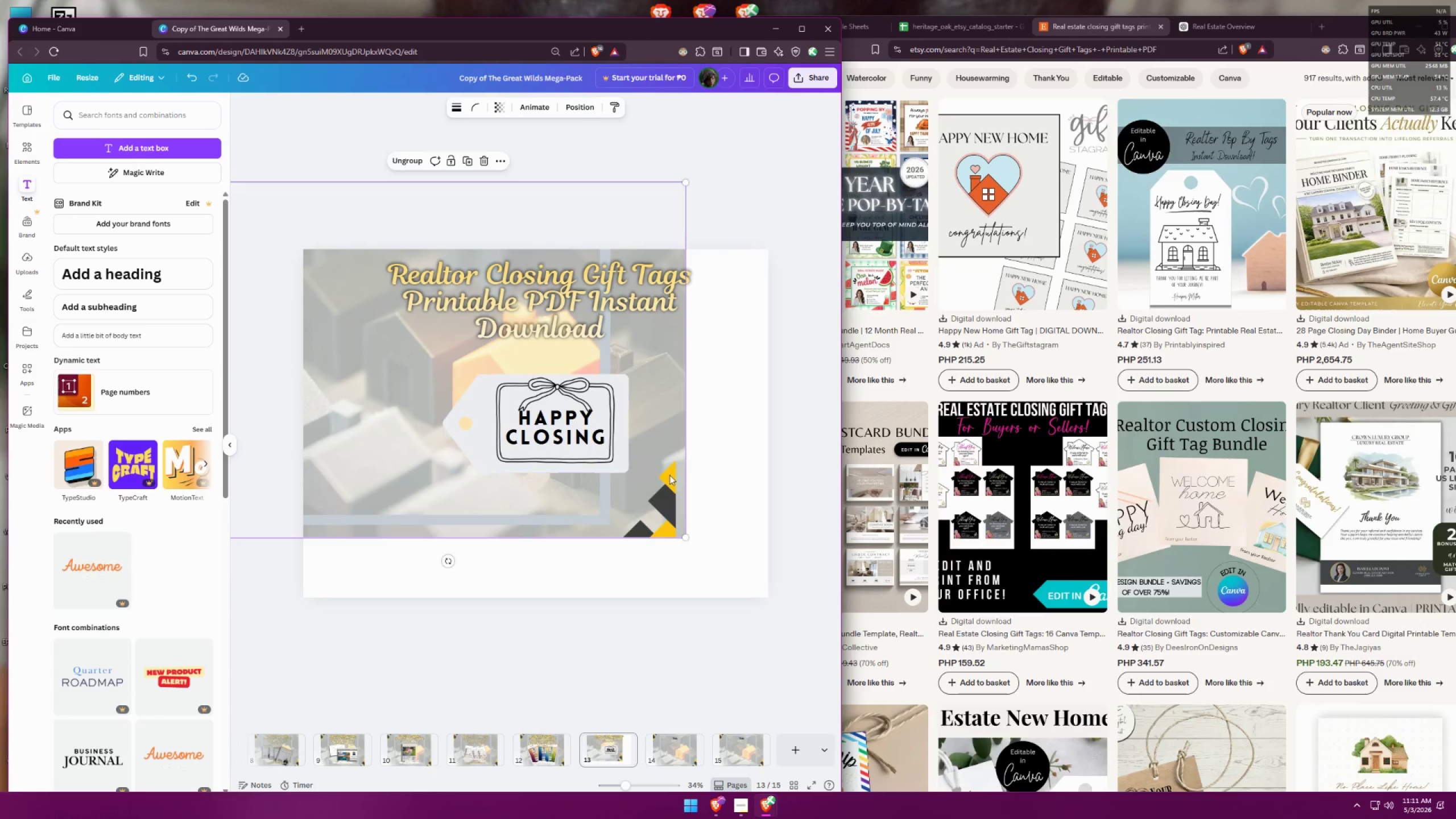 
key(Control+Z)
 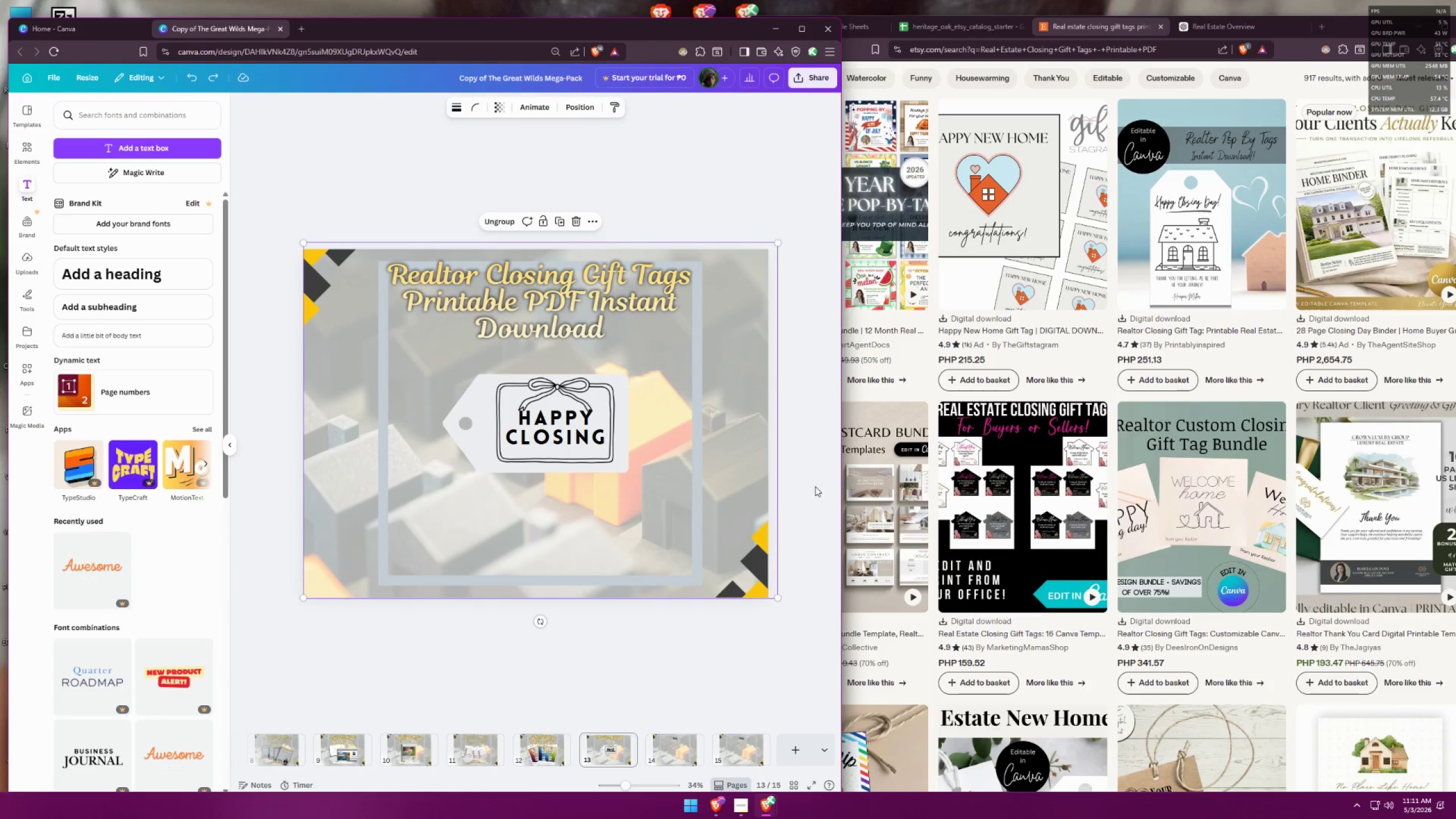 
left_click([824, 479])
 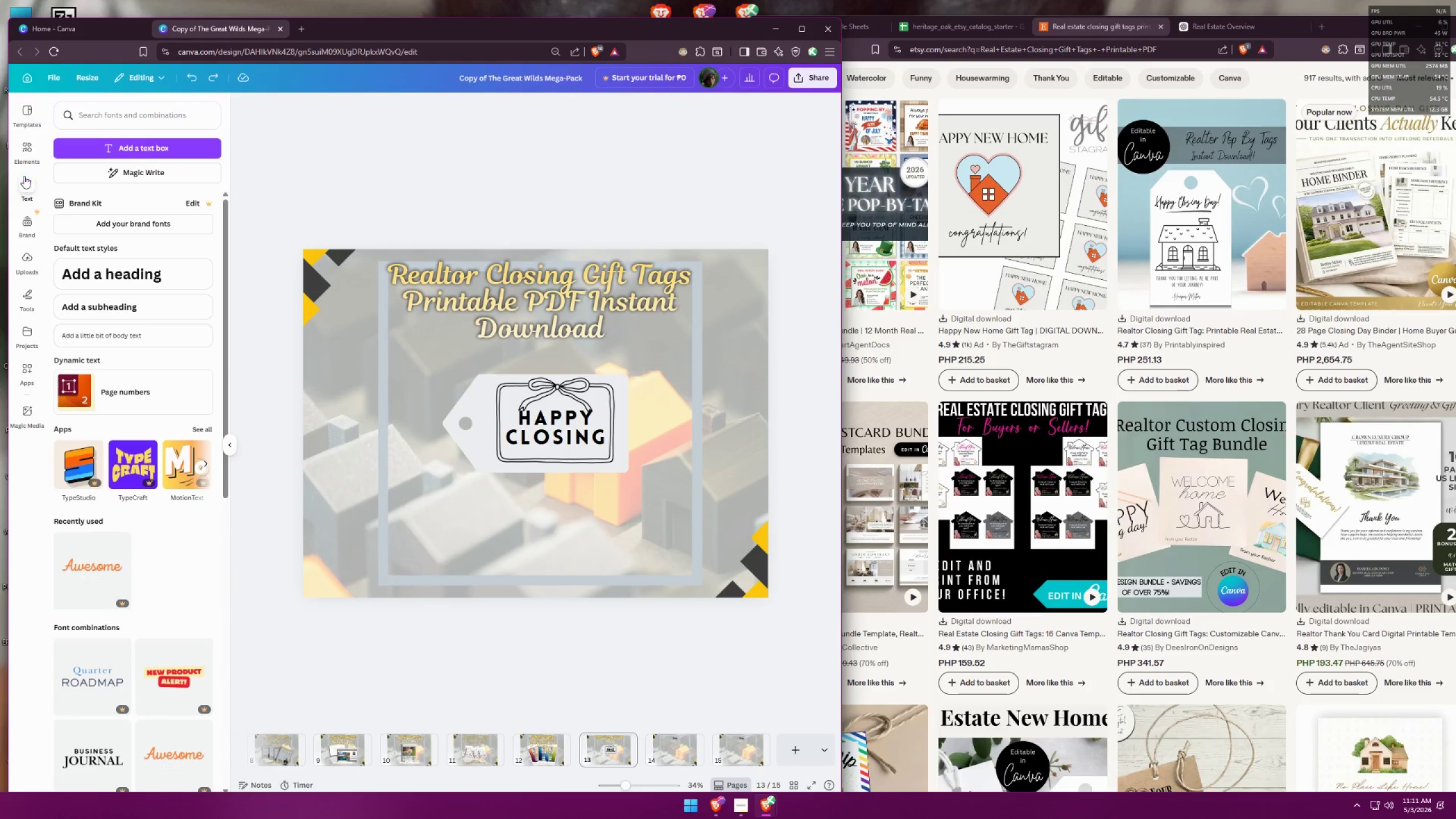 
left_click([31, 156])
 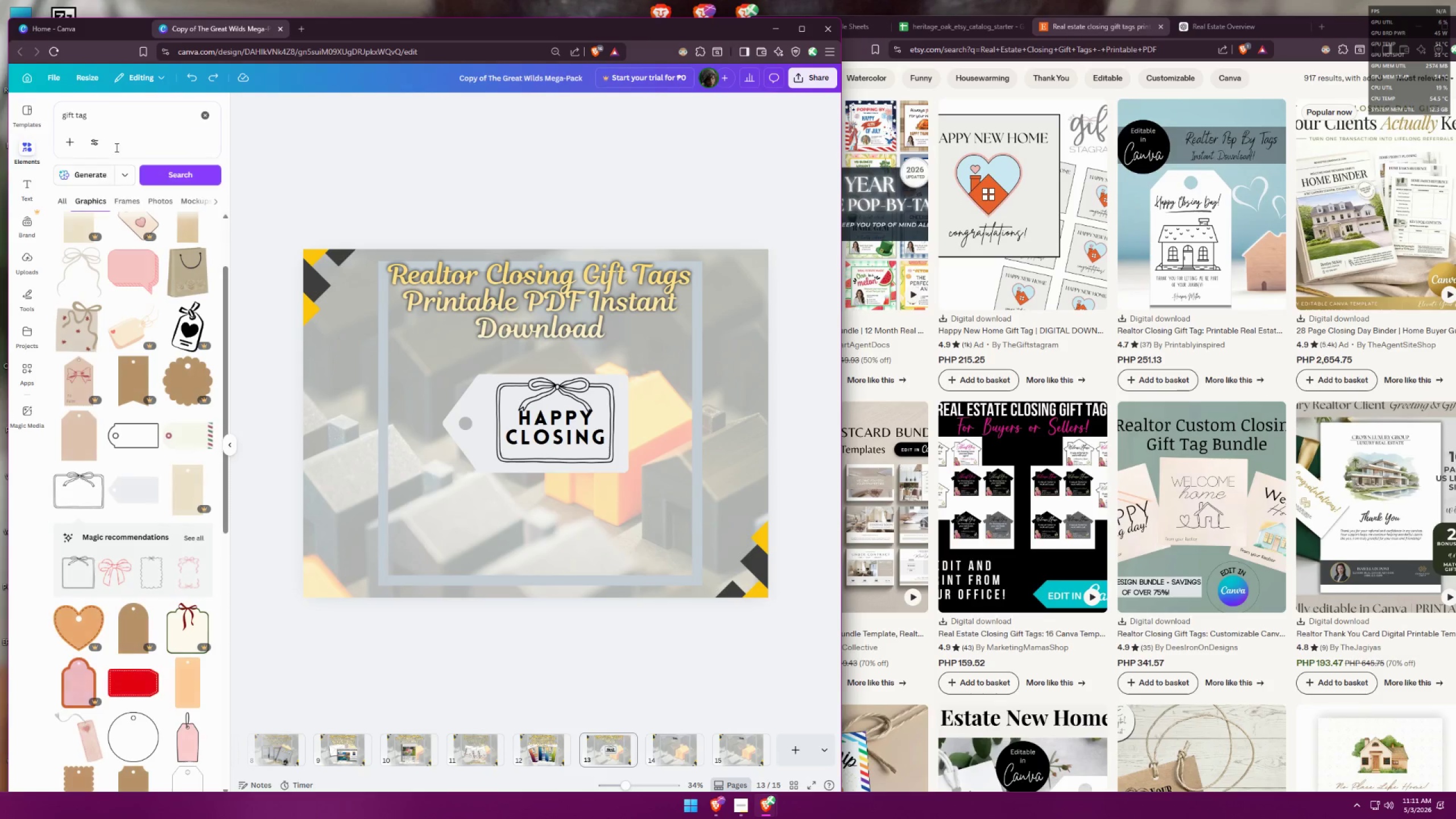 
left_click_drag(start_coordinate=[129, 125], to_coordinate=[33, 107])
 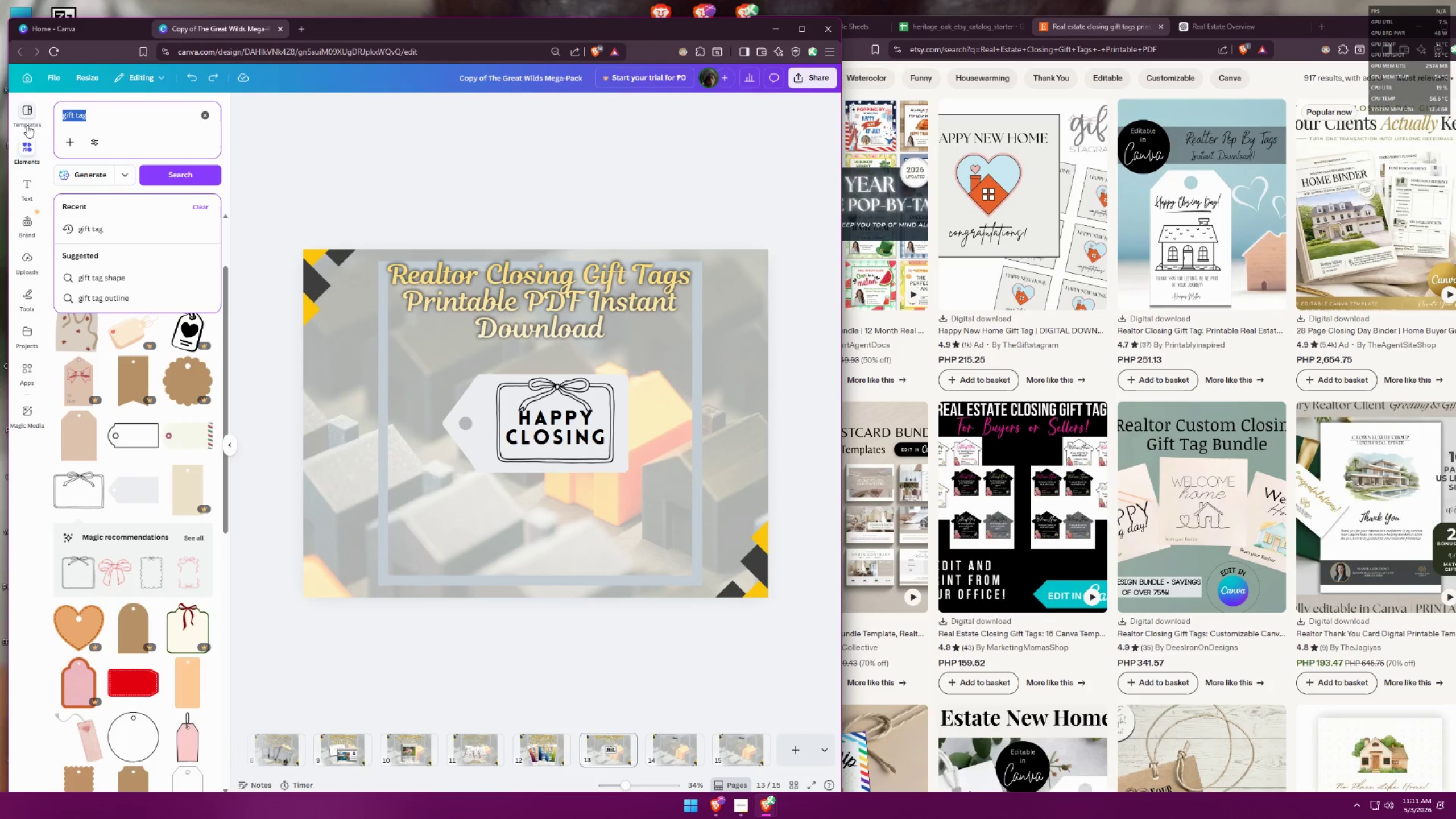 
type(heart doodle)
 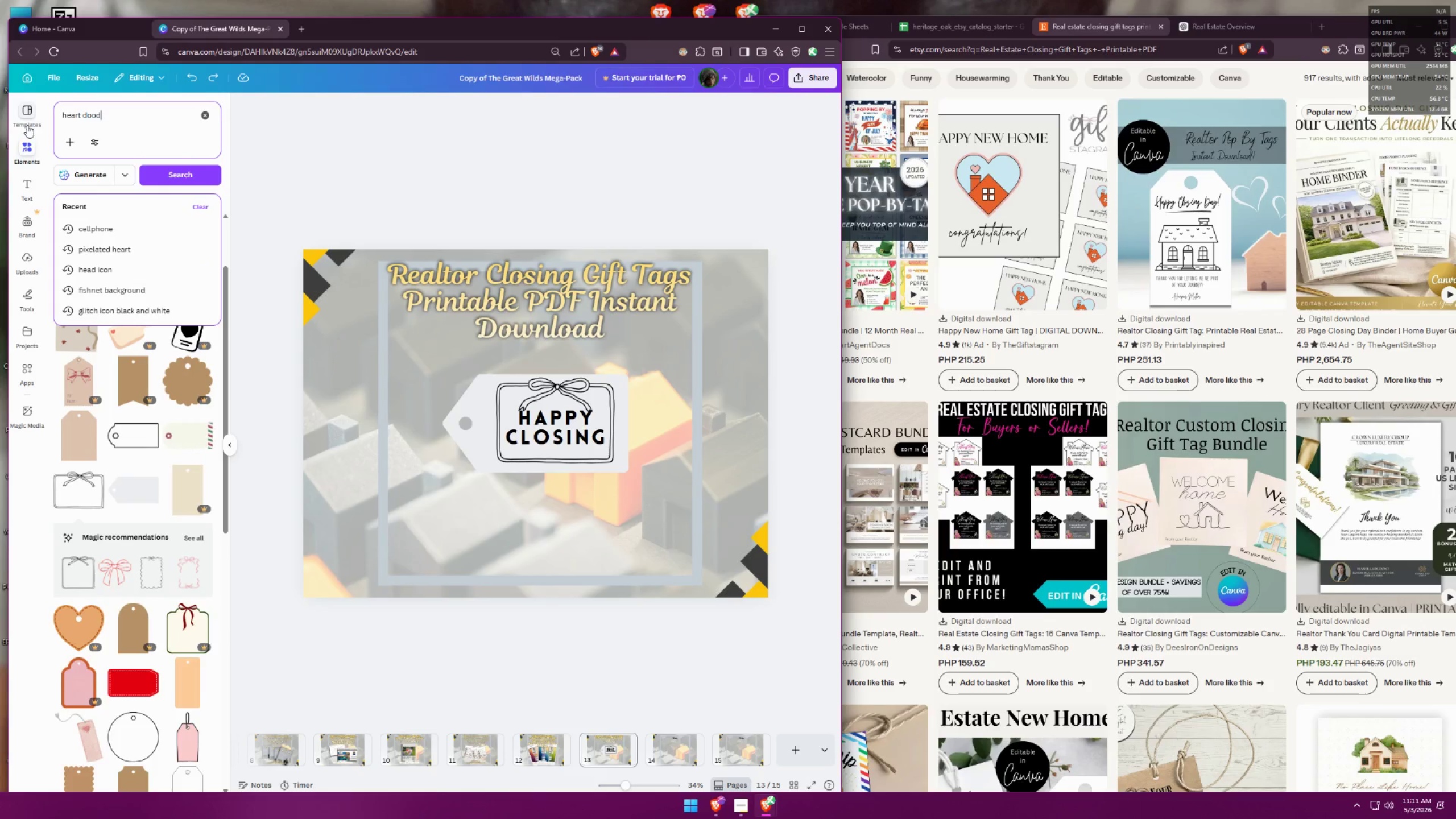 
key(Enter)
 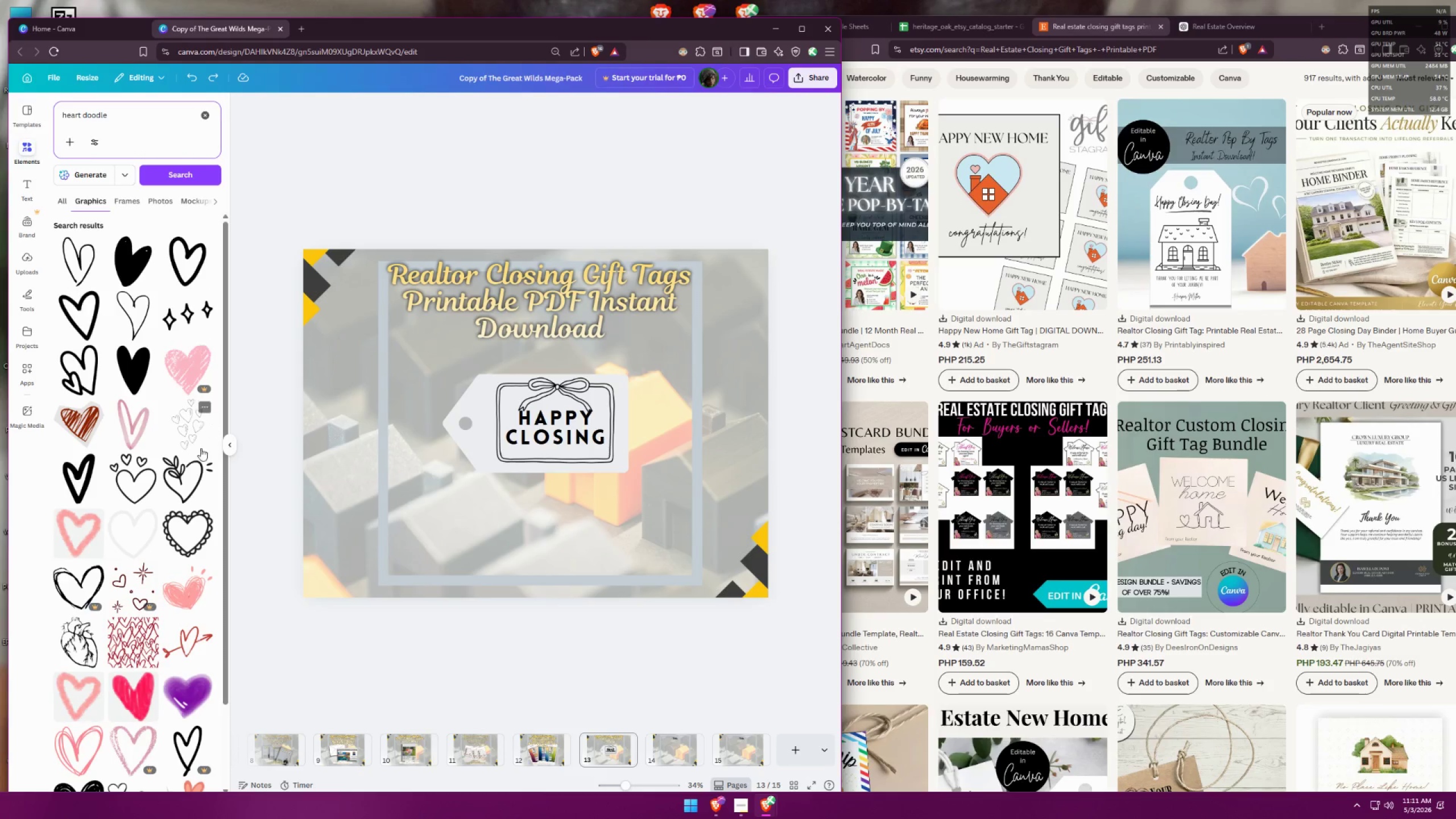 
left_click([130, 479])
 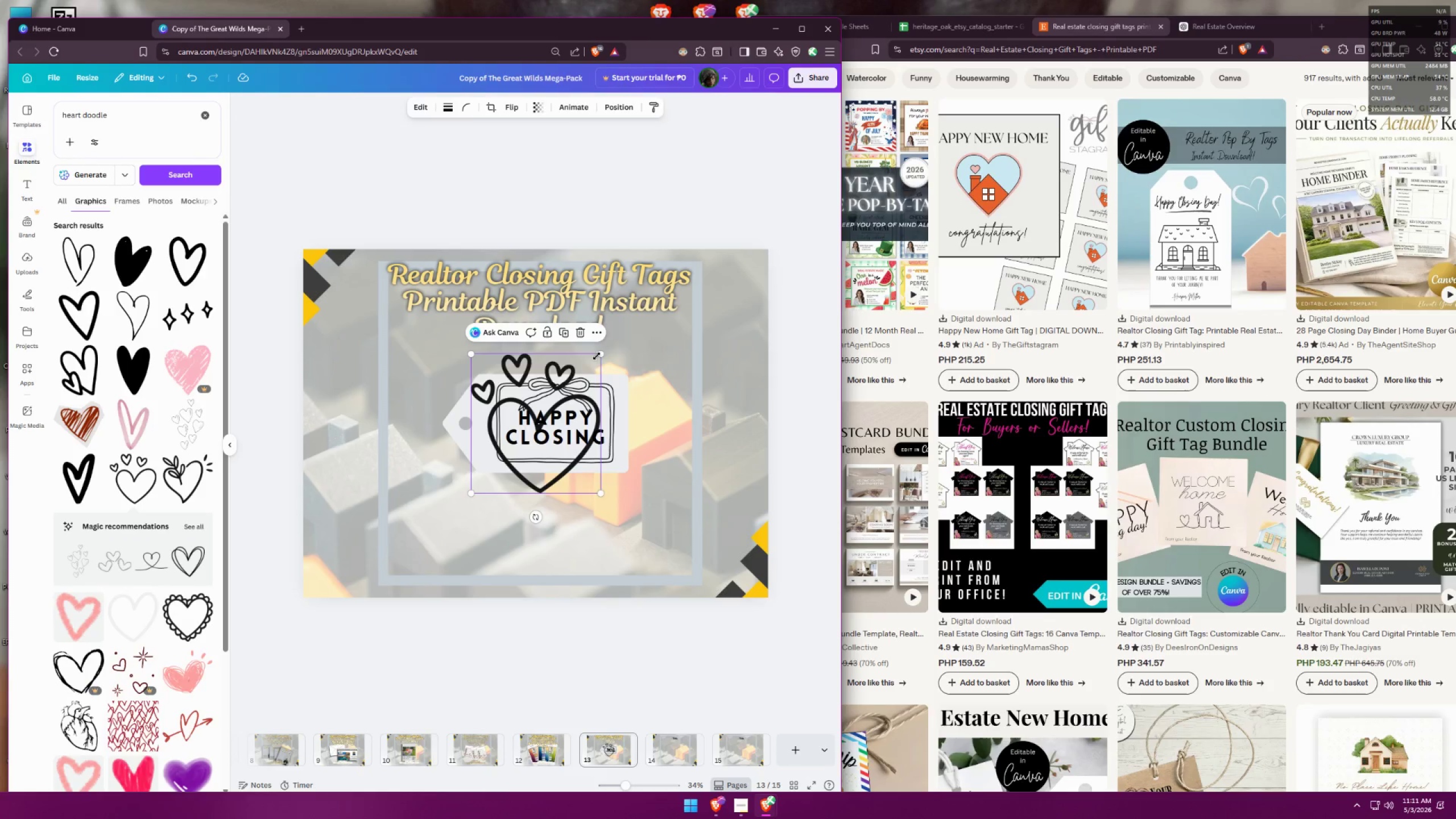 
left_click_drag(start_coordinate=[599, 352], to_coordinate=[510, 471])
 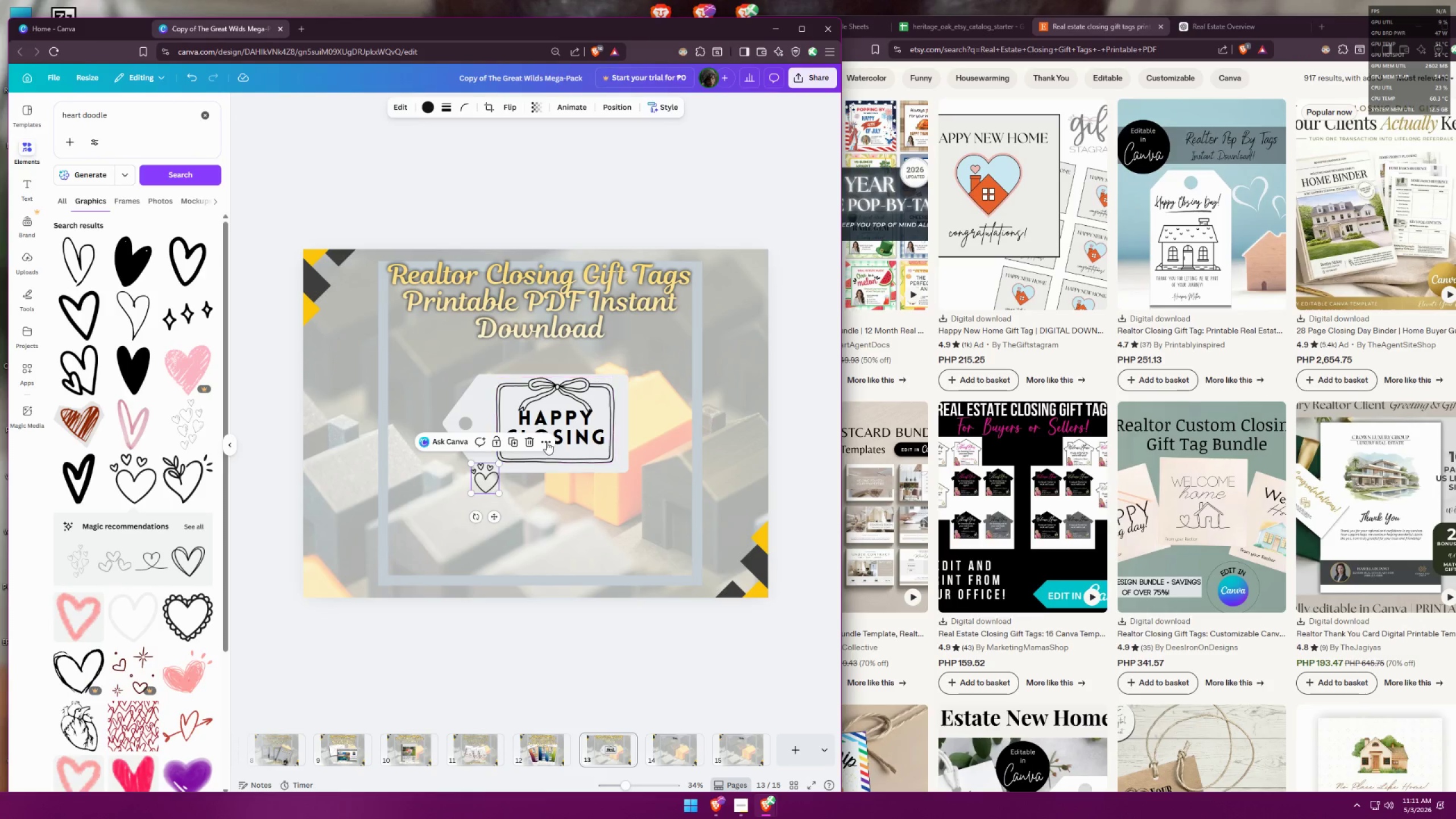 
left_click([558, 433])
 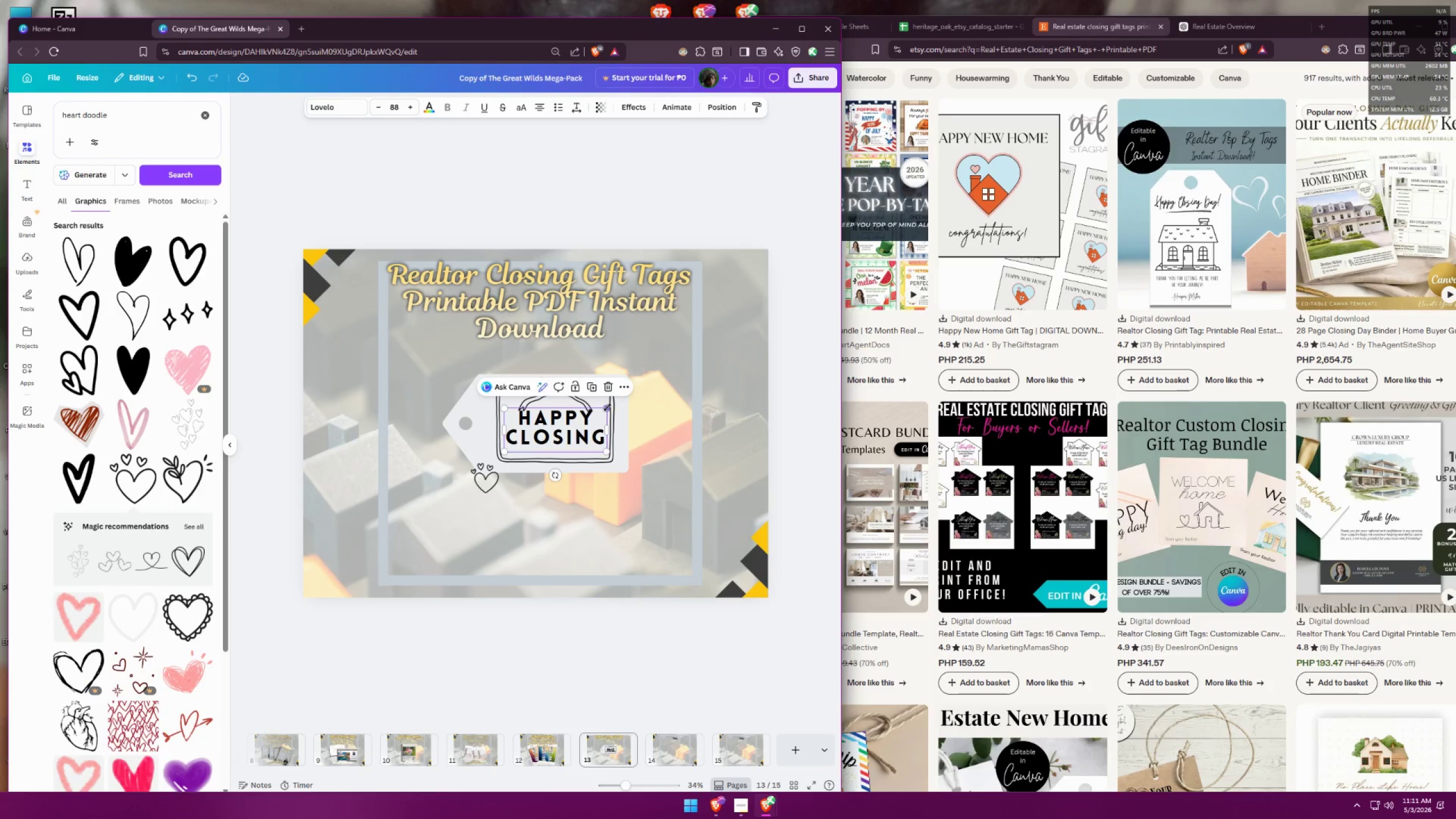 
left_click_drag(start_coordinate=[607, 407], to_coordinate=[583, 418])
 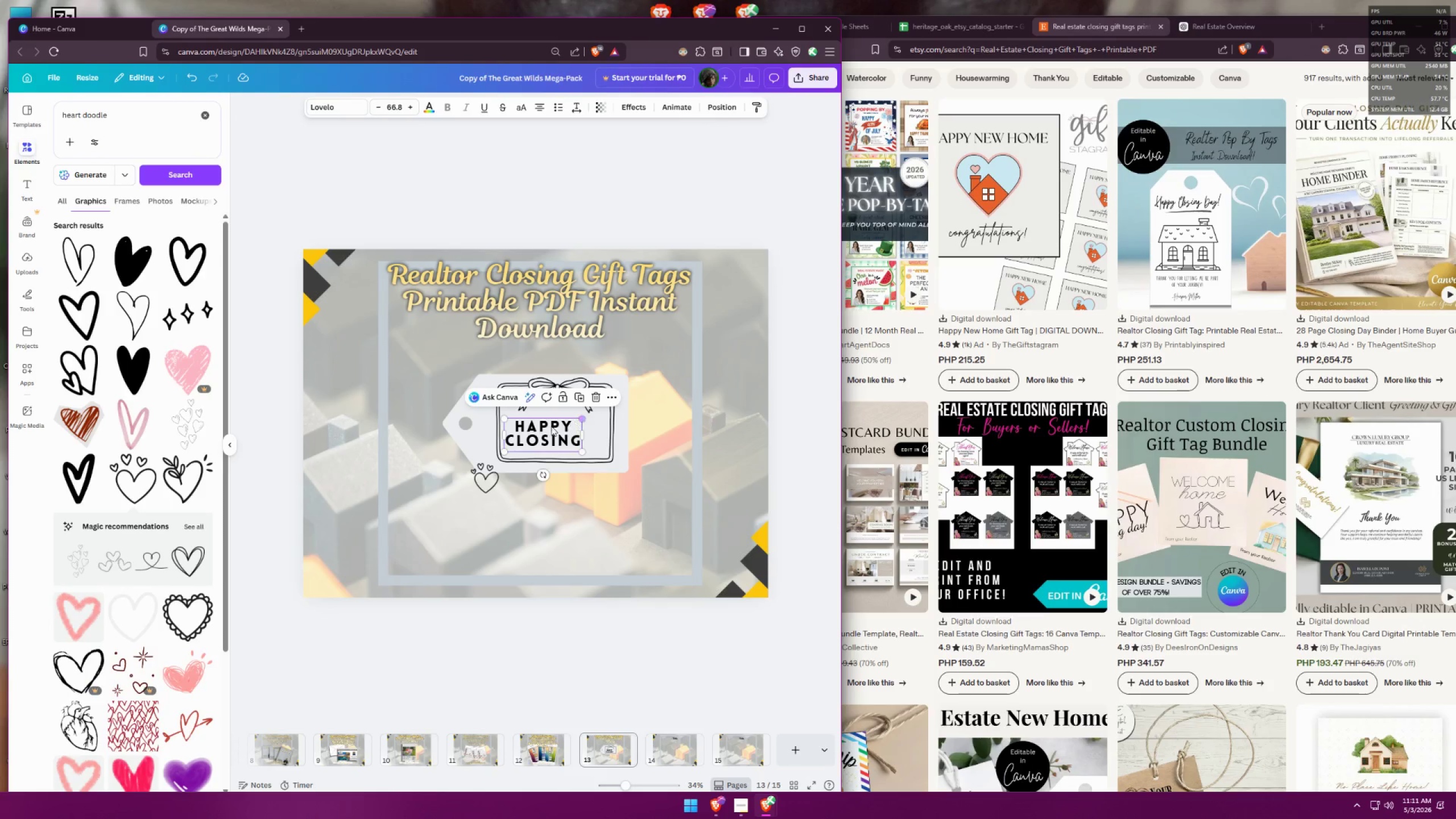 
left_click_drag(start_coordinate=[544, 428], to_coordinate=[555, 419])
 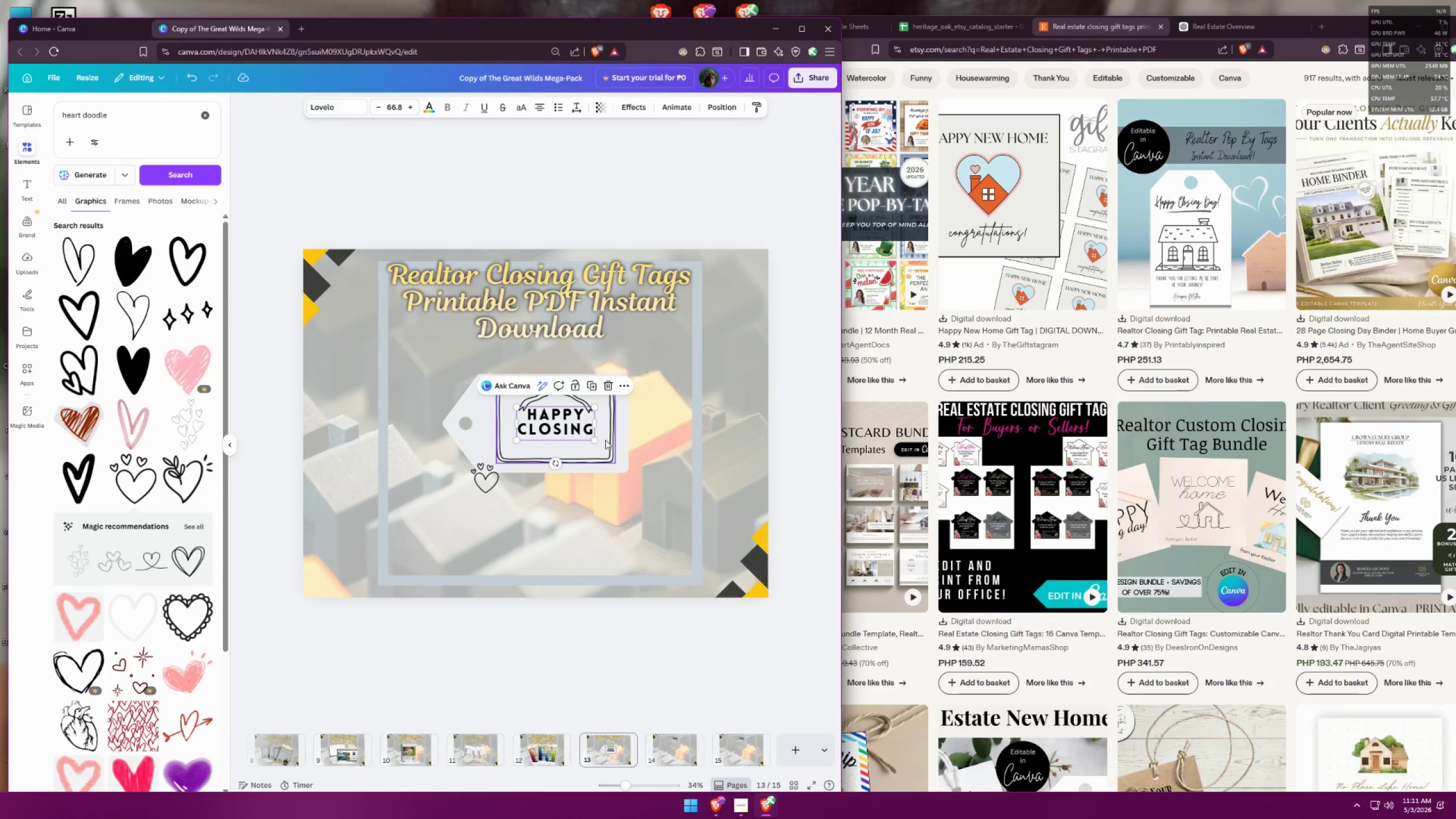 
left_click([606, 440])
 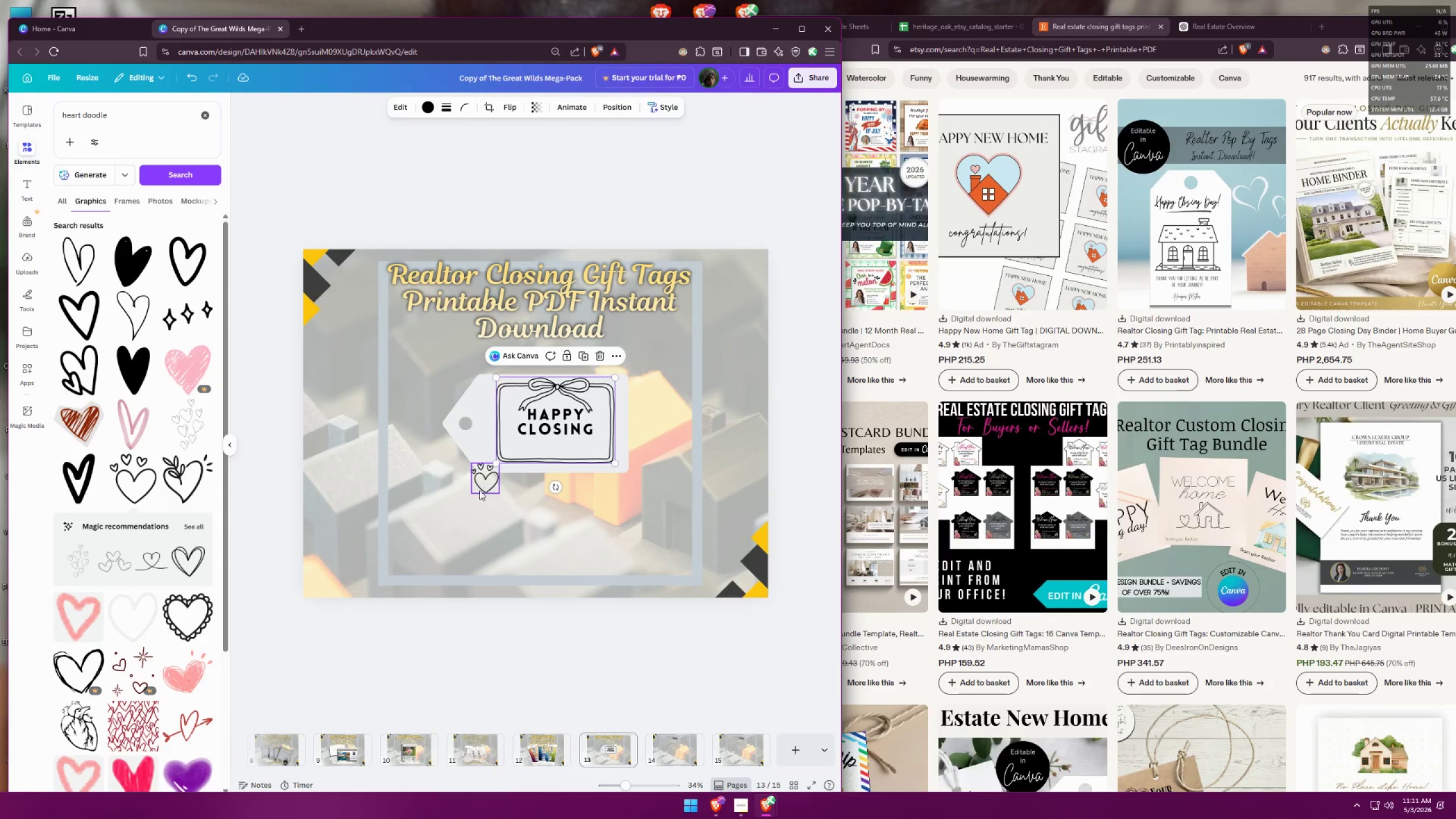 
left_click_drag(start_coordinate=[477, 493], to_coordinate=[555, 459])
 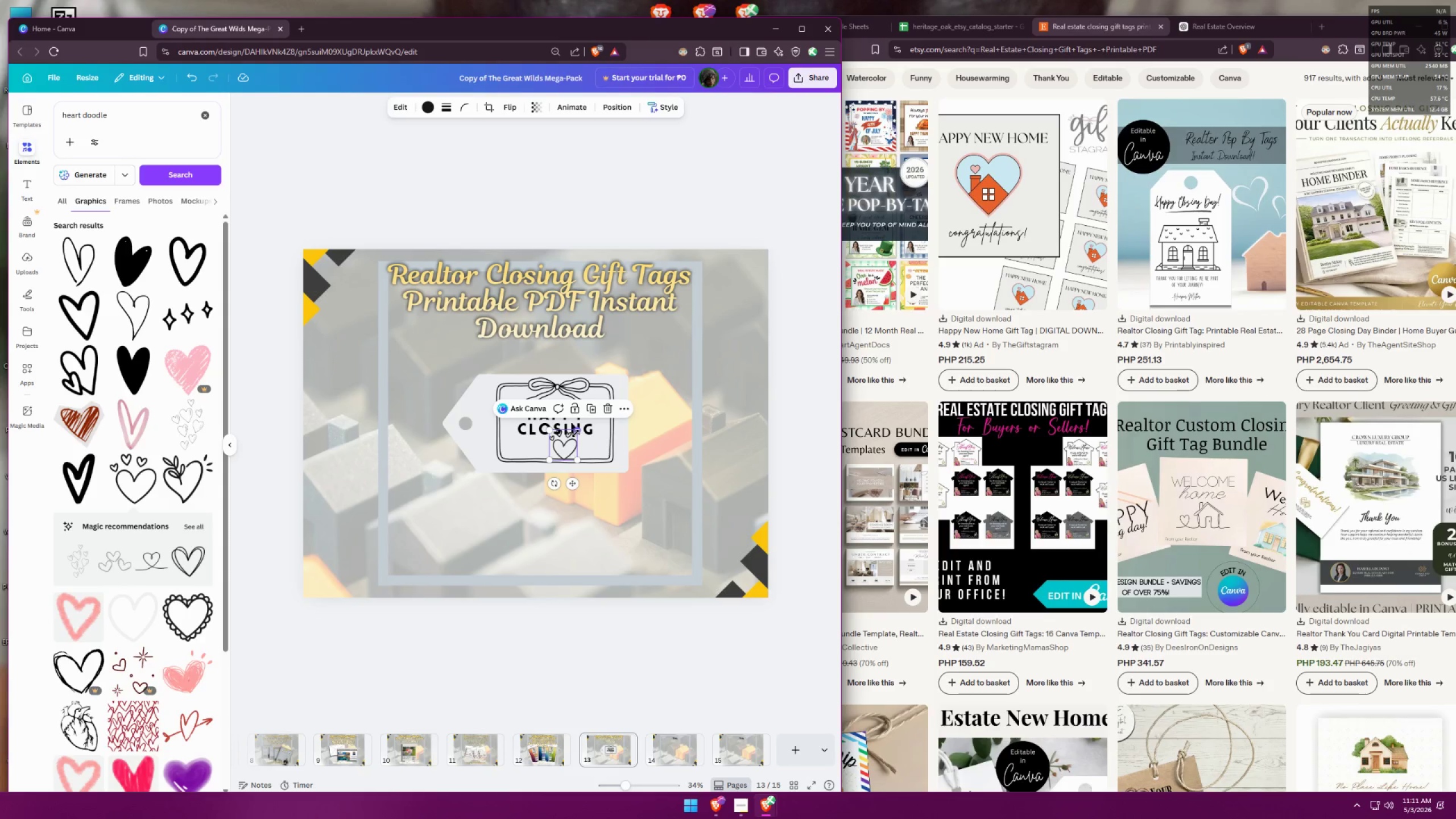 
left_click_drag(start_coordinate=[575, 432], to_coordinate=[562, 443])
 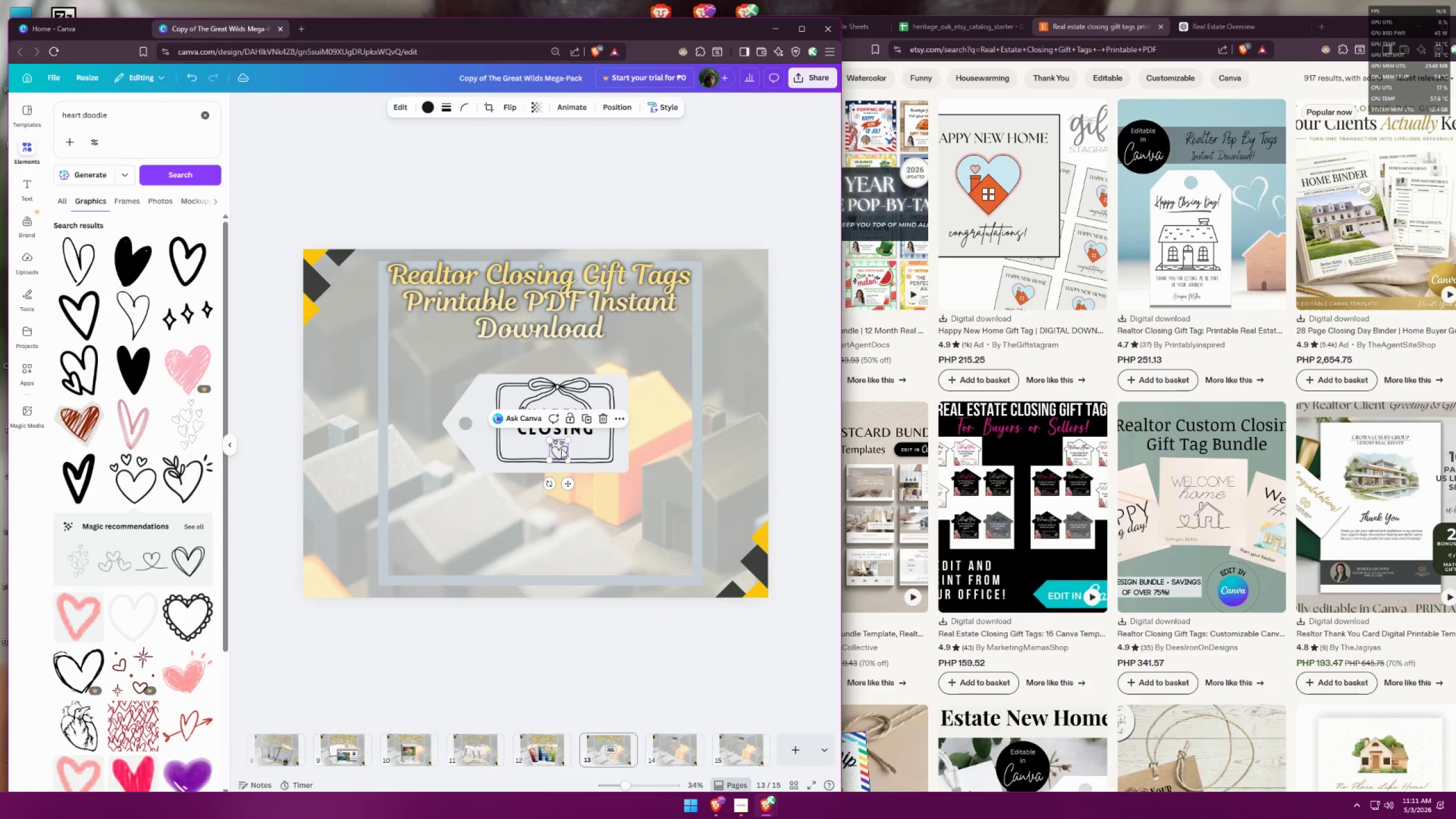 
left_click_drag(start_coordinate=[561, 450], to_coordinate=[562, 446])
 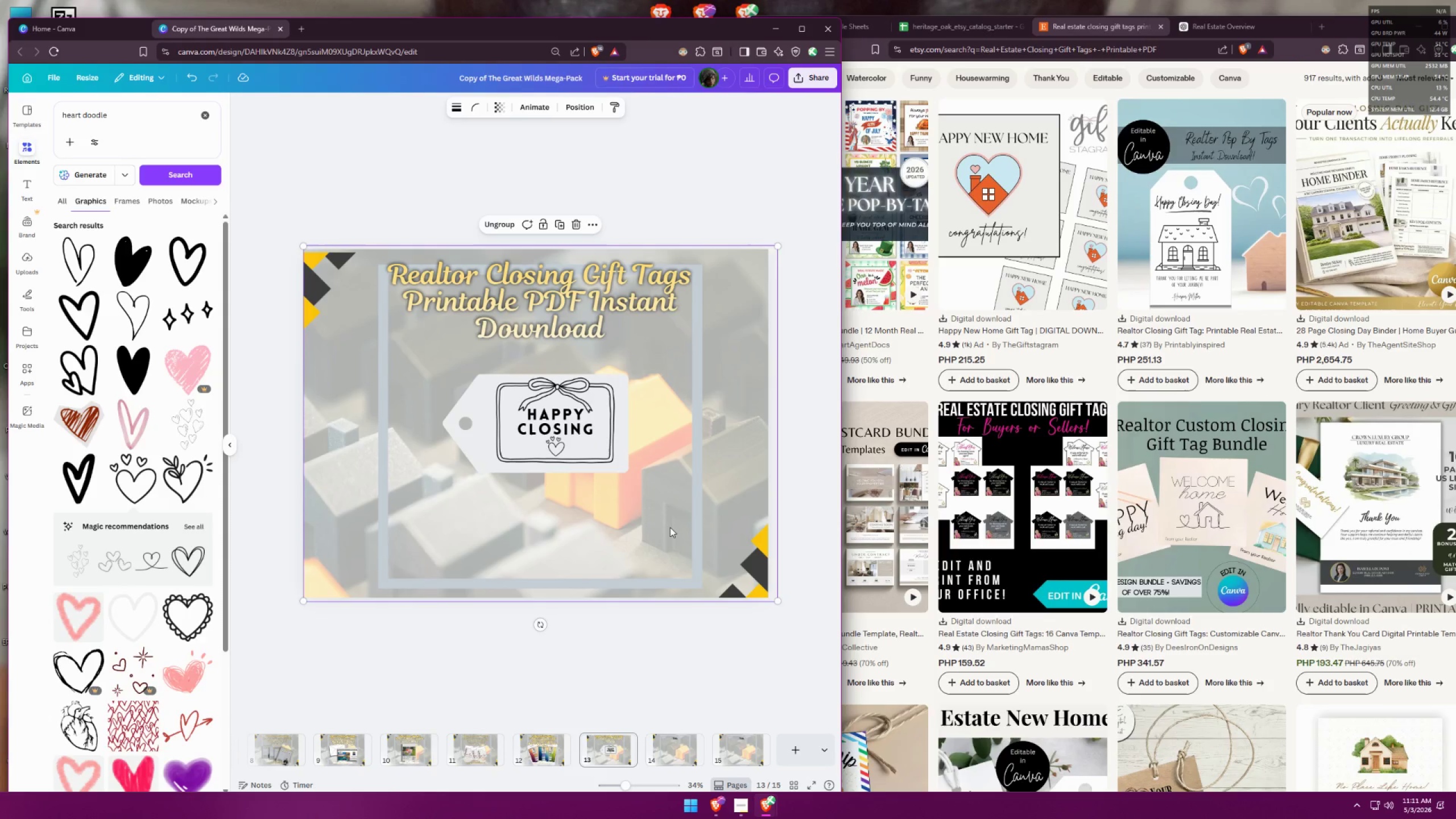 
wait(5.77)
 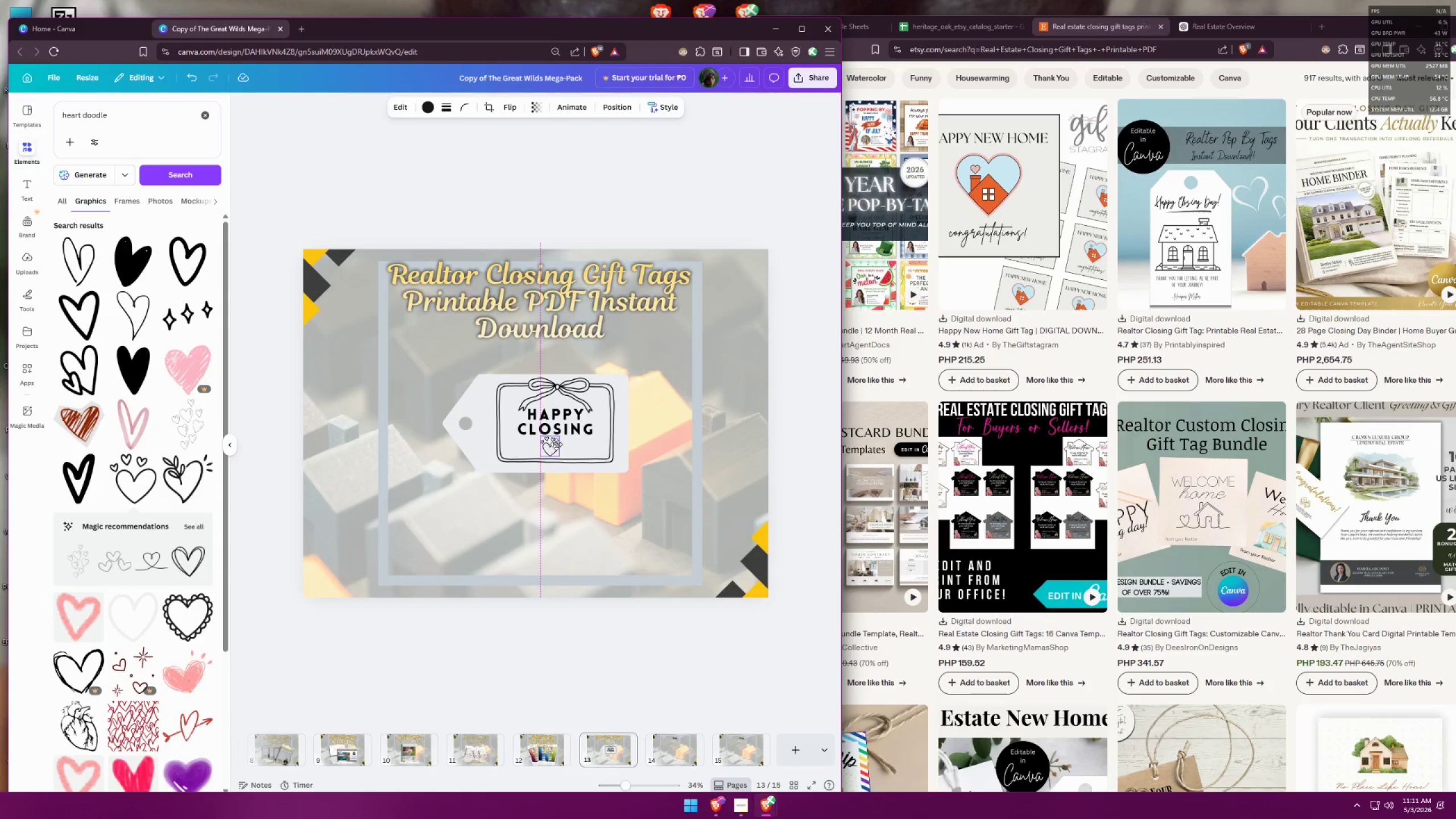 
left_click([547, 757])
 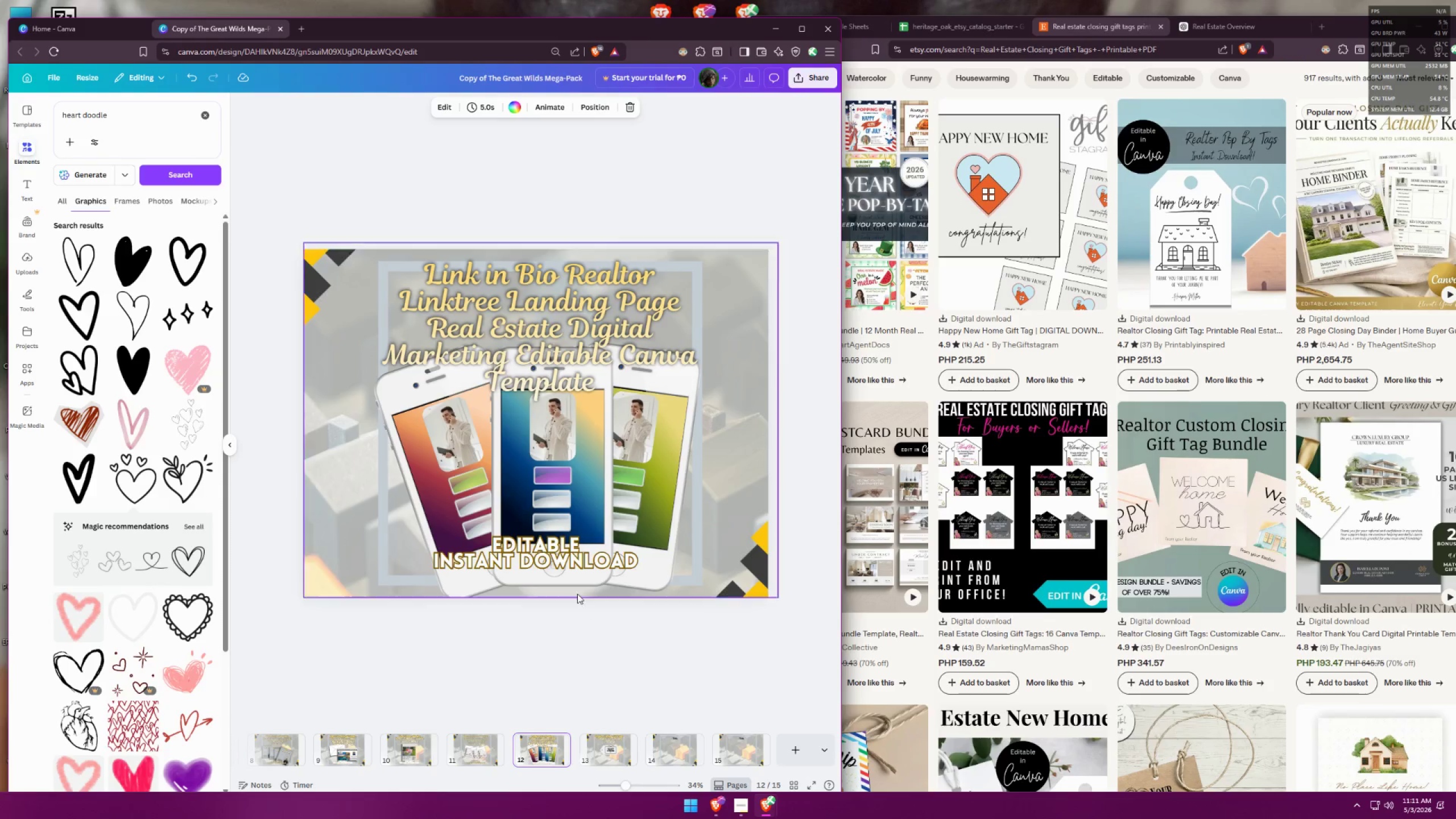 
left_click([558, 558])
 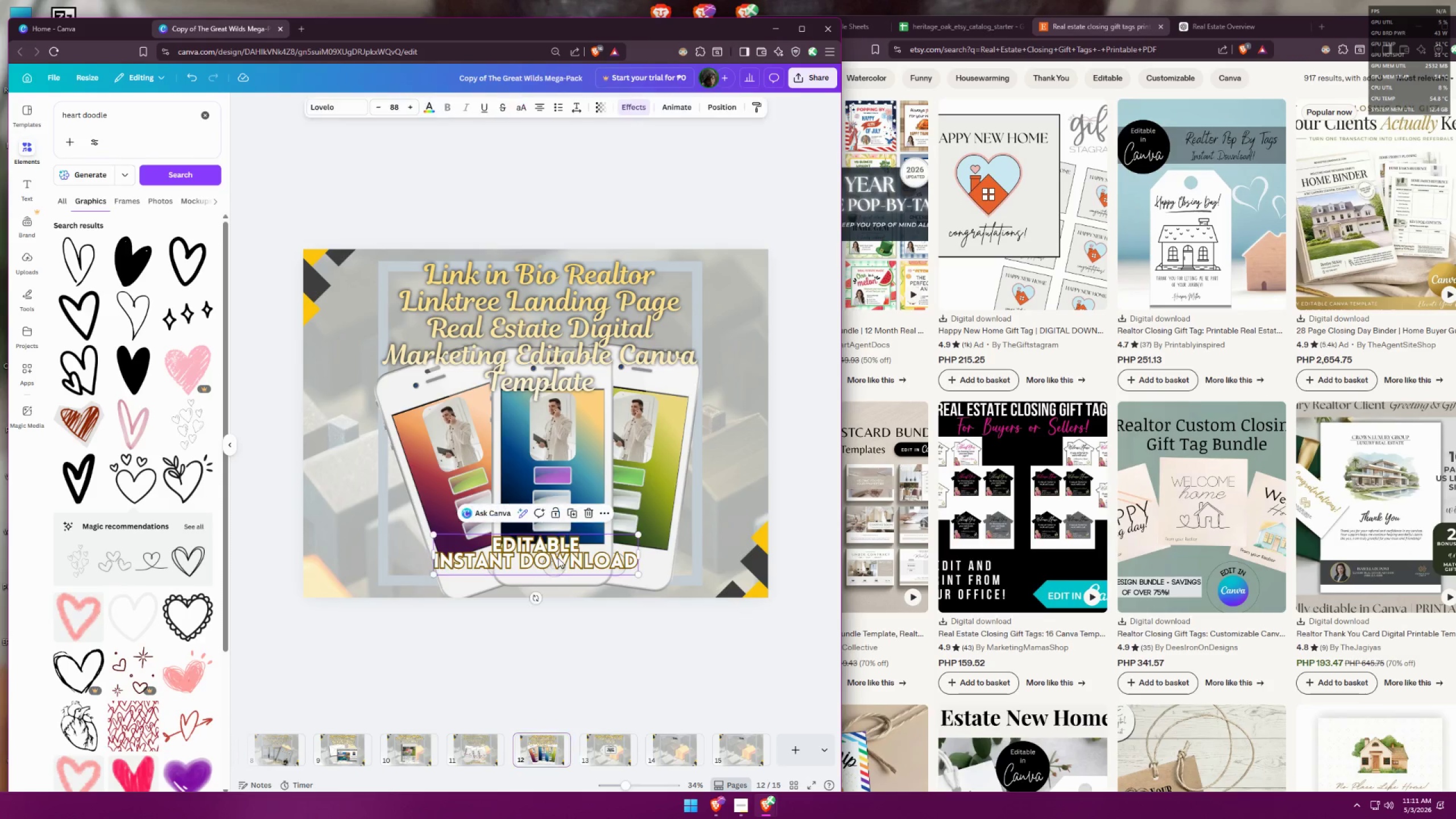 
key(Control+ControlLeft)
 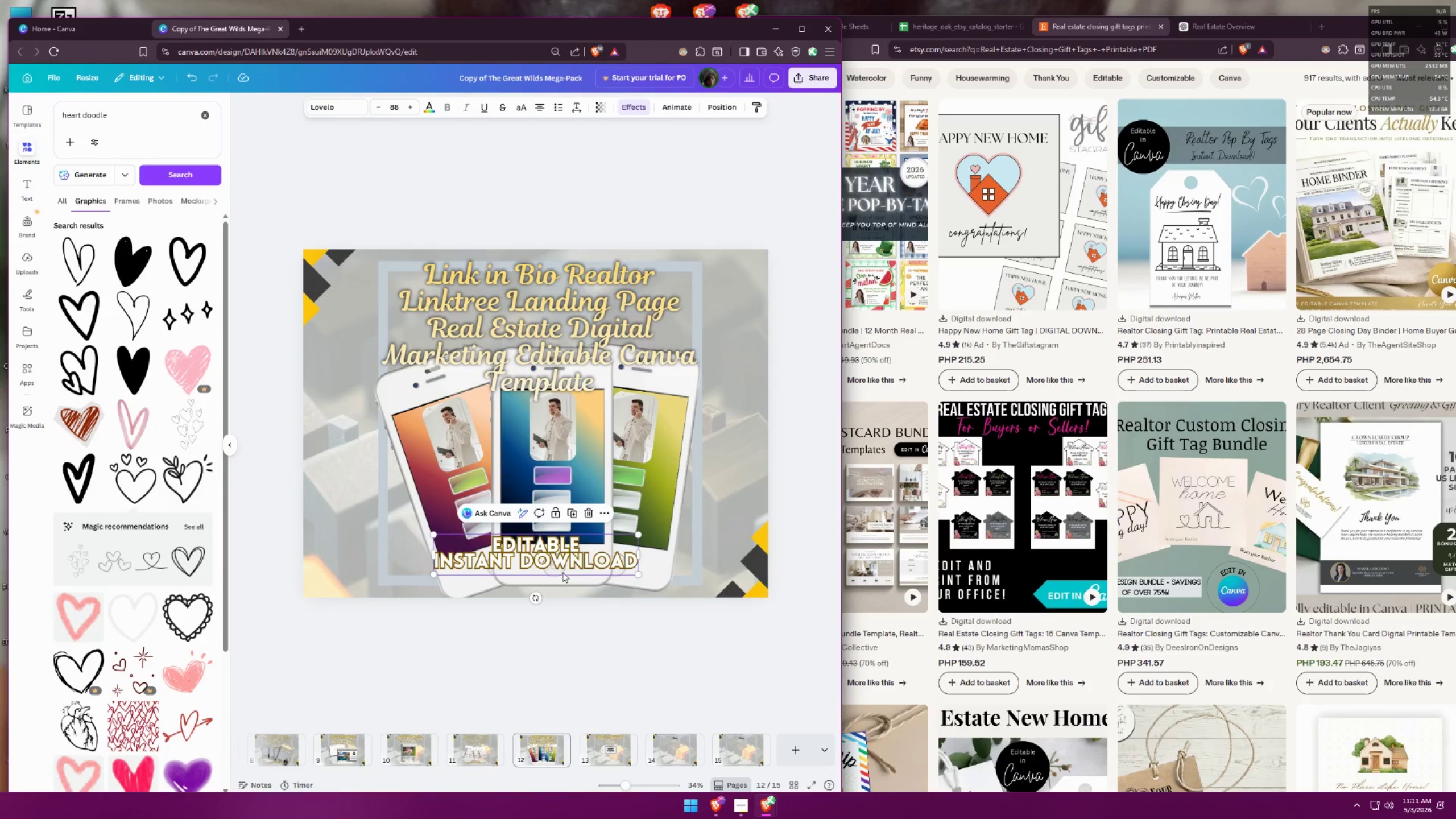 
key(Control+C)
 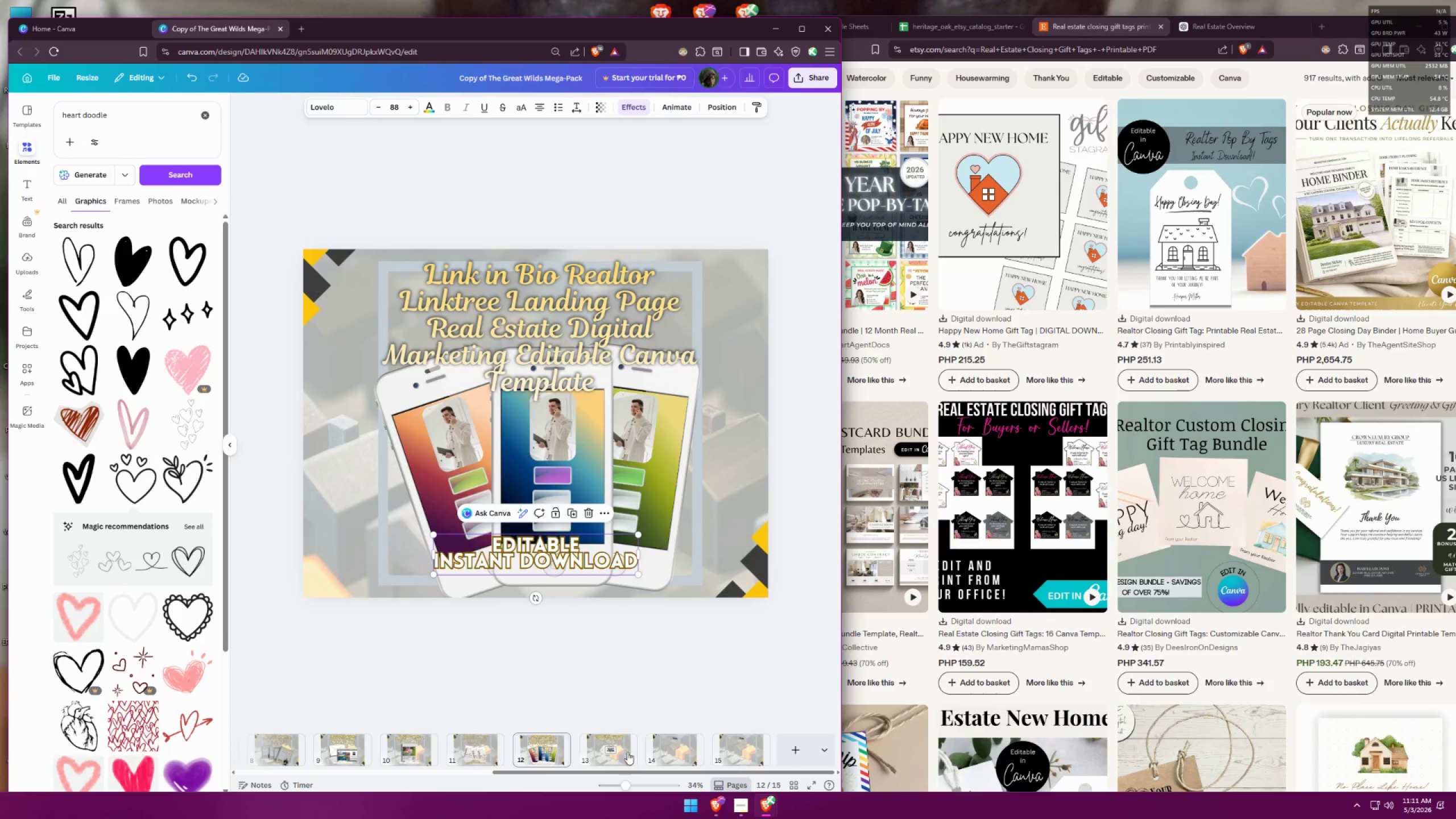 
left_click([615, 752])
 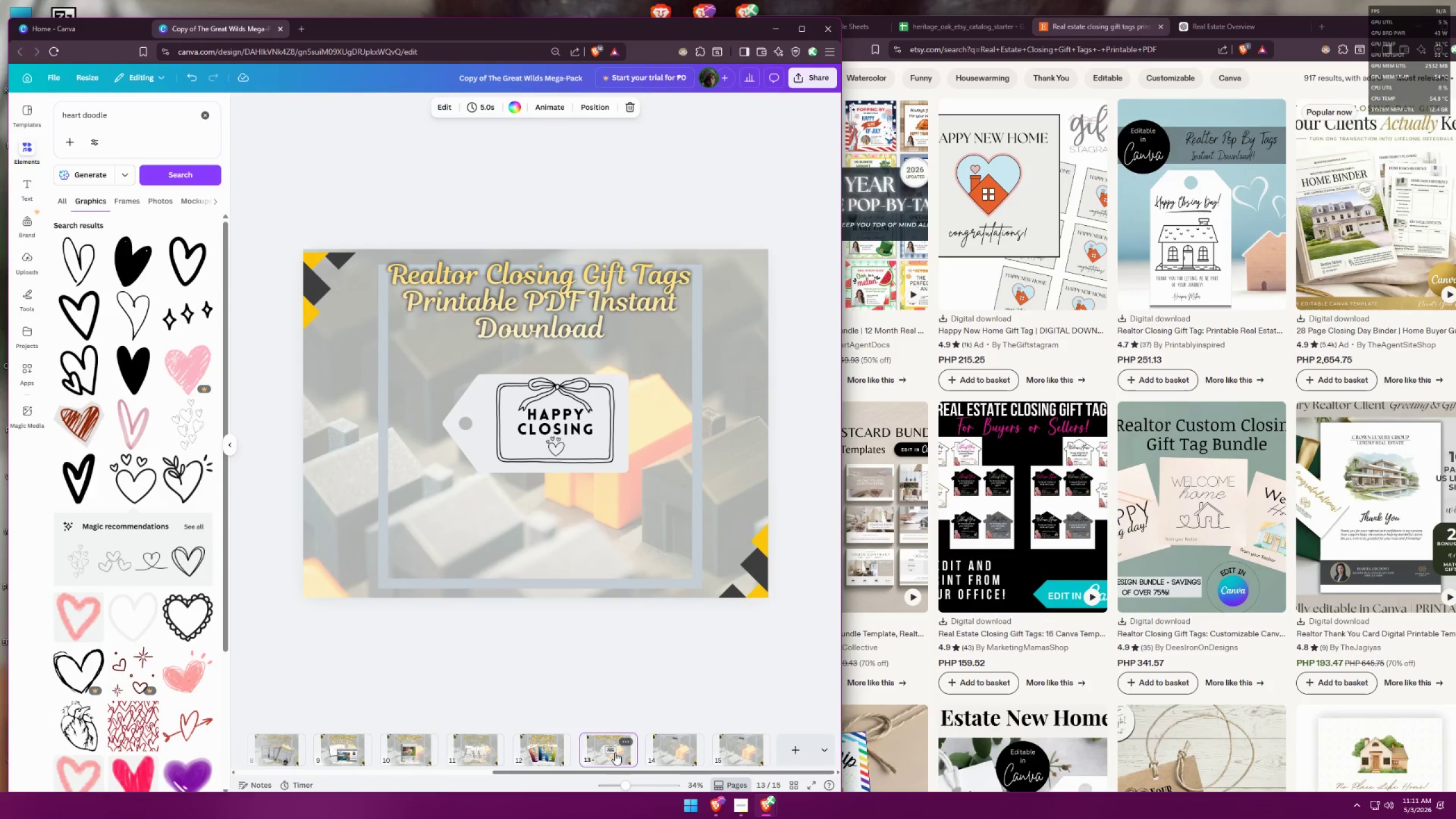 
key(Control+ControlLeft)
 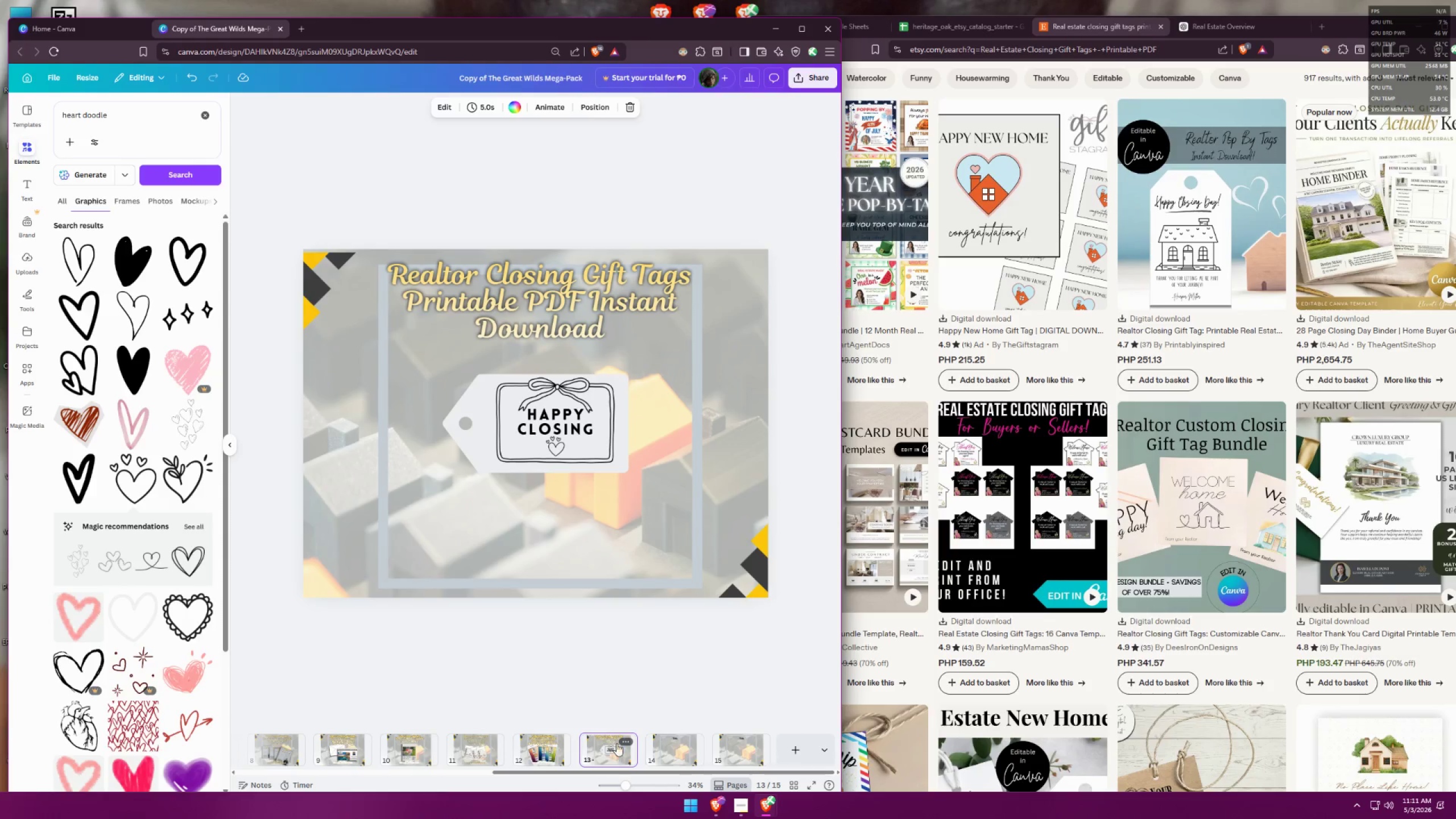 
key(Control+V)
 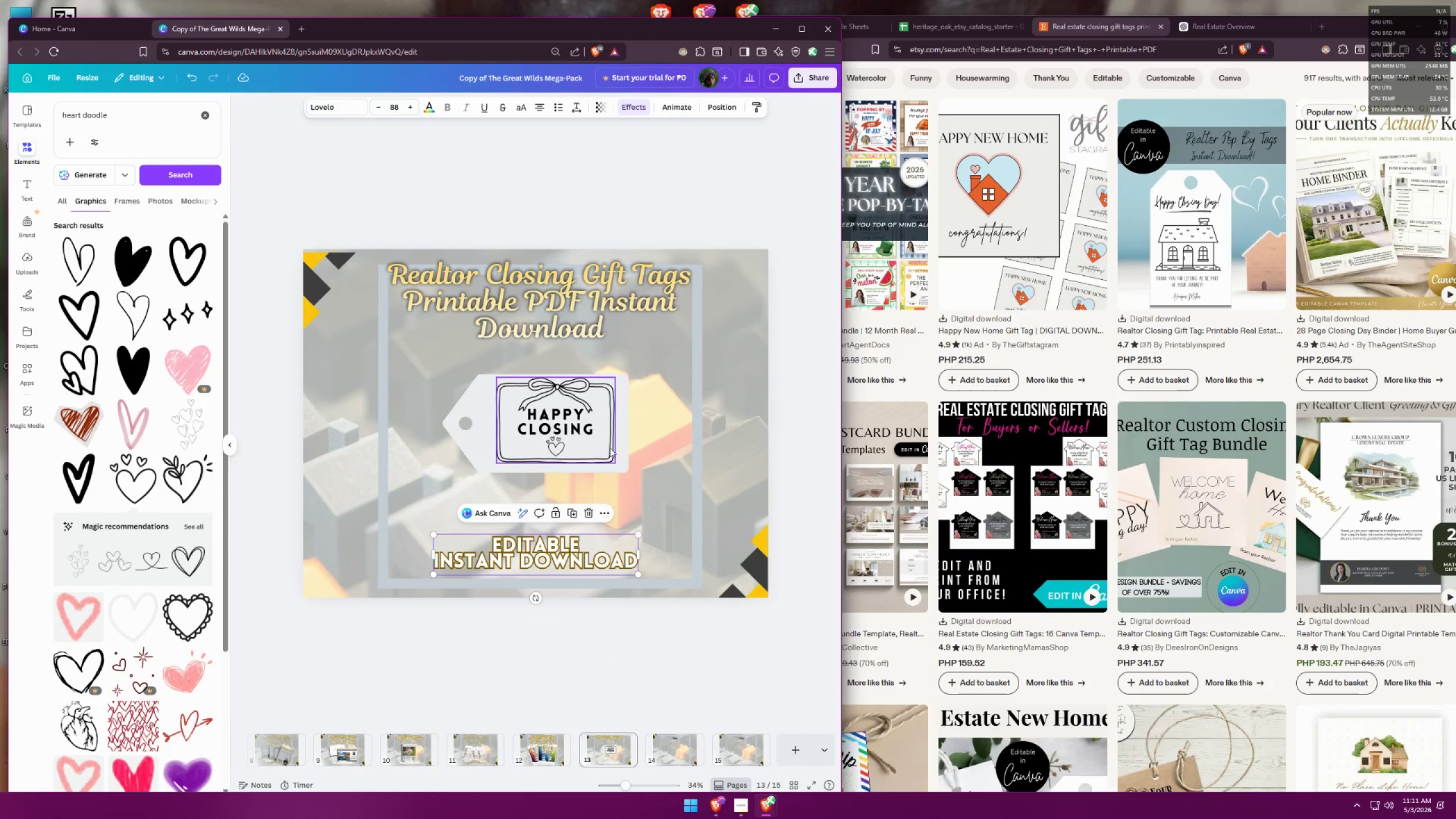 
left_click([624, 445])
 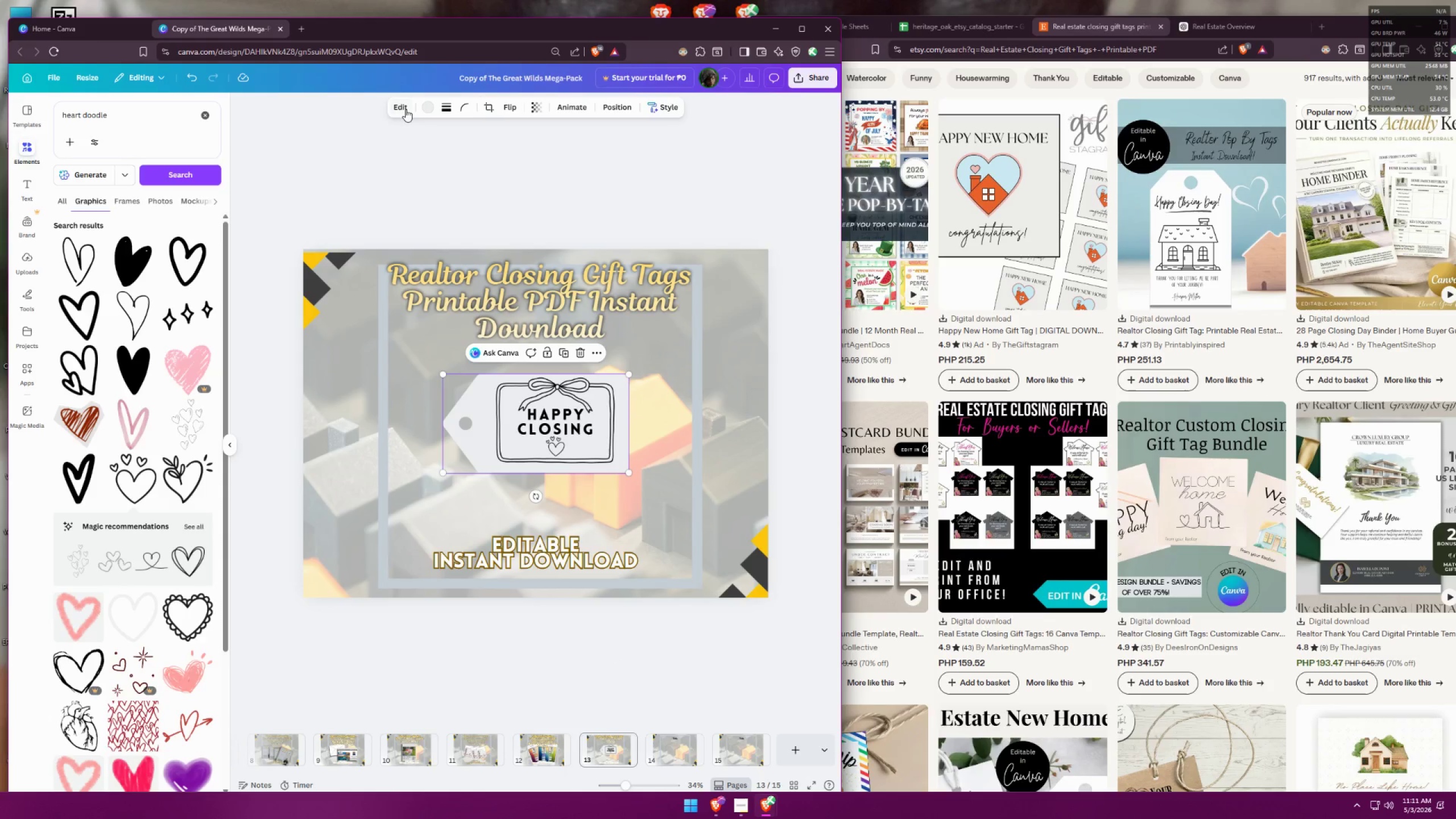 
left_click([405, 109])
 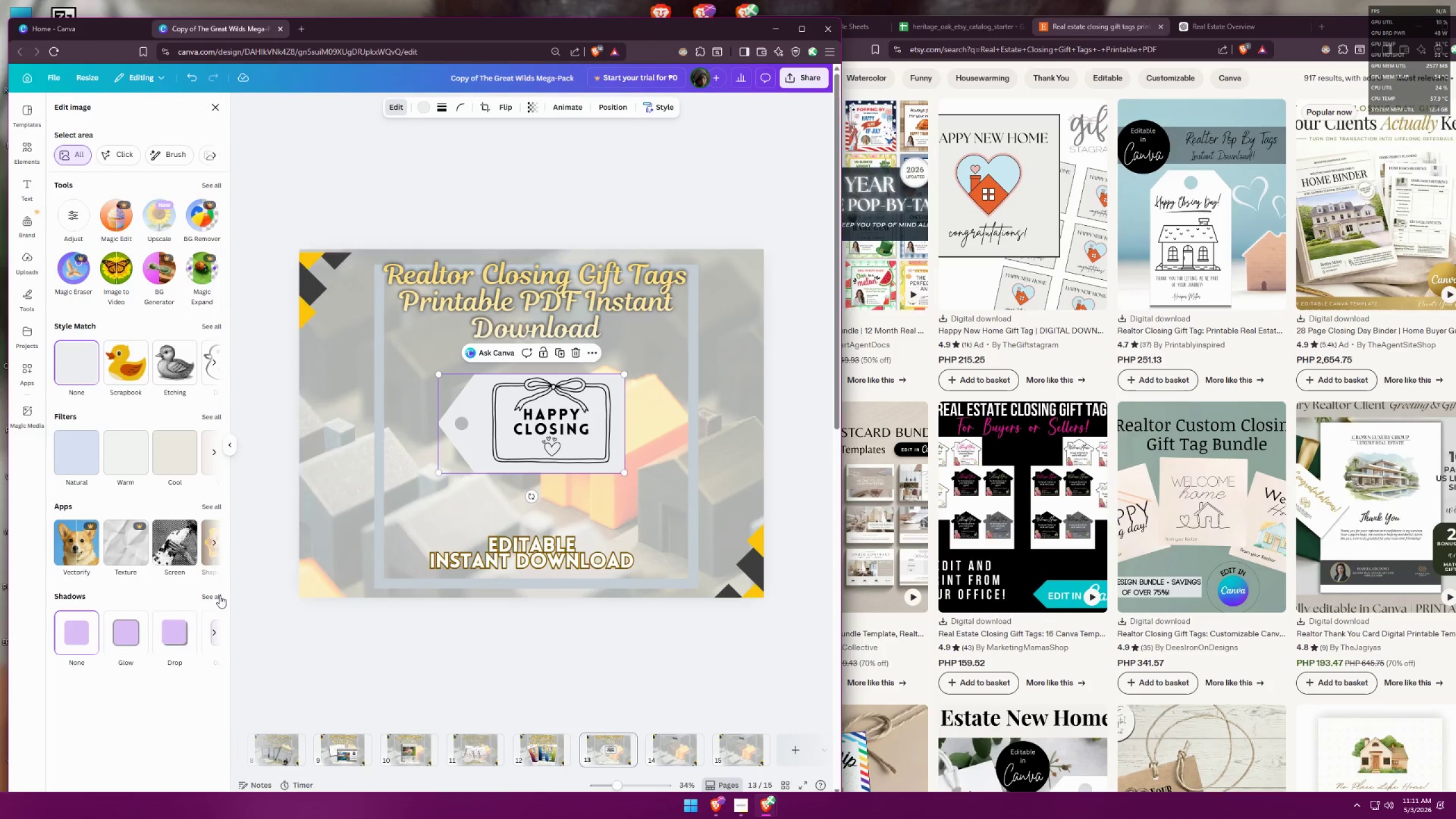 
left_click_drag(start_coordinate=[667, 454], to_coordinate=[615, 421])
 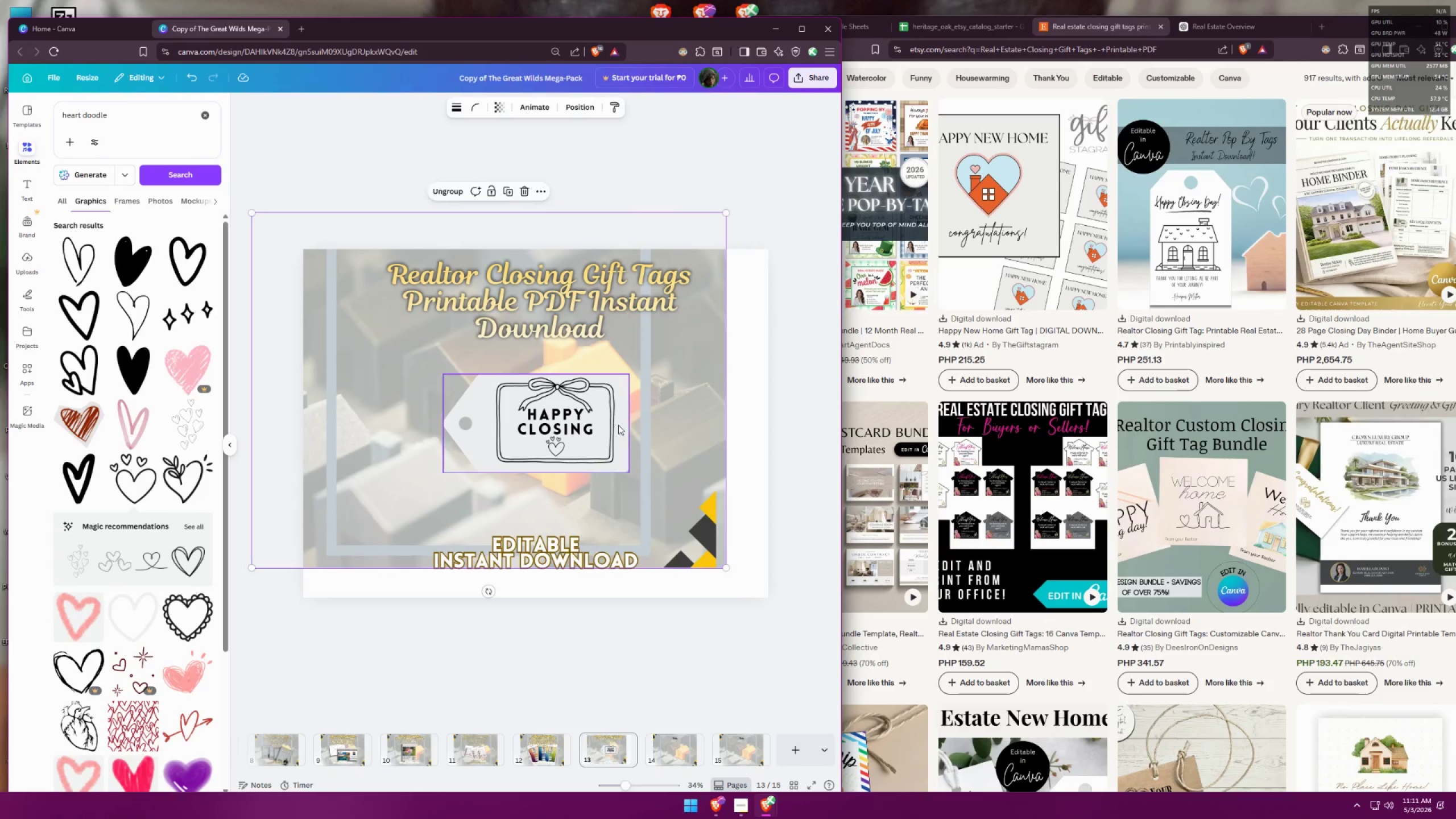 
key(Control+ControlLeft)
 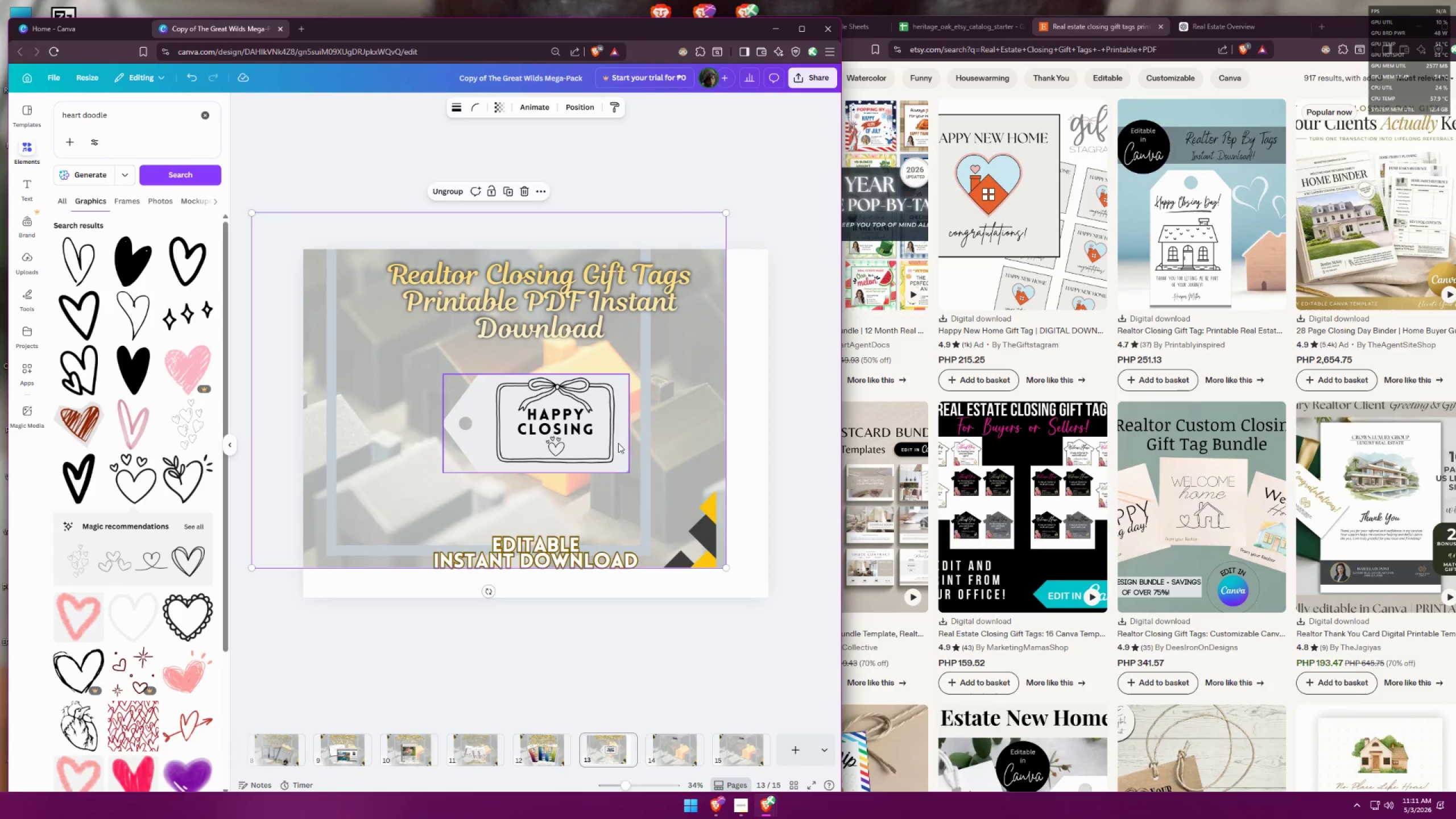 
key(Control+Z)
 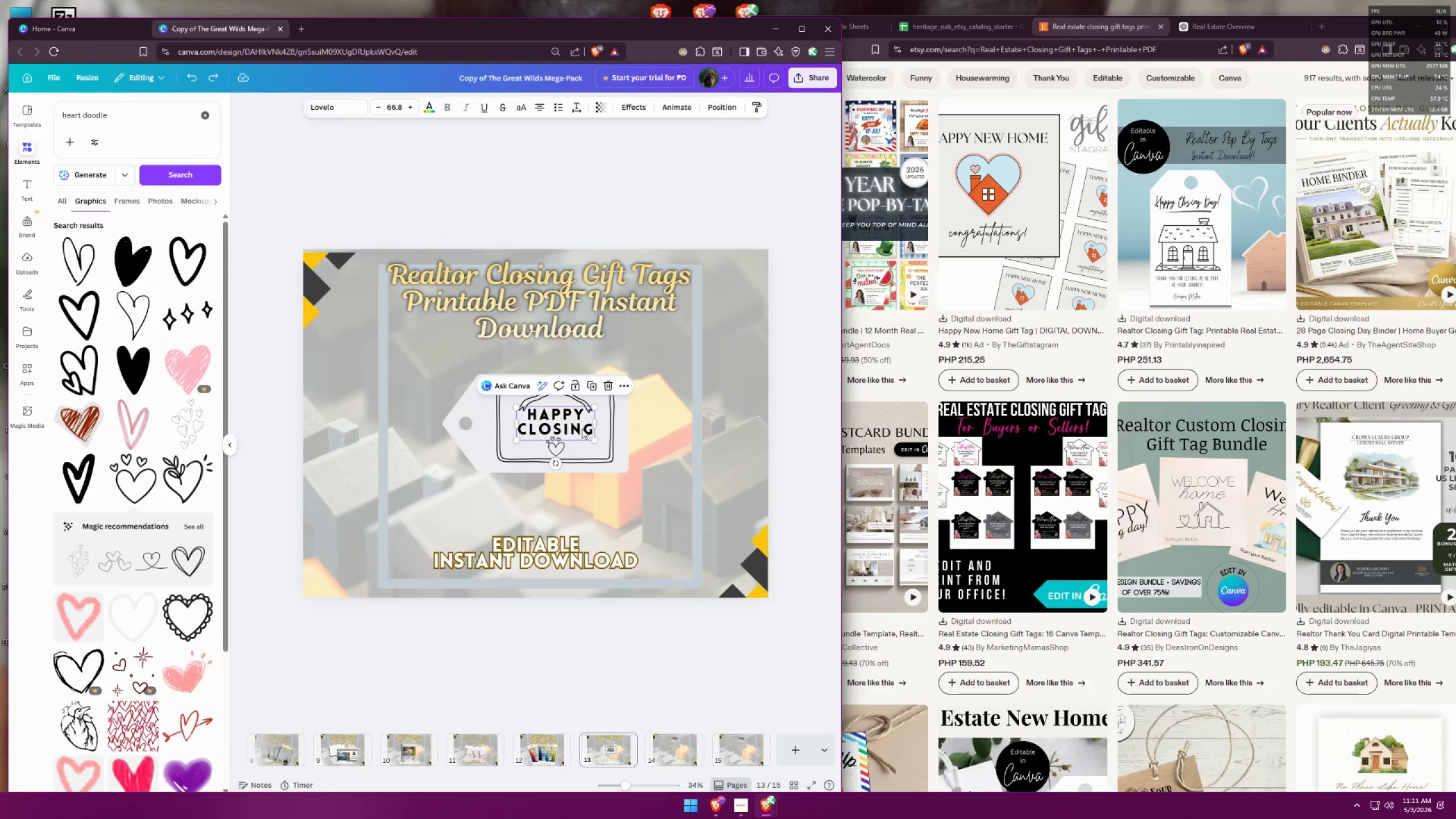 
hold_key(key=ShiftLeft, duration=1.5)
left_click([581, 402])
 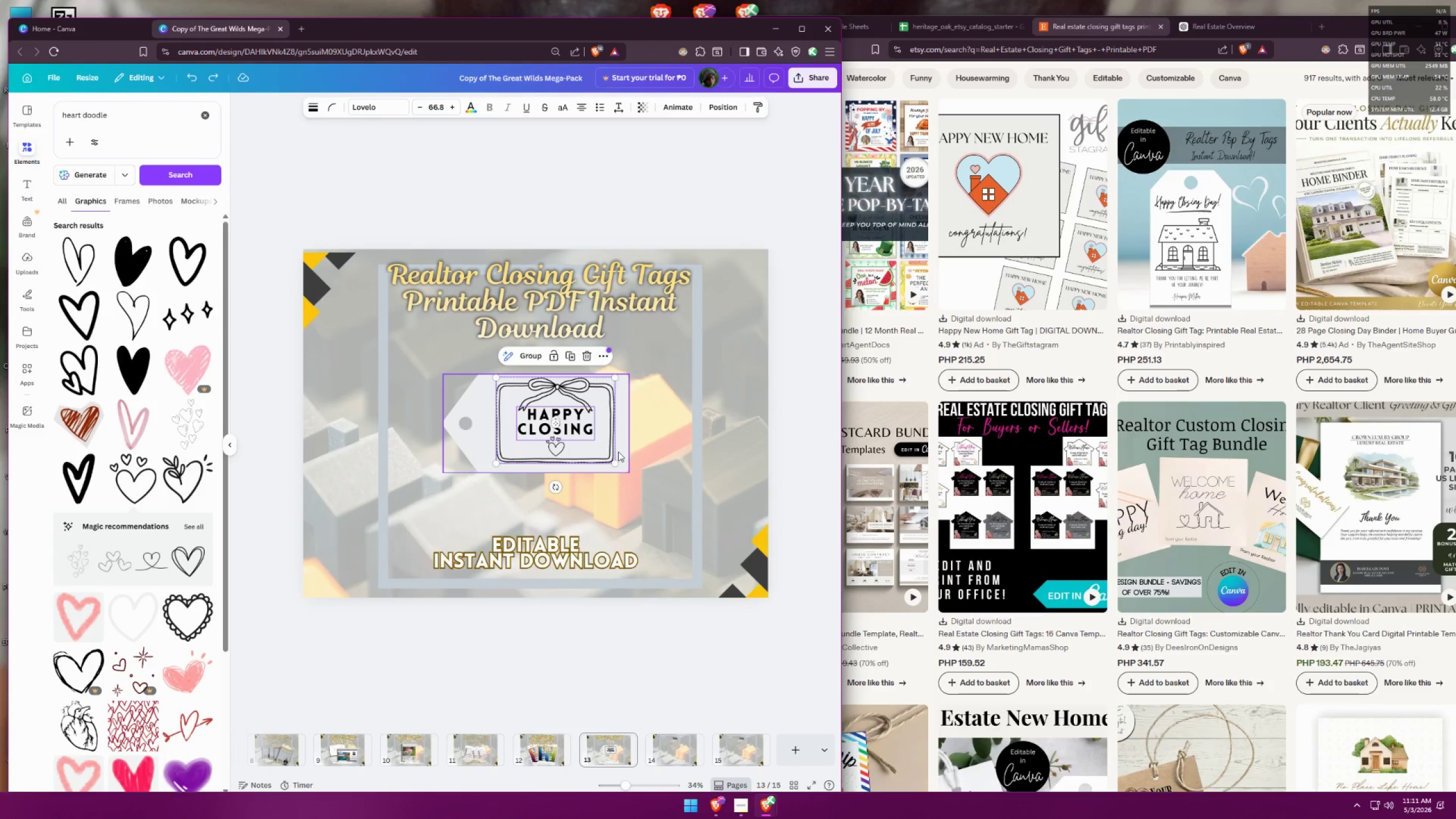 
left_click([566, 447])
 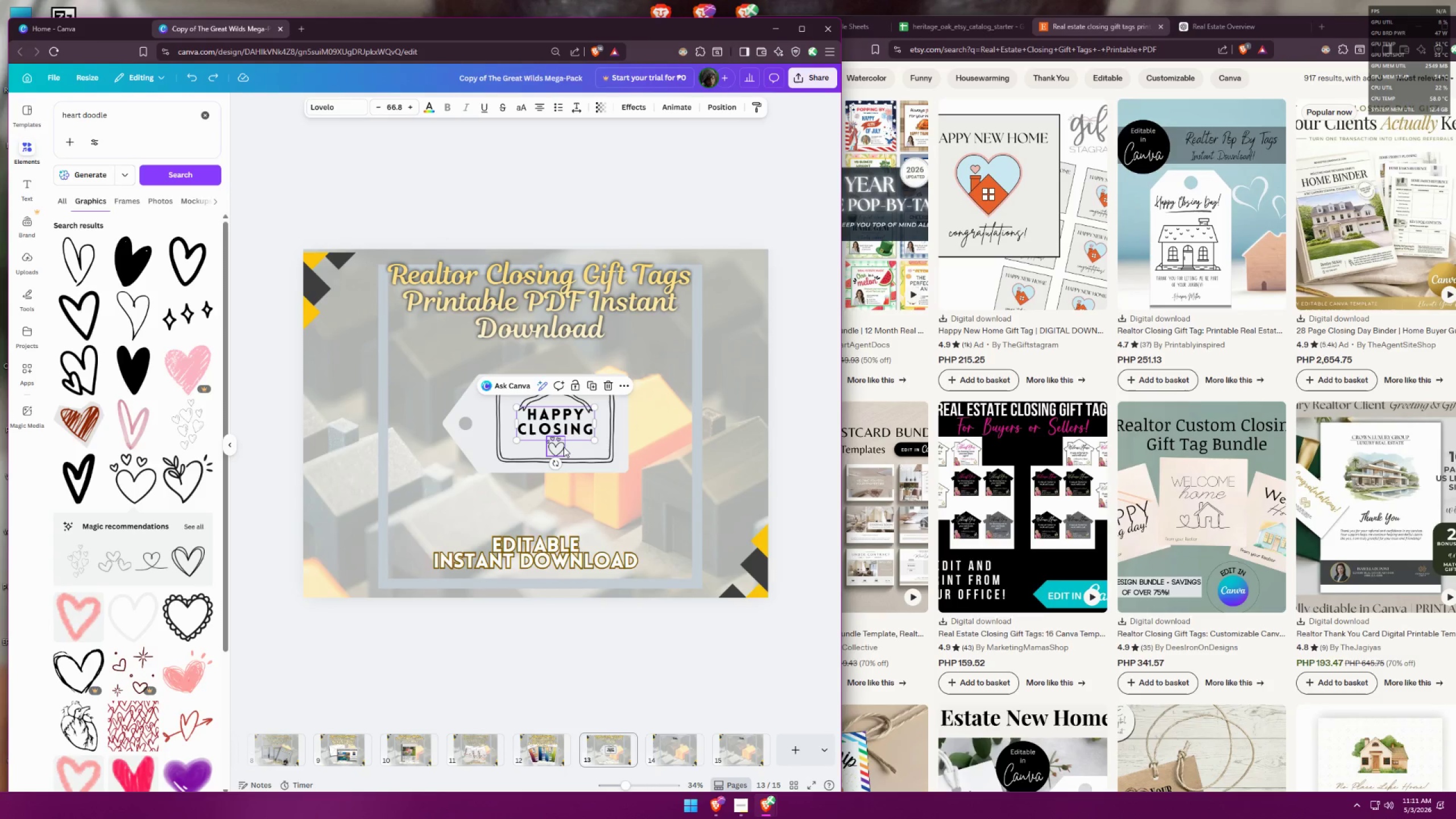 
hold_key(key=ShiftLeft, duration=1.51)
left_click([566, 449])
 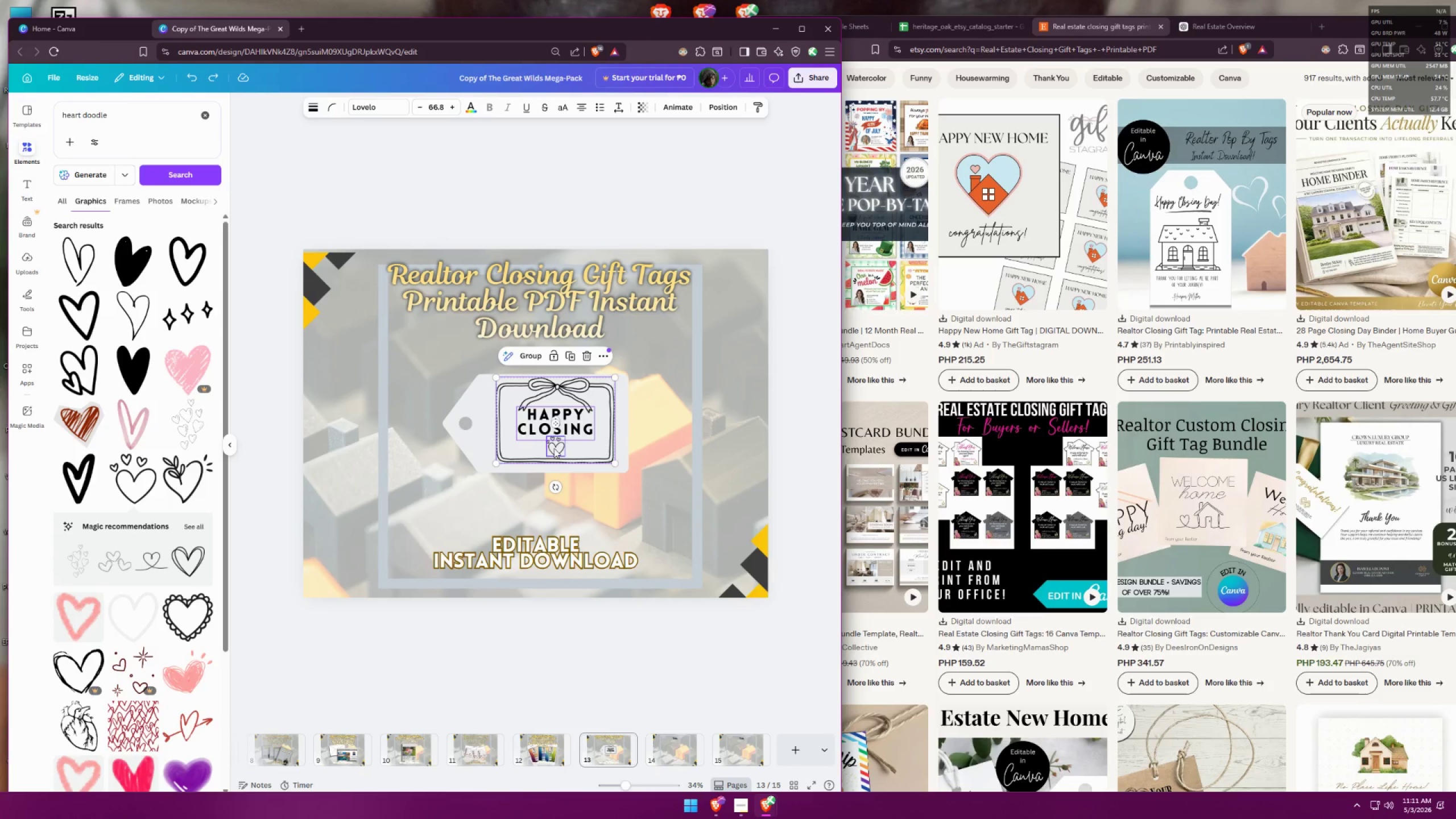 
left_click([559, 449])
 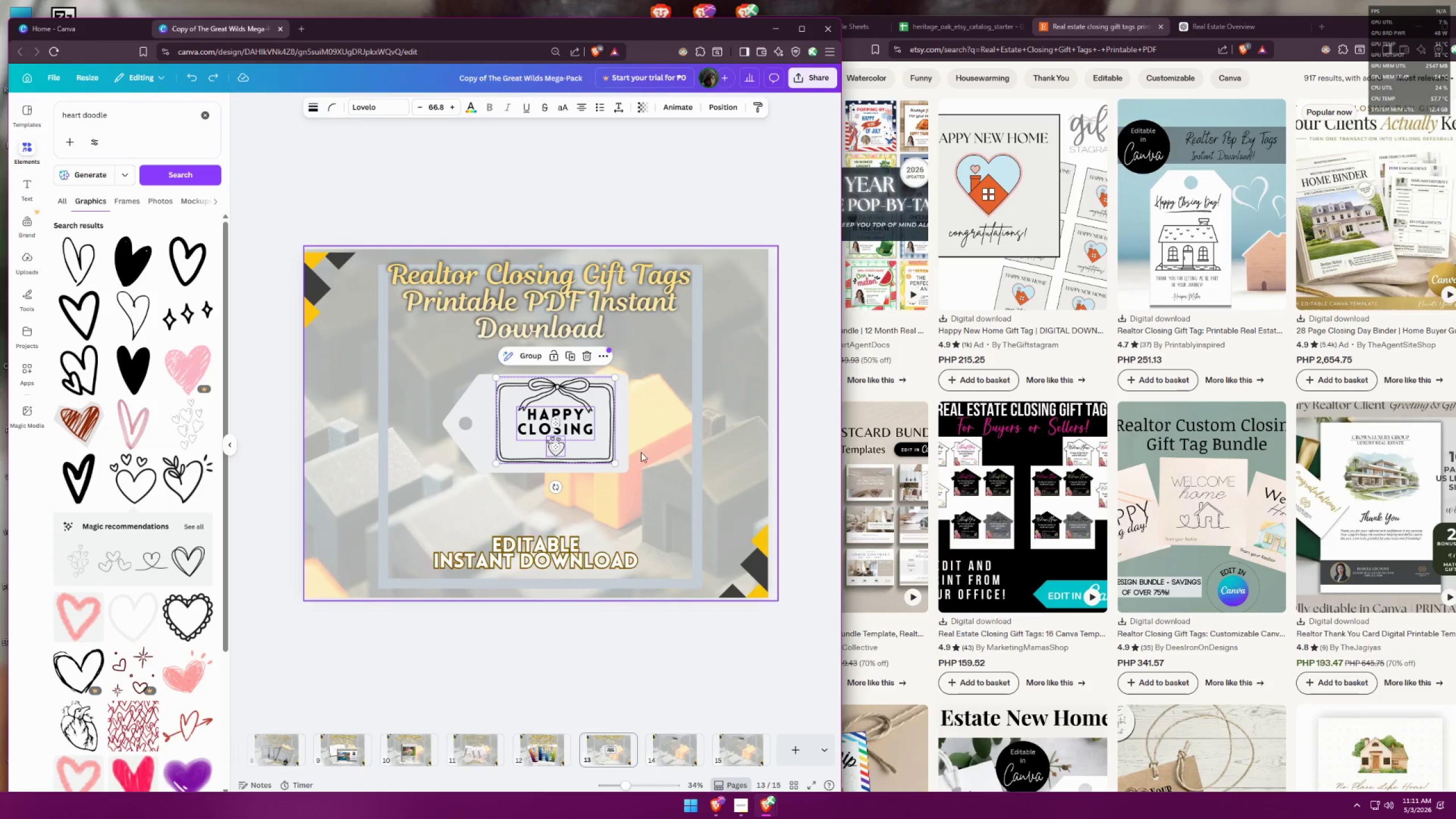 
hold_key(key=ShiftLeft, duration=0.49)
left_click([621, 450])
 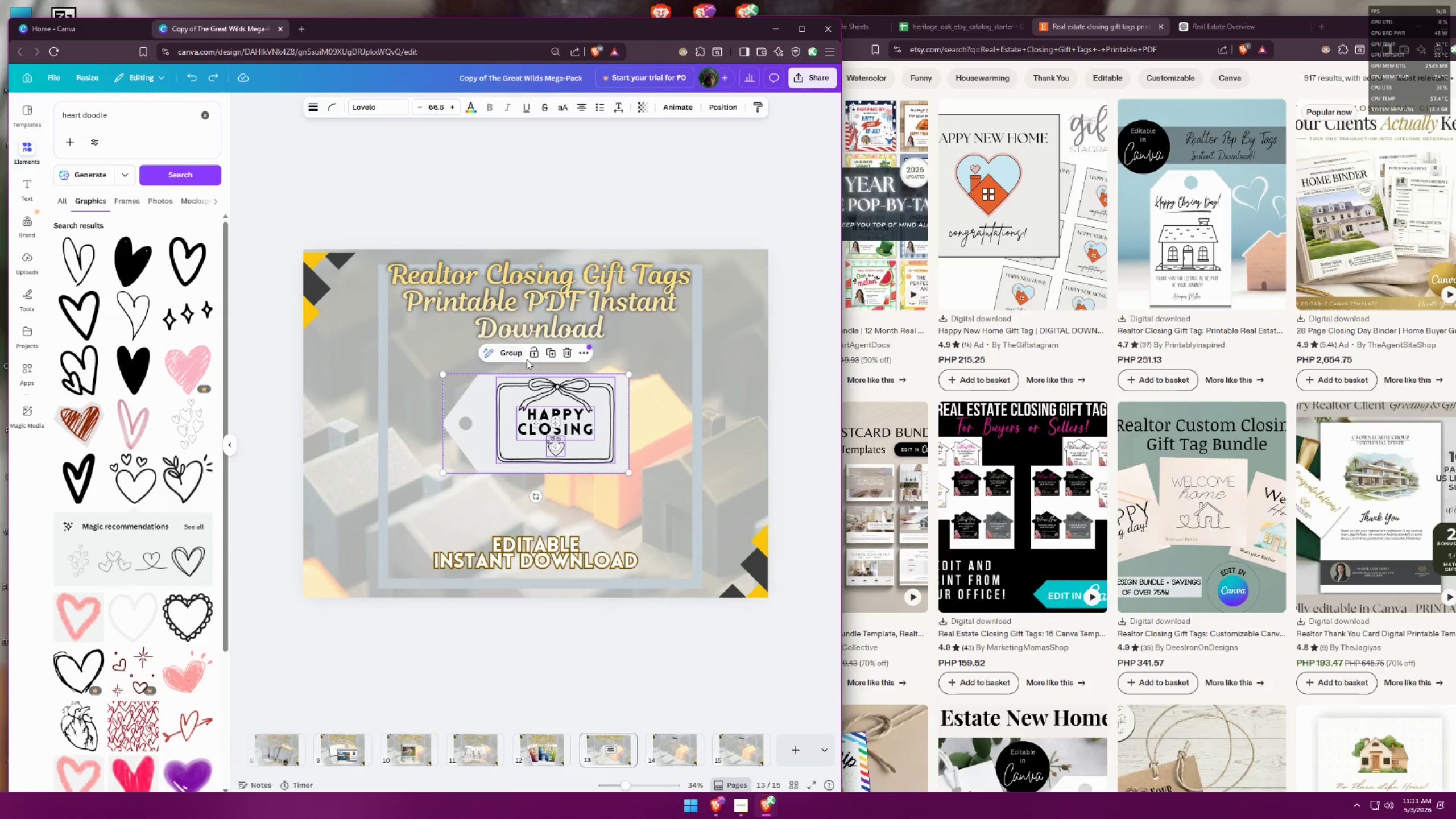 
left_click([511, 359])
 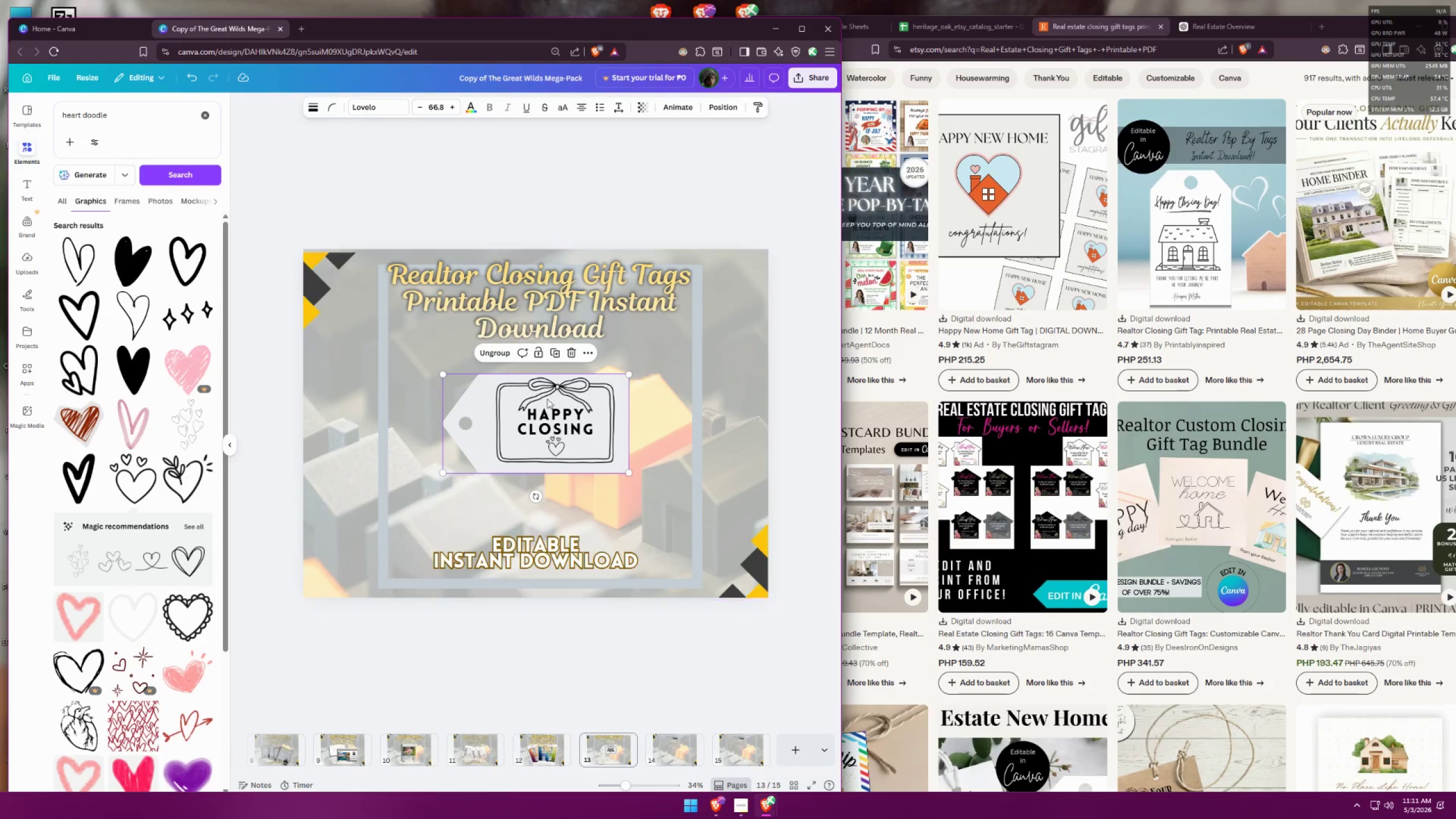 
left_click_drag(start_coordinate=[600, 431], to_coordinate=[601, 428])
 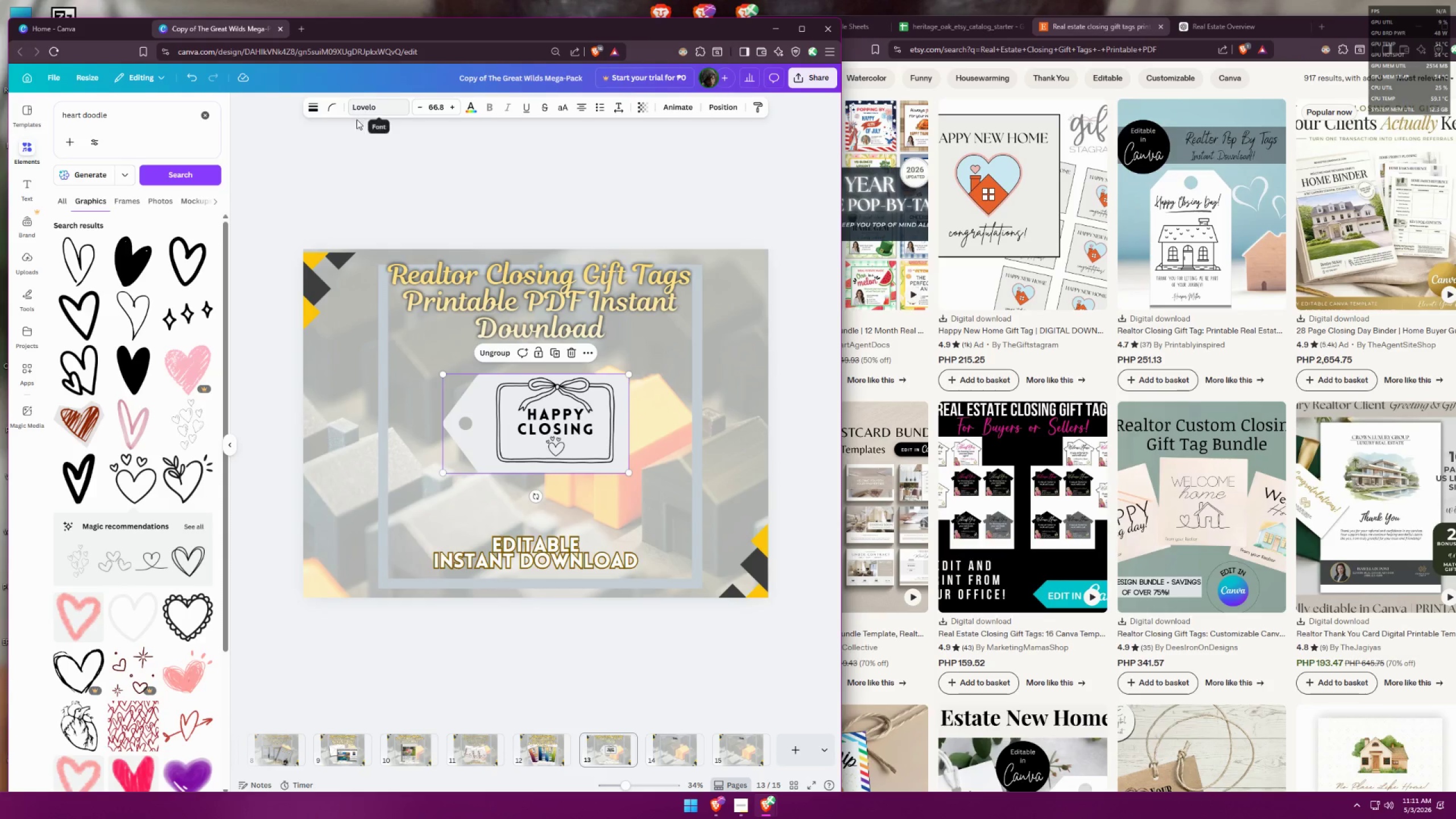 
key(Control+Z)
 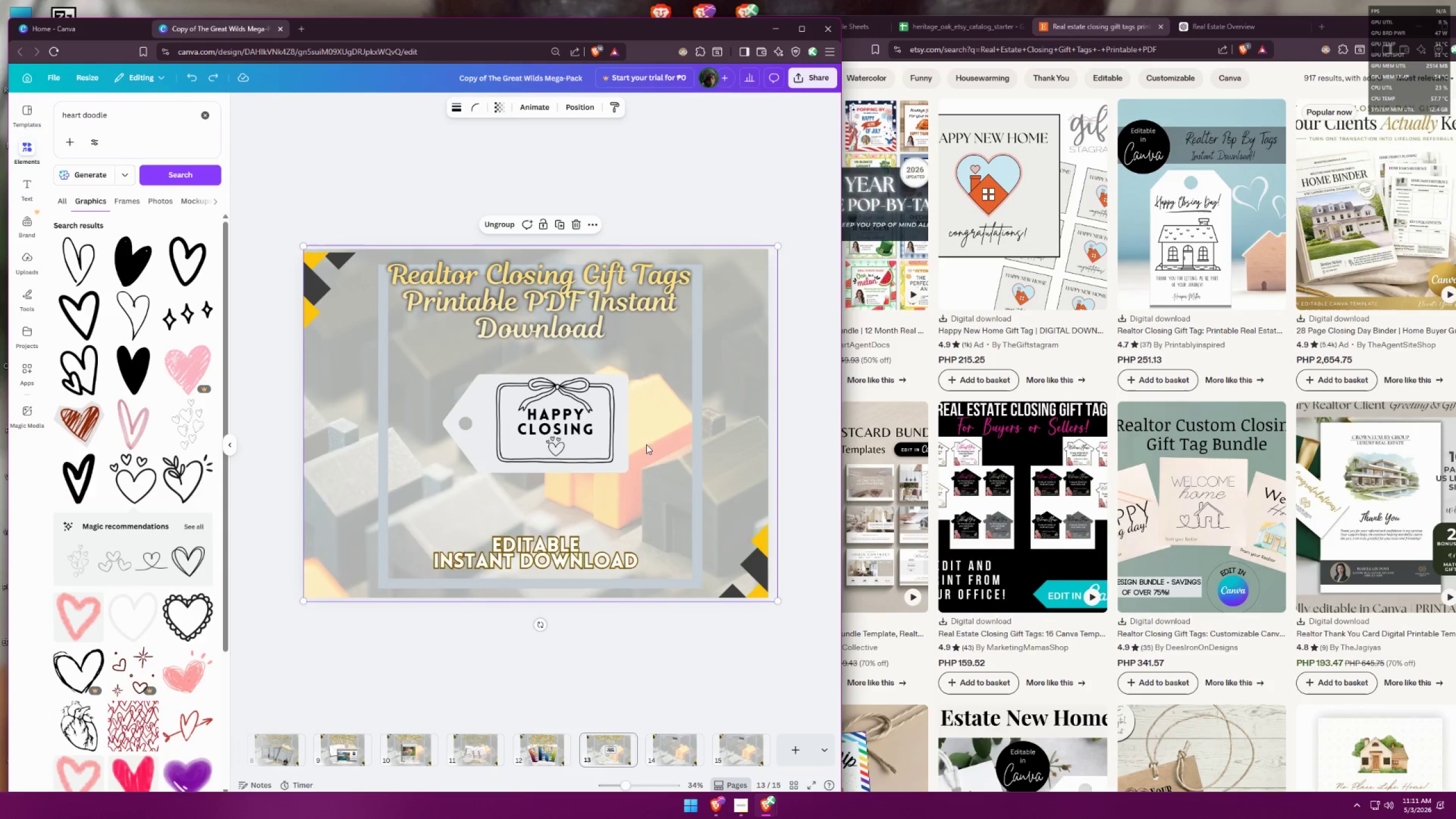 
double_click([626, 453])
 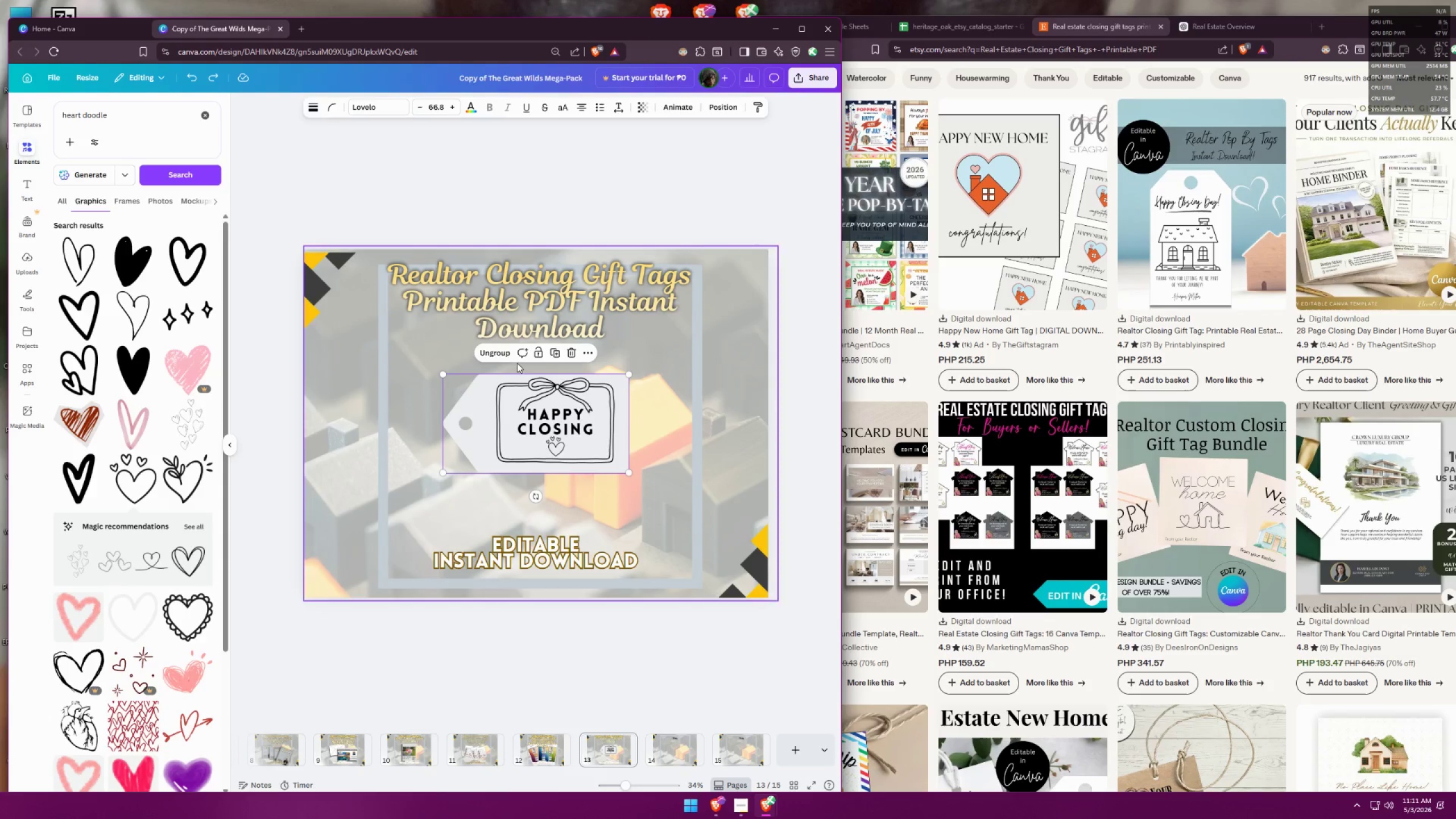 
left_click([495, 350])
 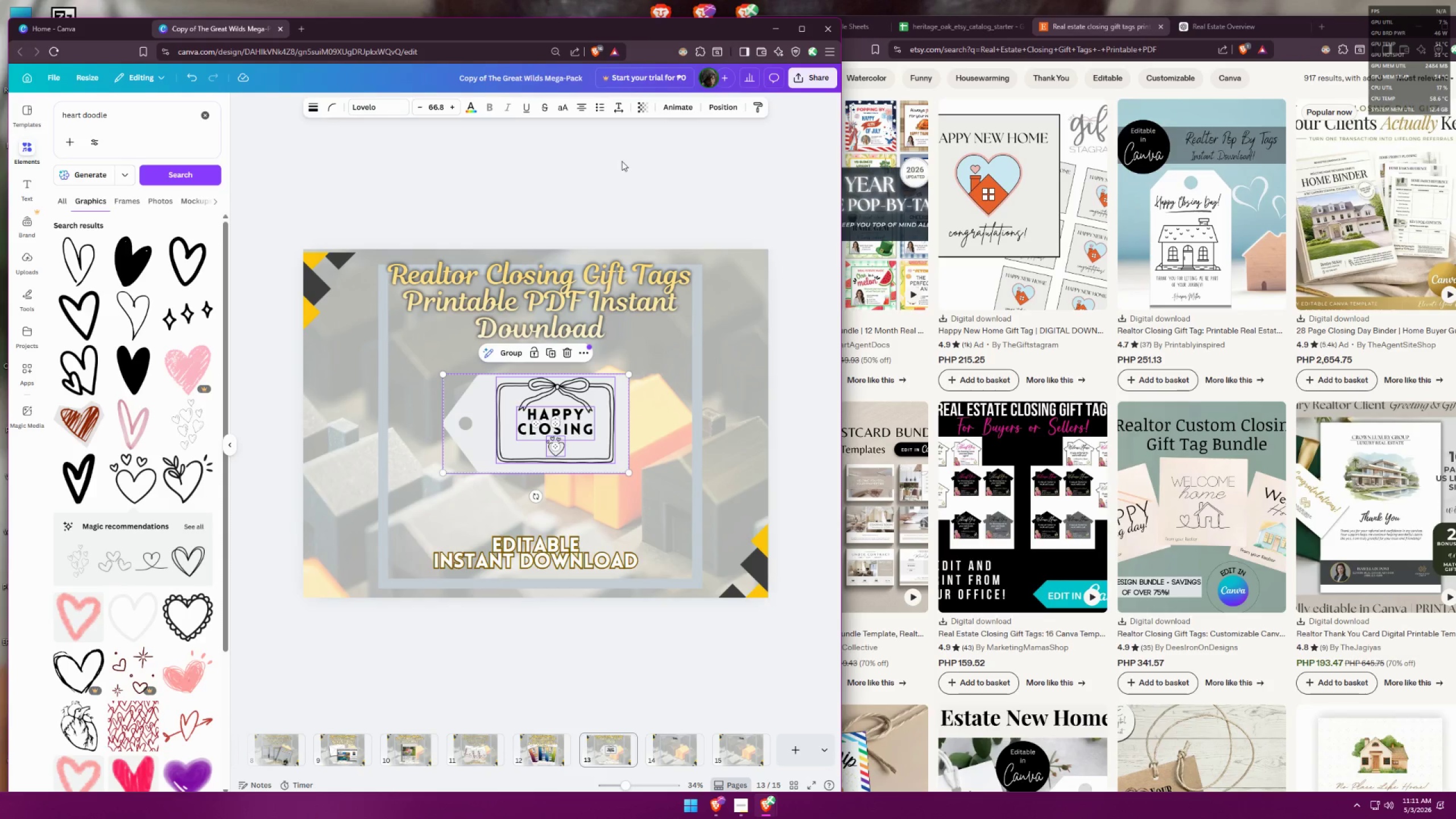 
left_click([690, 421])
 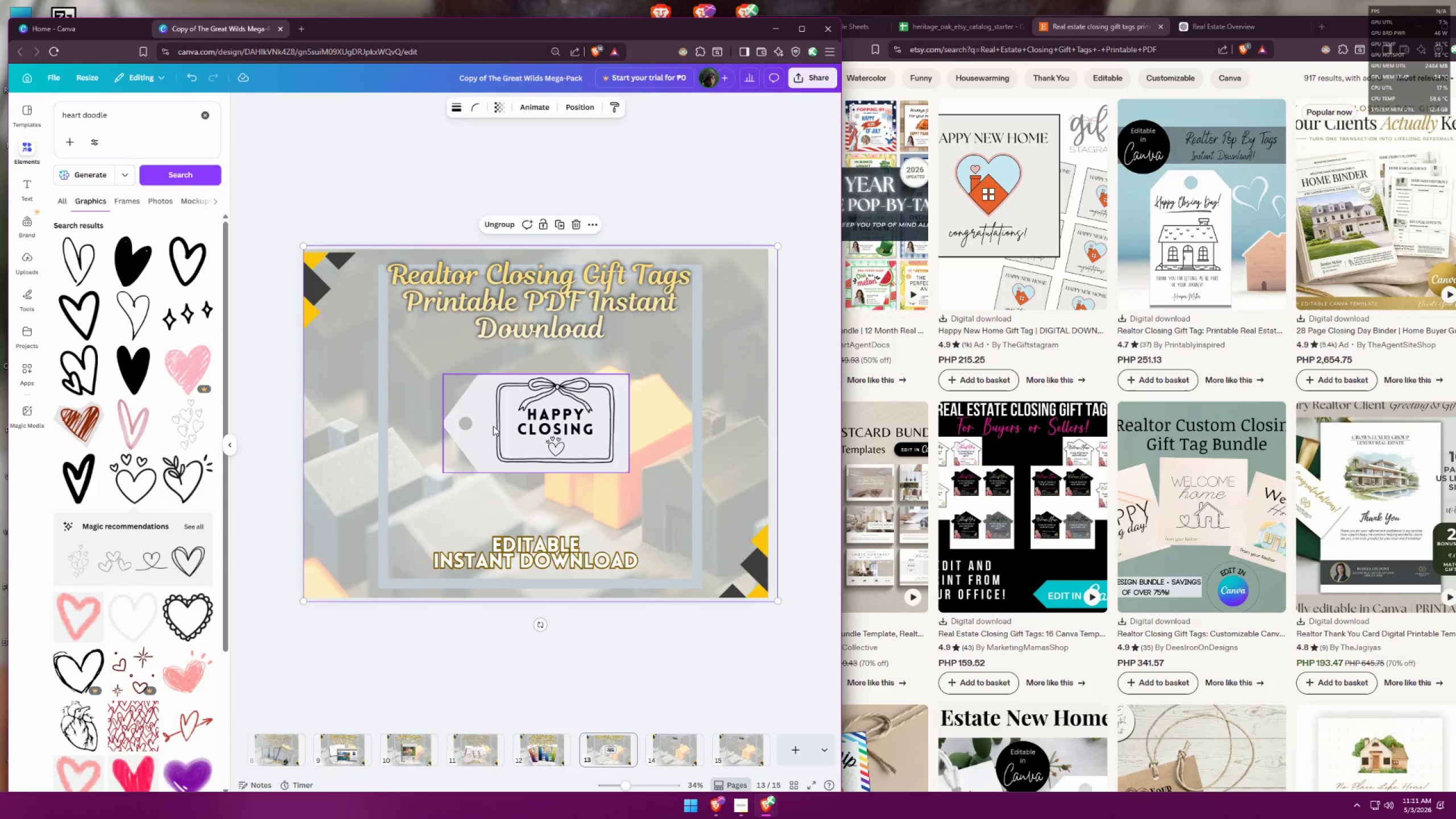 
left_click([482, 429])
 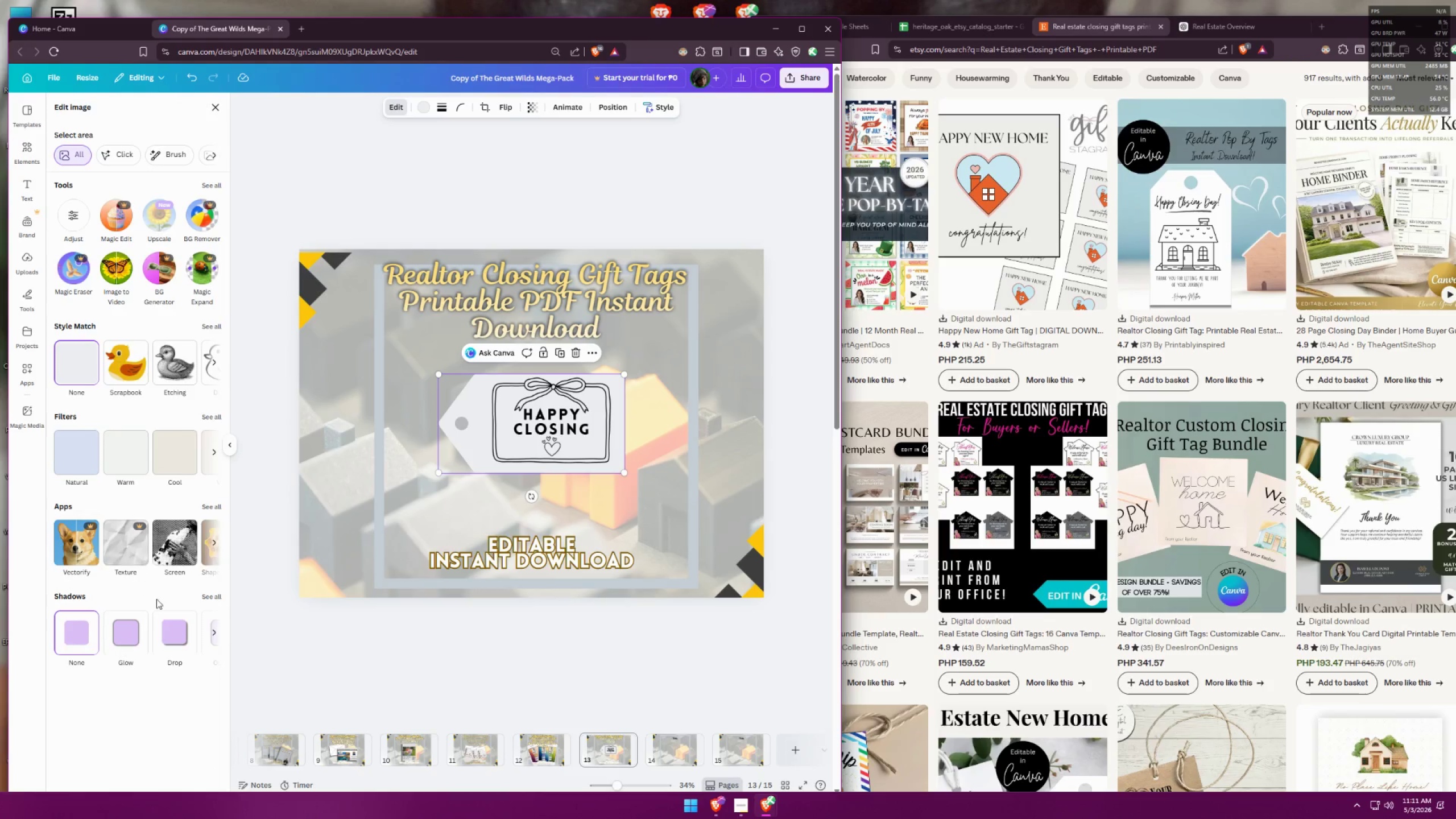 
left_click([182, 628])
 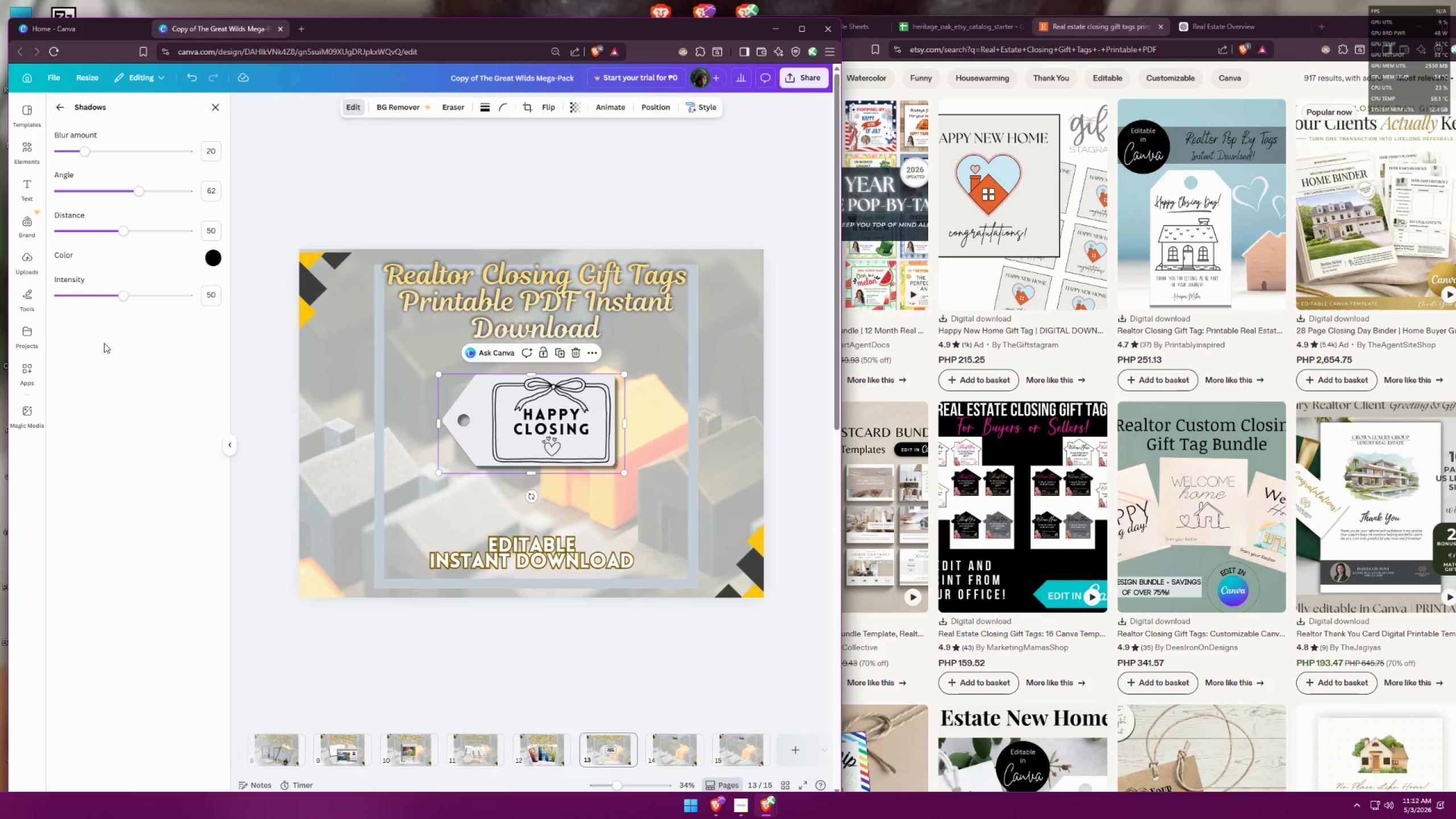 
left_click_drag(start_coordinate=[132, 295], to_coordinate=[167, 286])
 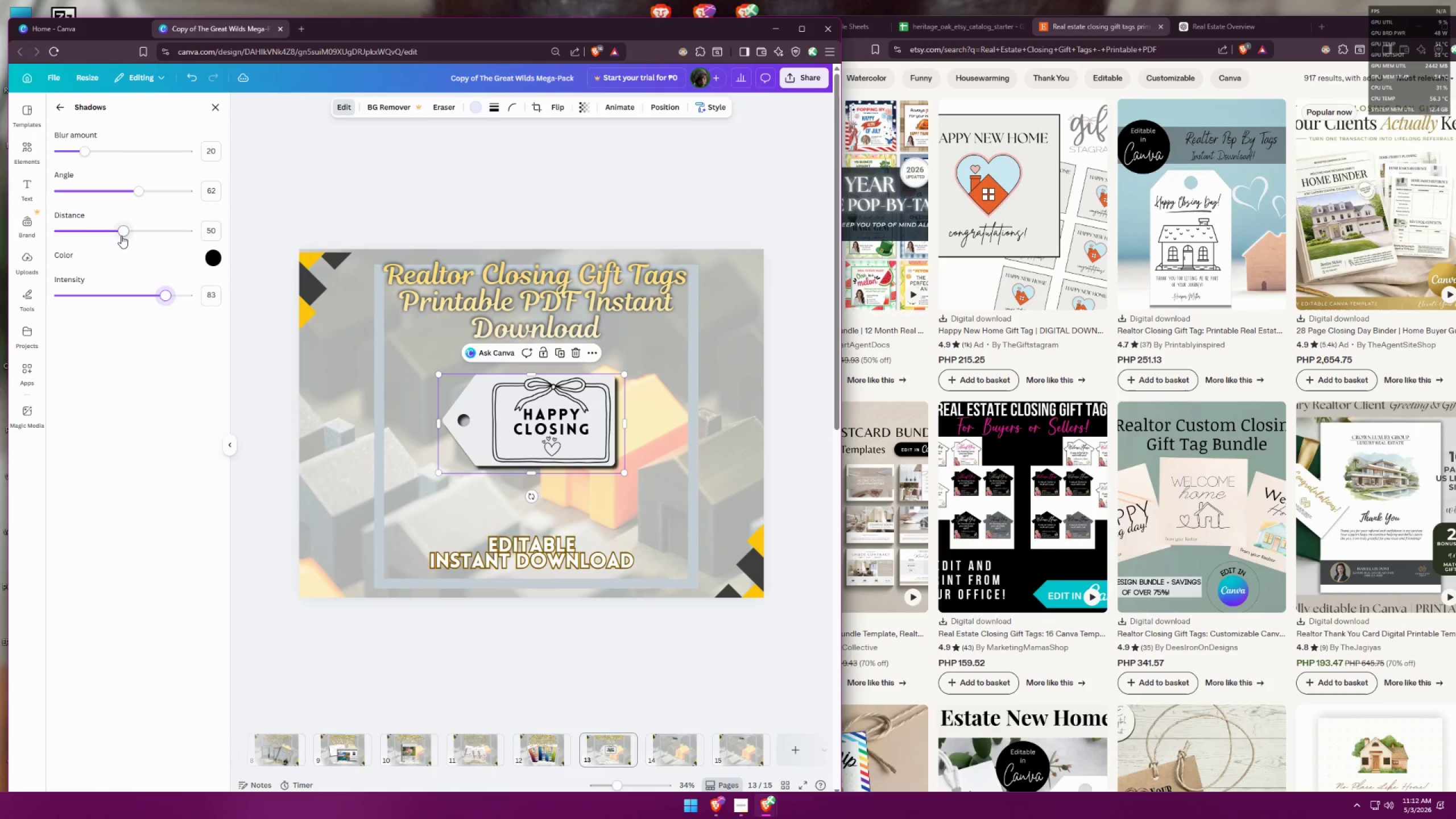 
left_click_drag(start_coordinate=[125, 231], to_coordinate=[111, 211])
 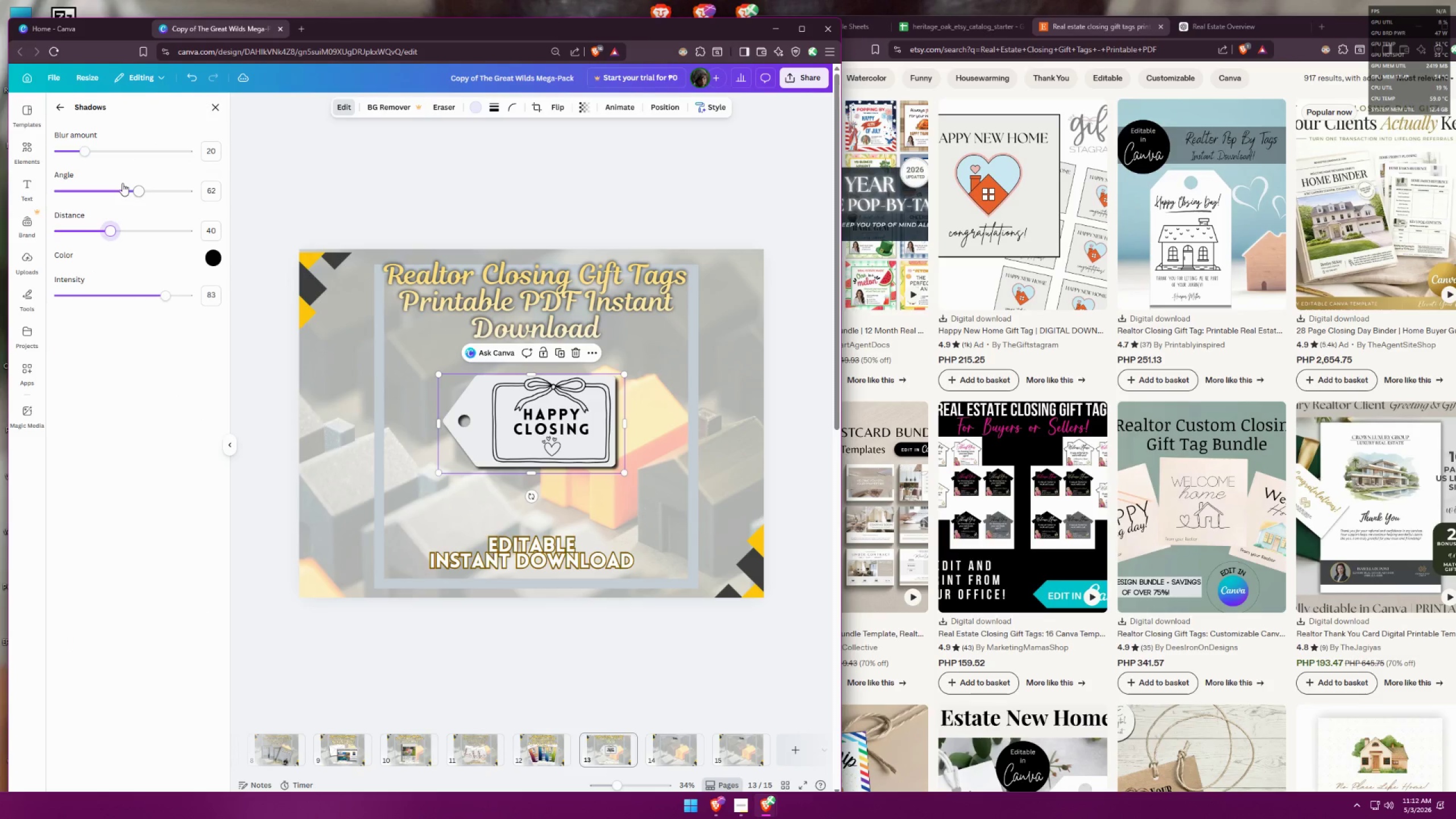 
left_click_drag(start_coordinate=[131, 185], to_coordinate=[136, 188])
 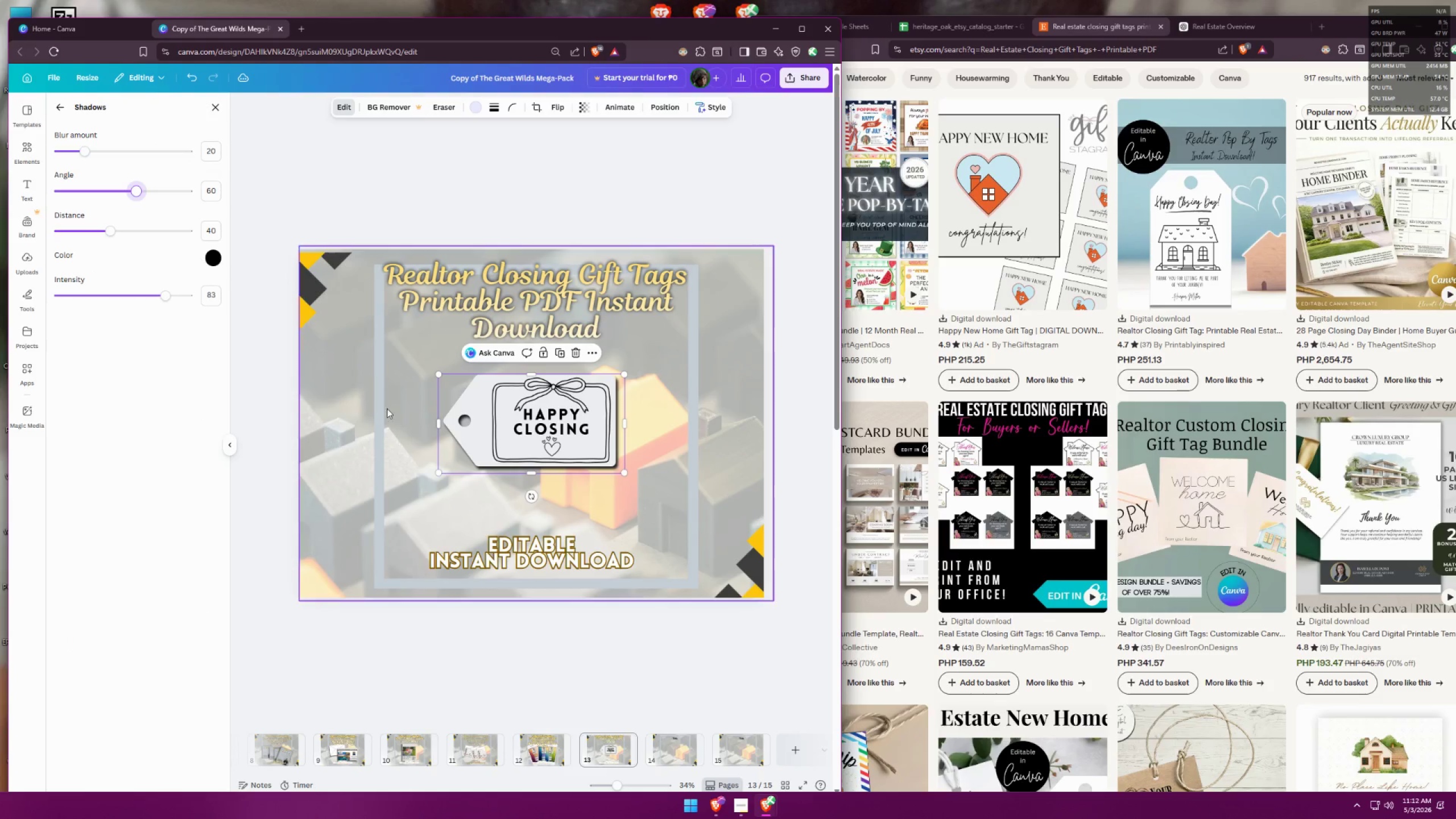 
left_click([676, 508])
 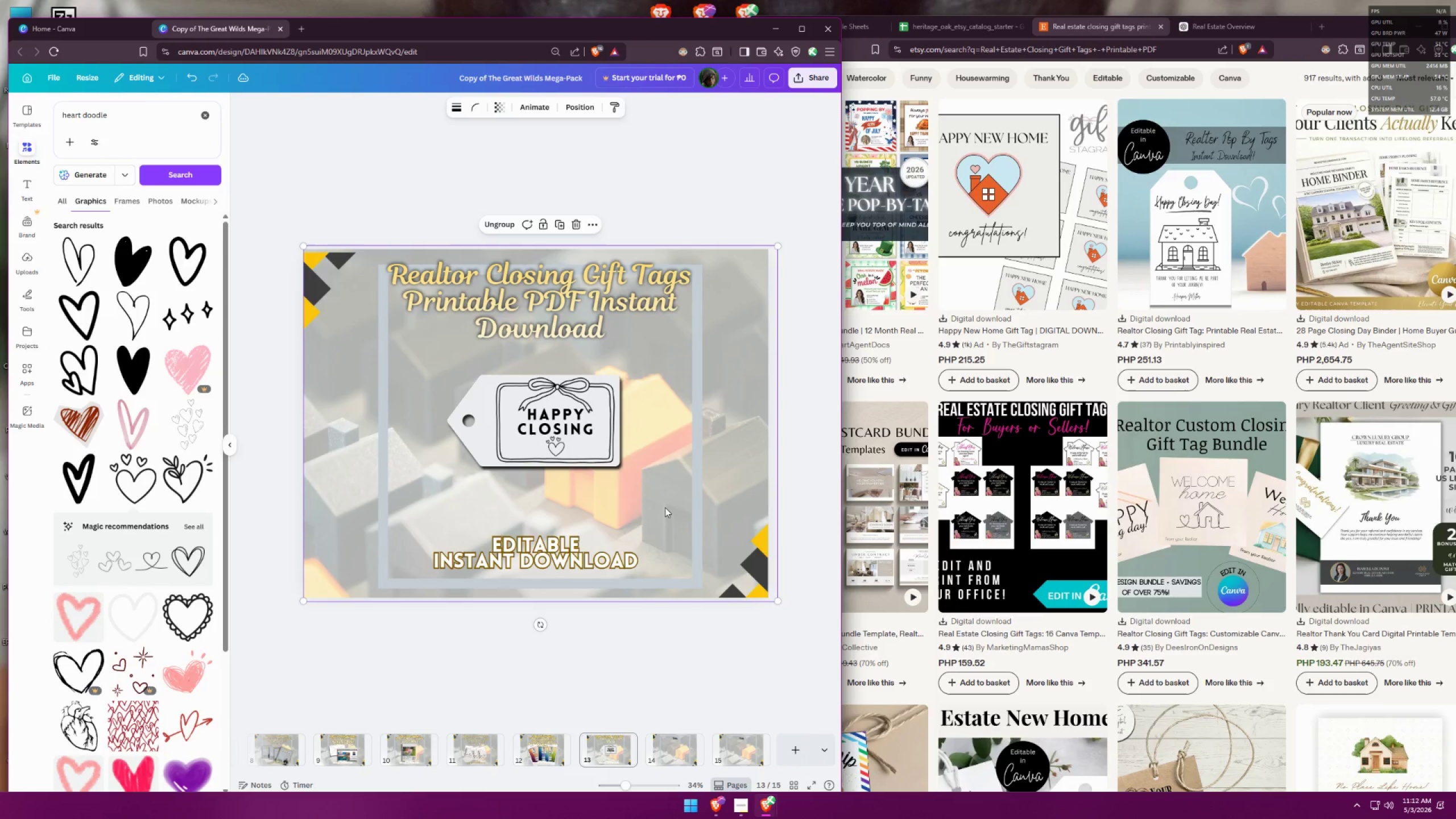 
hold_key(key=ControlLeft, duration=0.3)
scroll: coordinate [646, 482], scroll_direction: down, amount: 3.0
 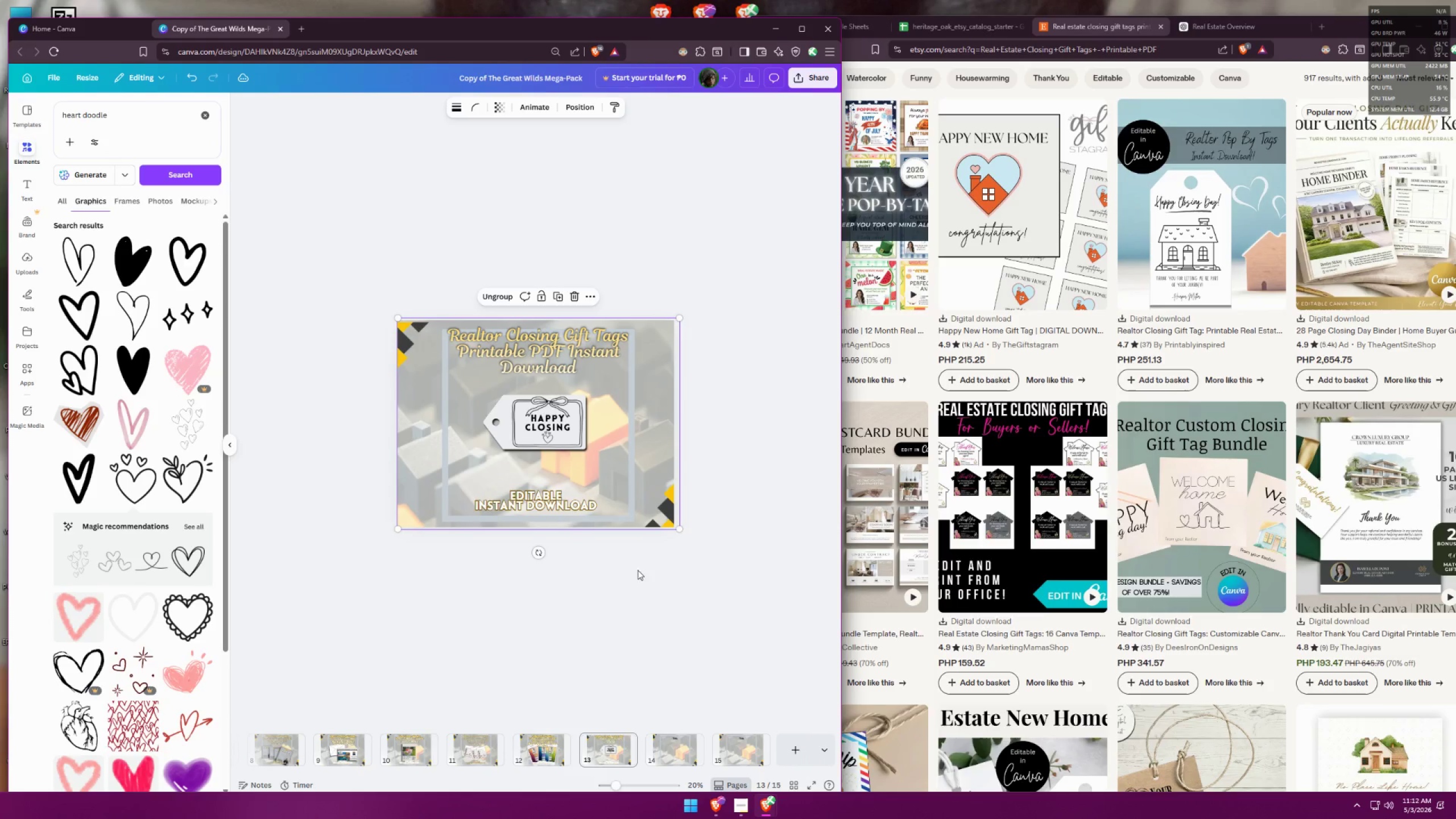 
left_click([700, 649])
 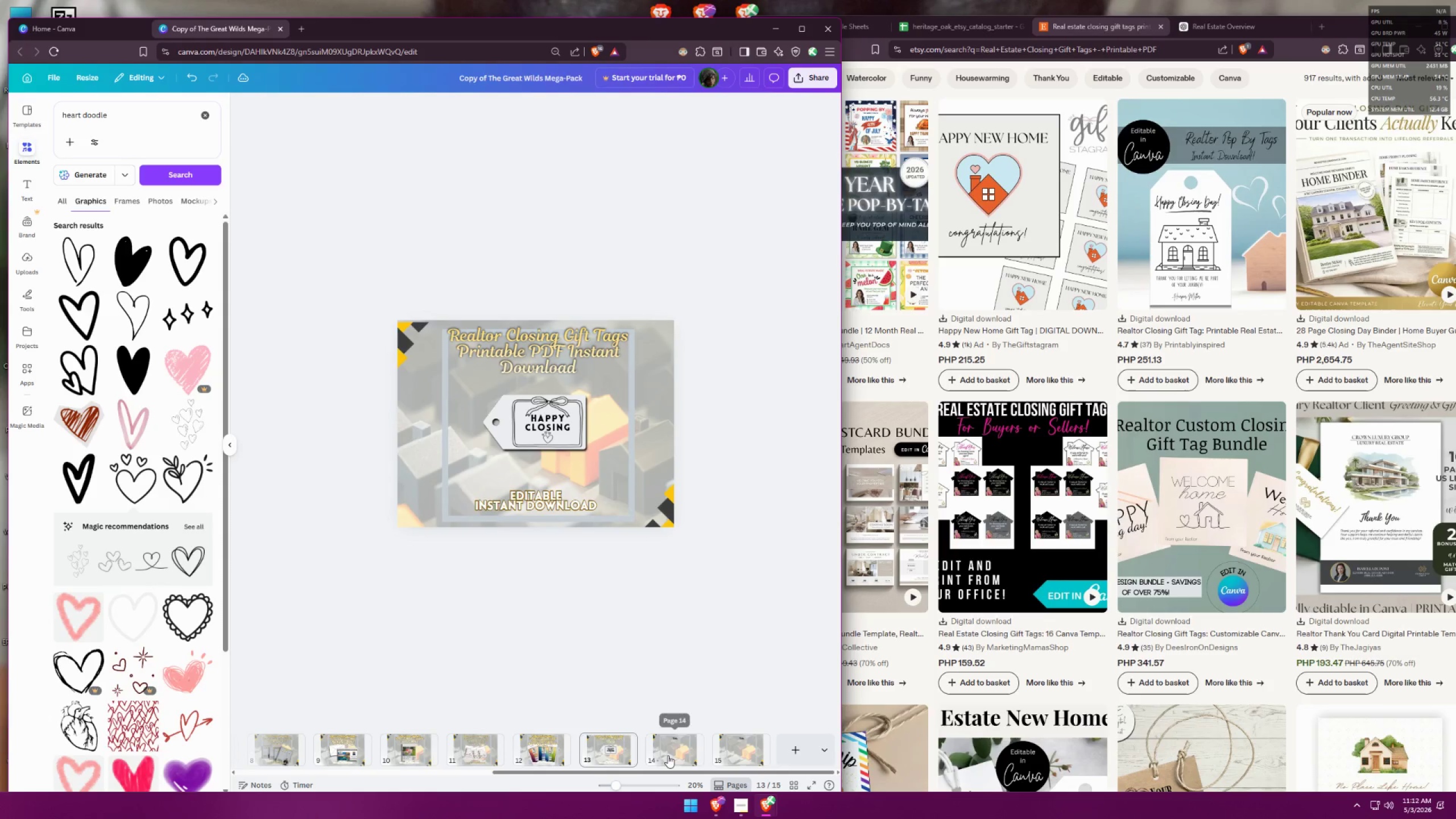 
left_click([523, 362])
 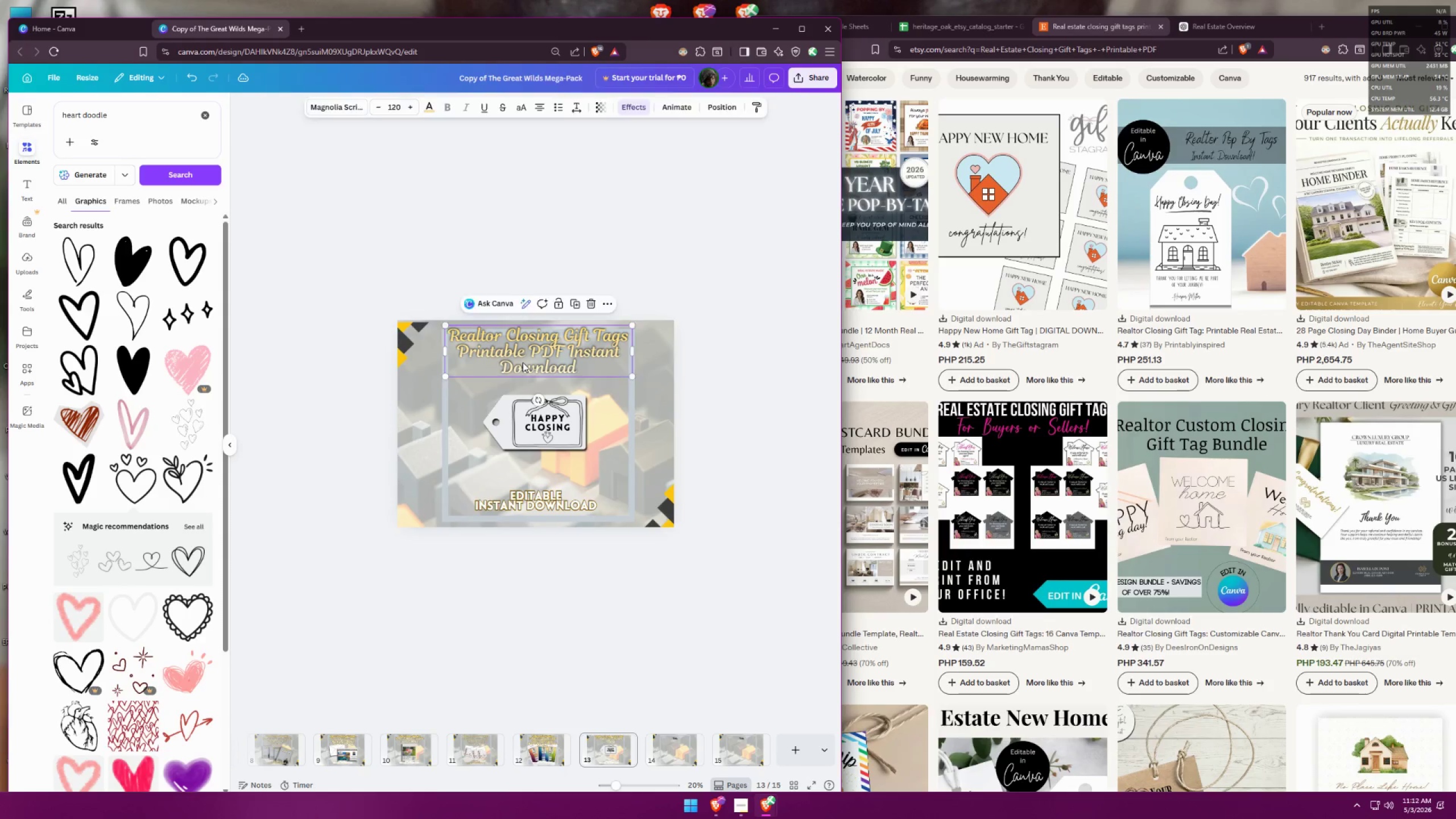 
key(Control+ControlLeft)
 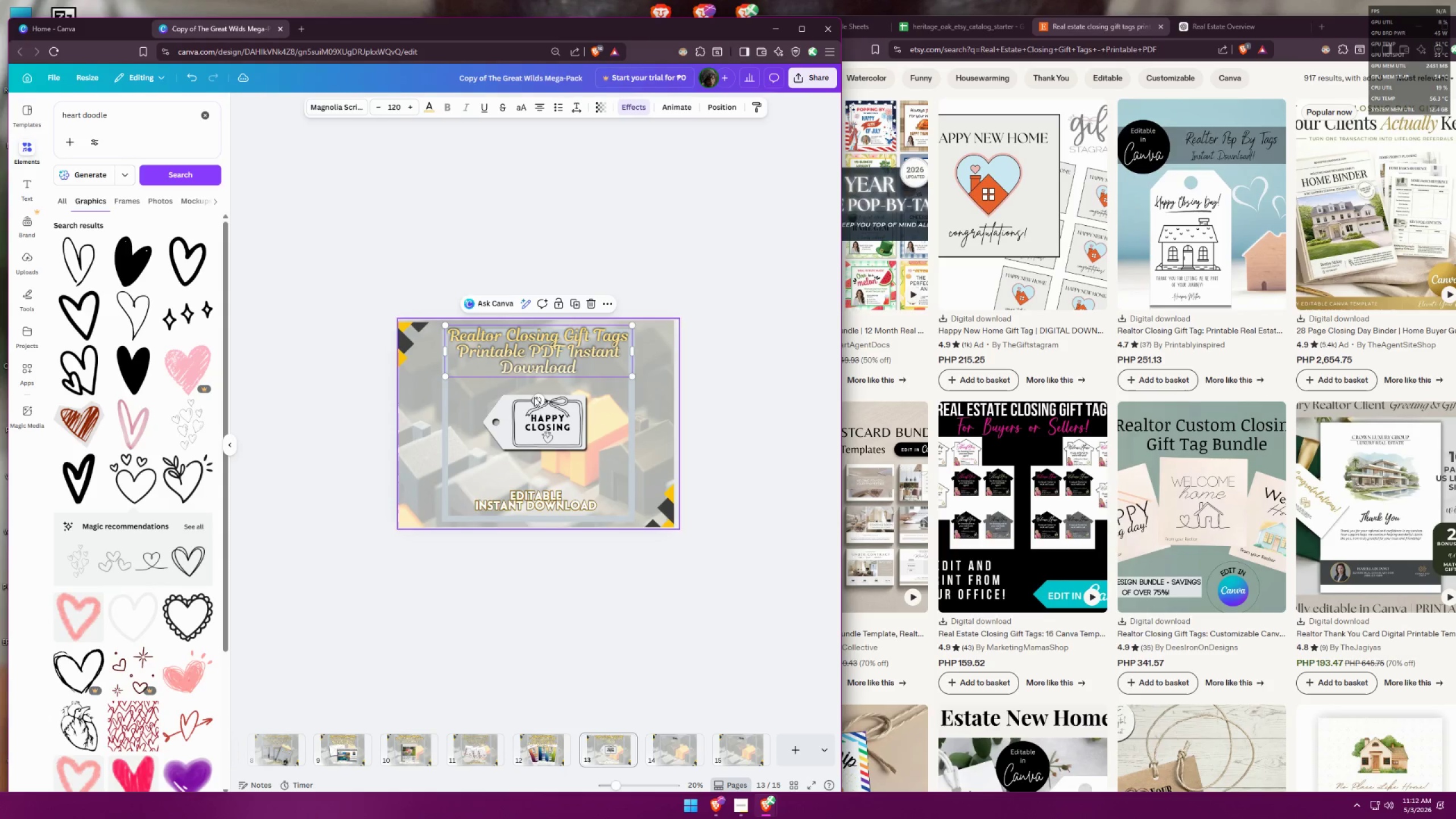 
key(Control+C)
 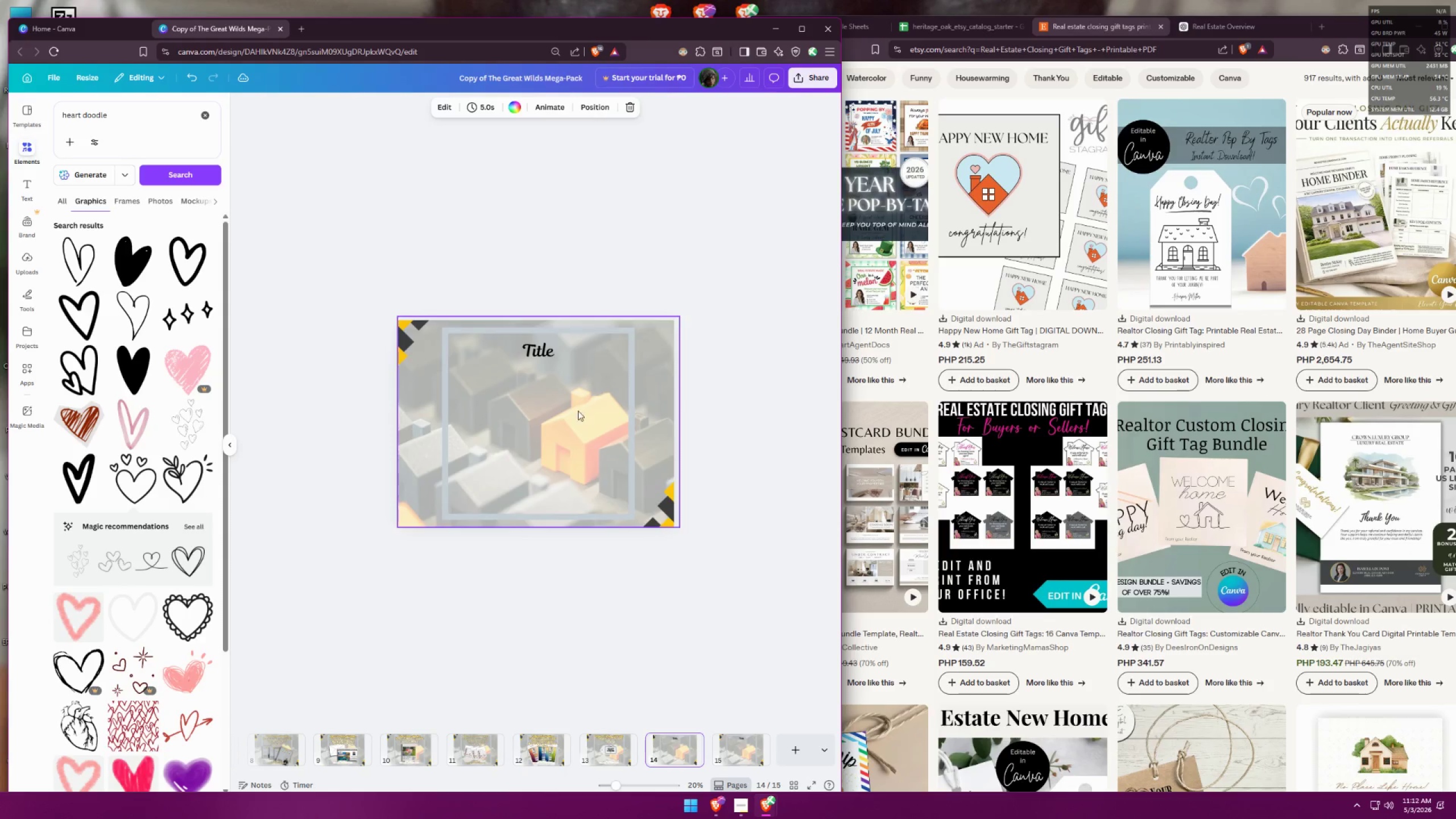 
left_click([534, 344])
 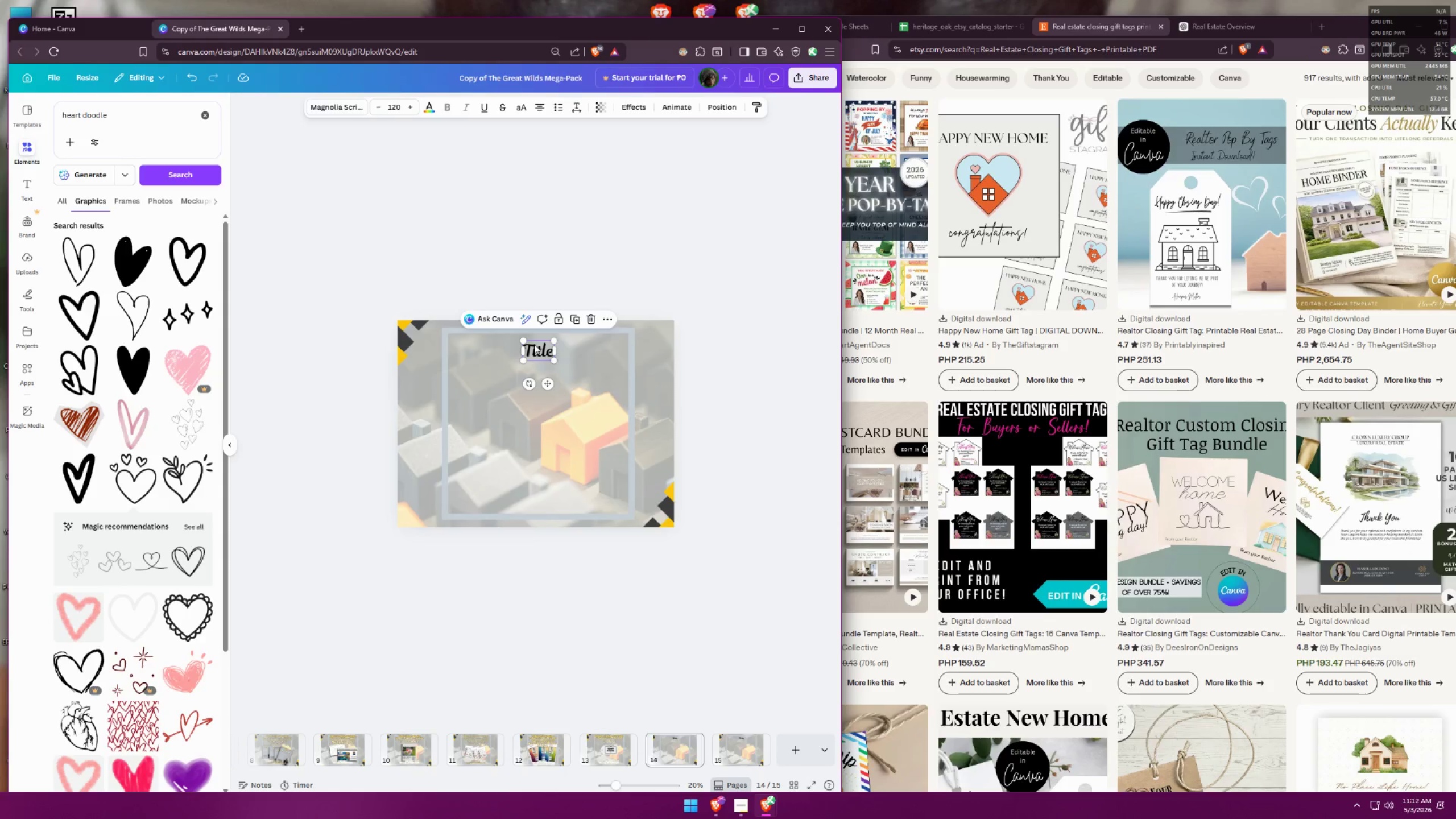 
key(Backspace)
 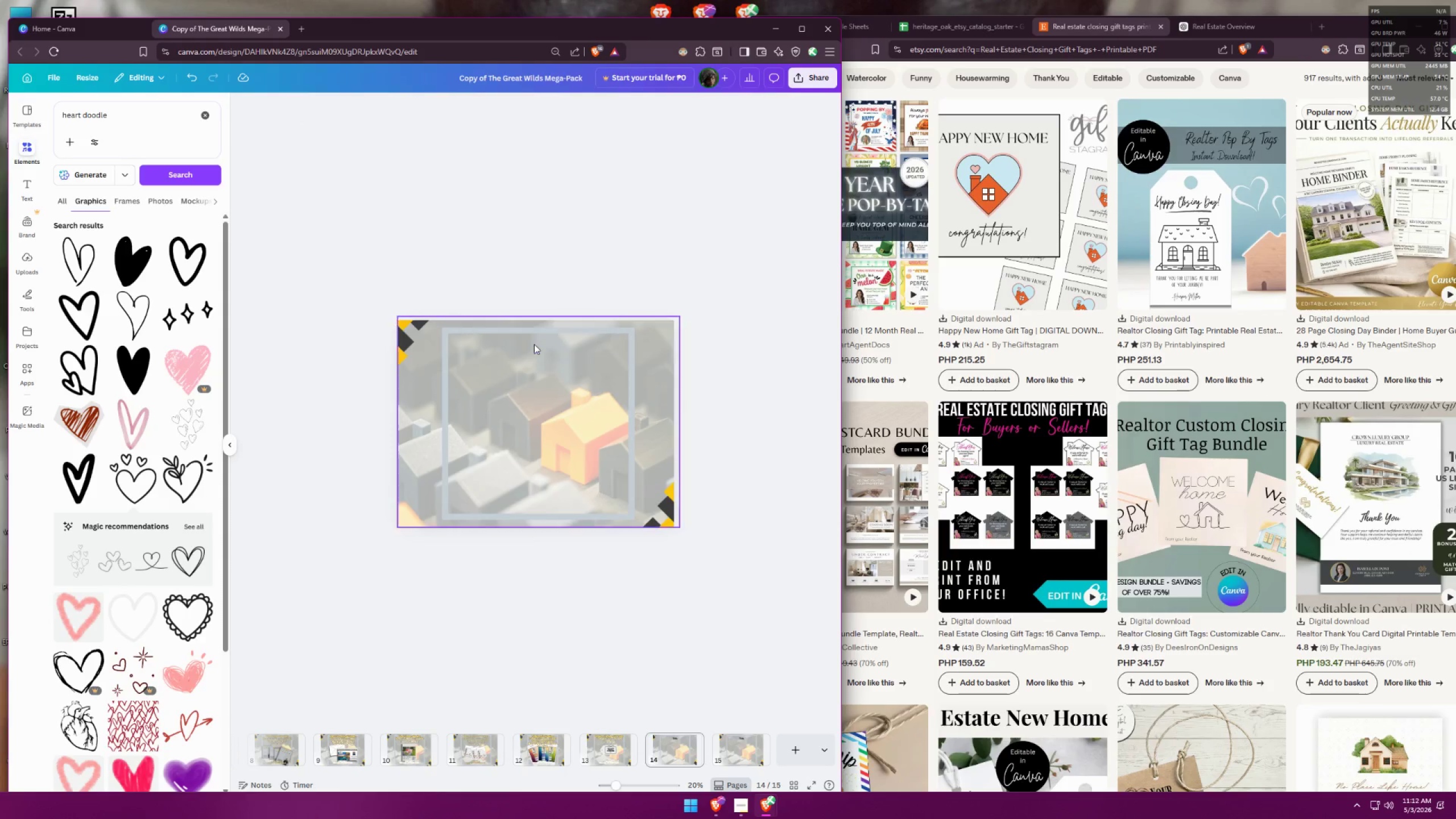 
key(Control+ControlLeft)
 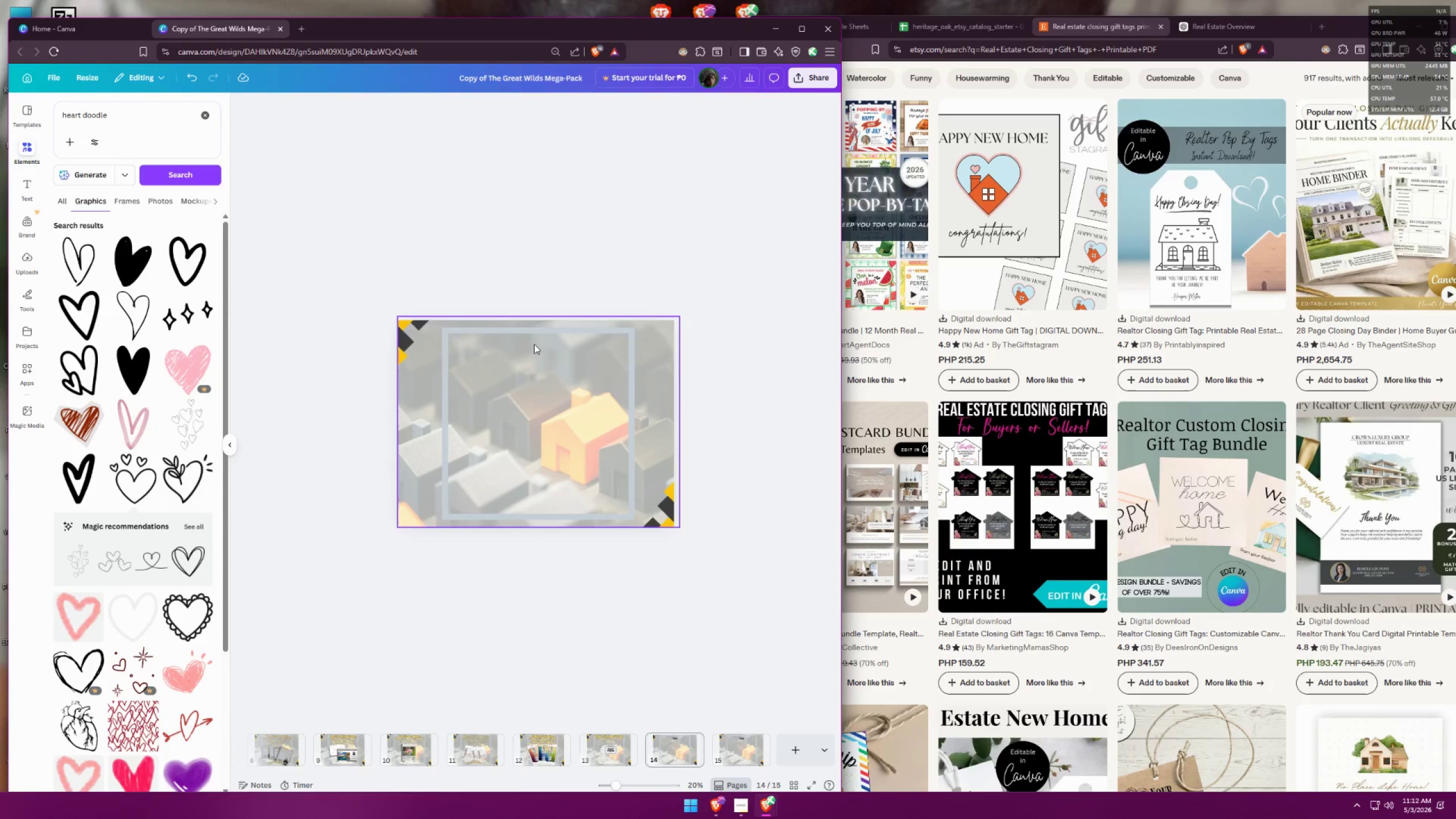 
key(Control+V)
 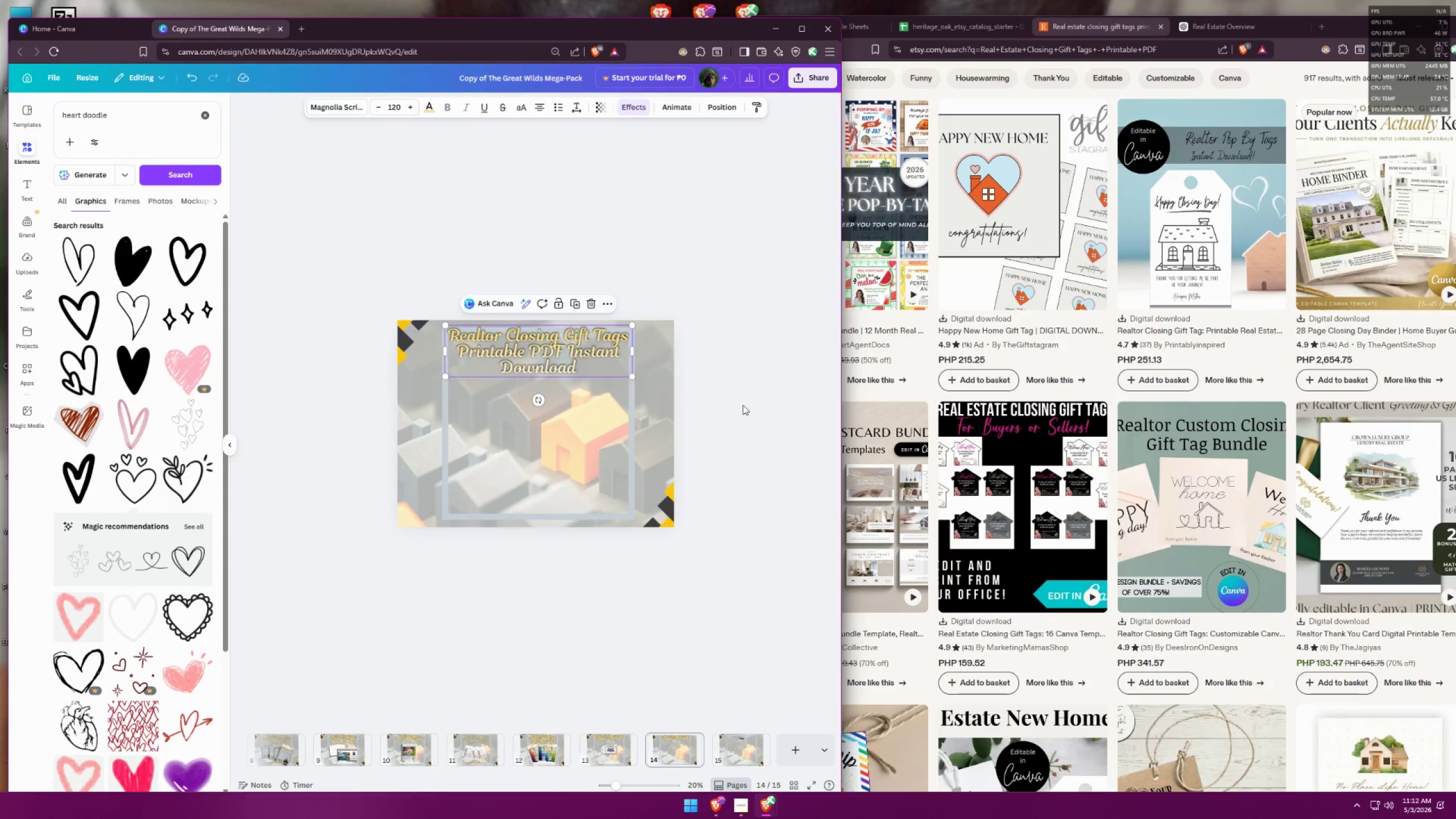 
left_click([766, 400])
 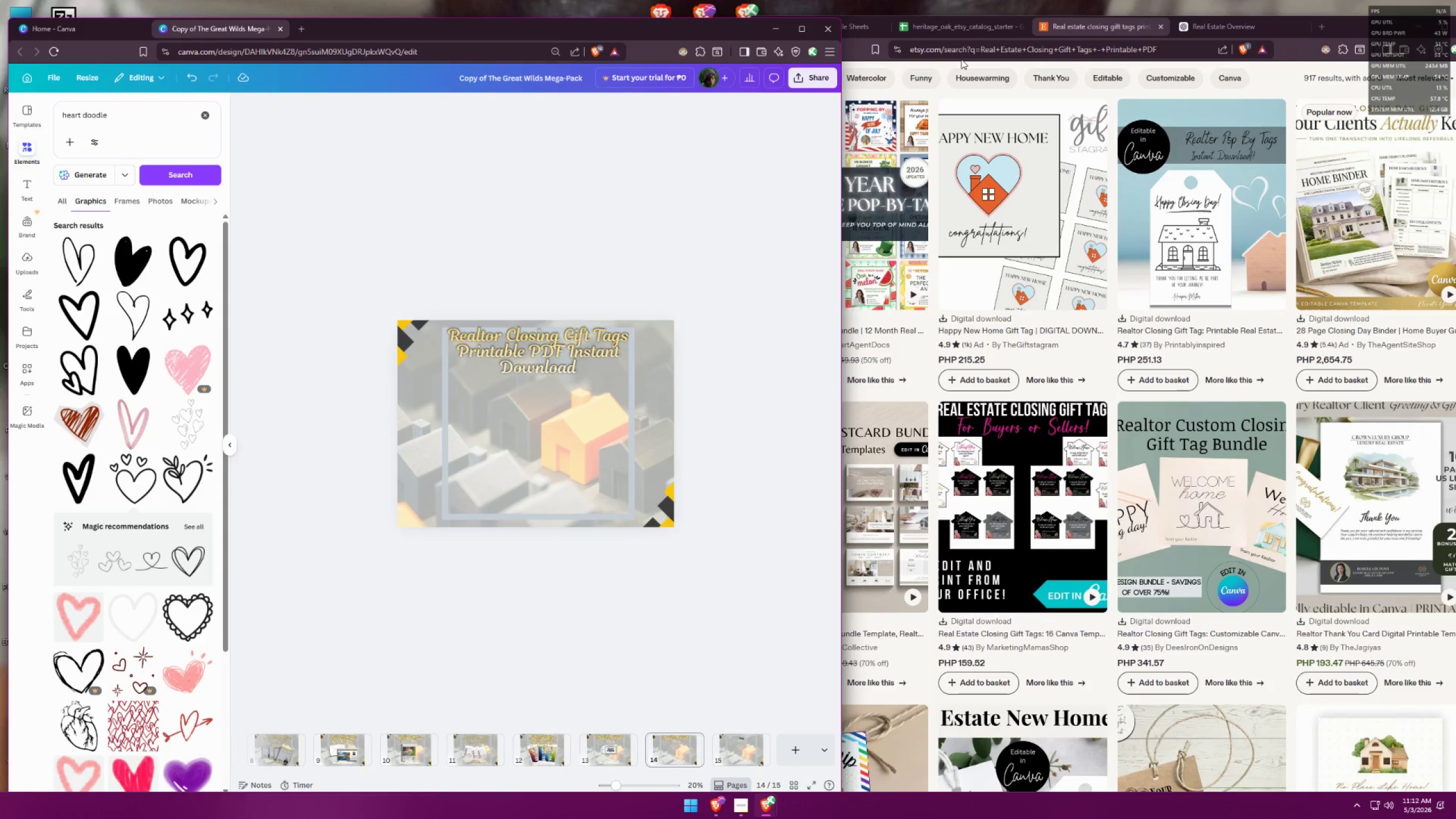 
left_click([858, 31])
 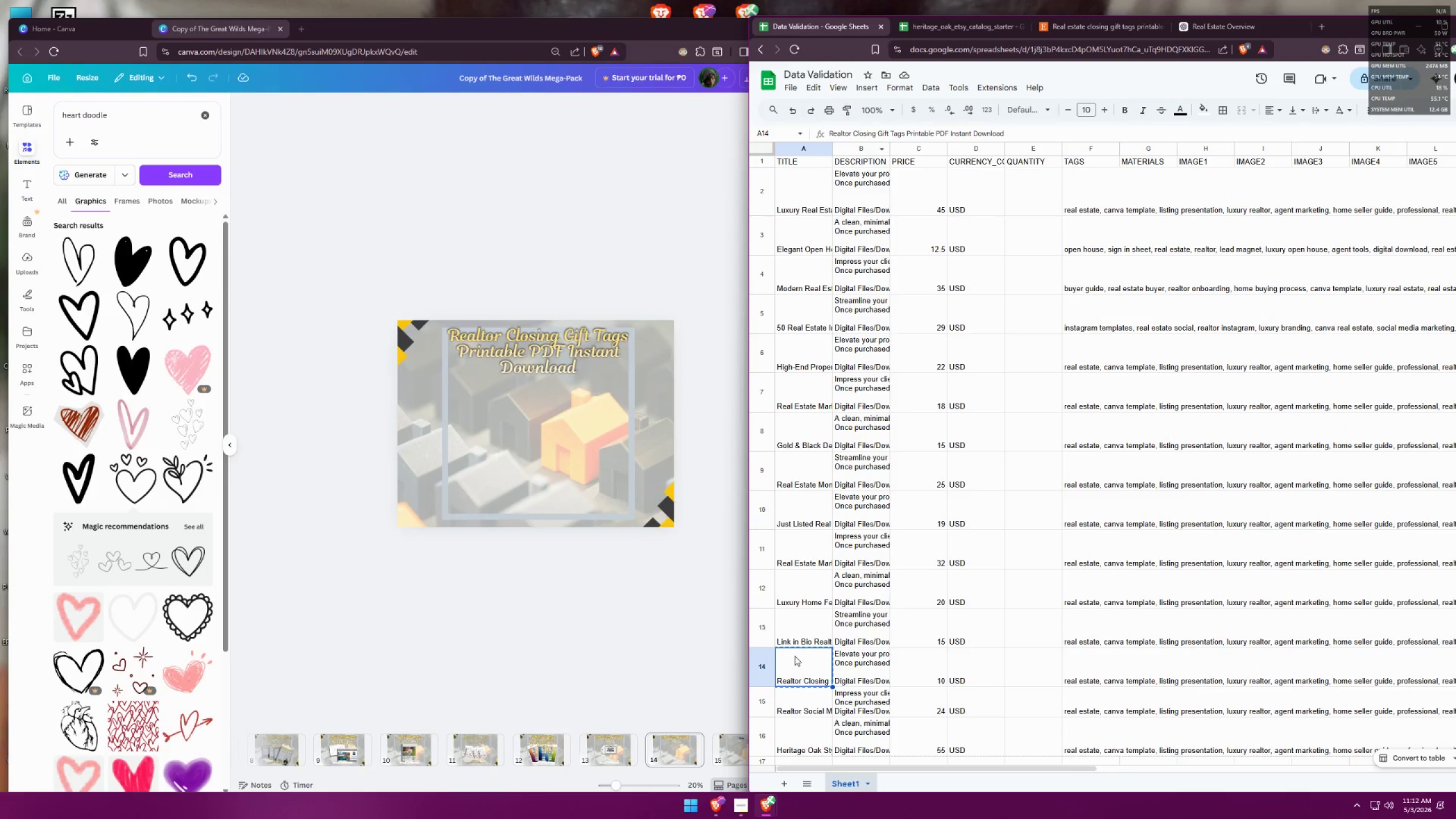 
left_click([800, 701])
 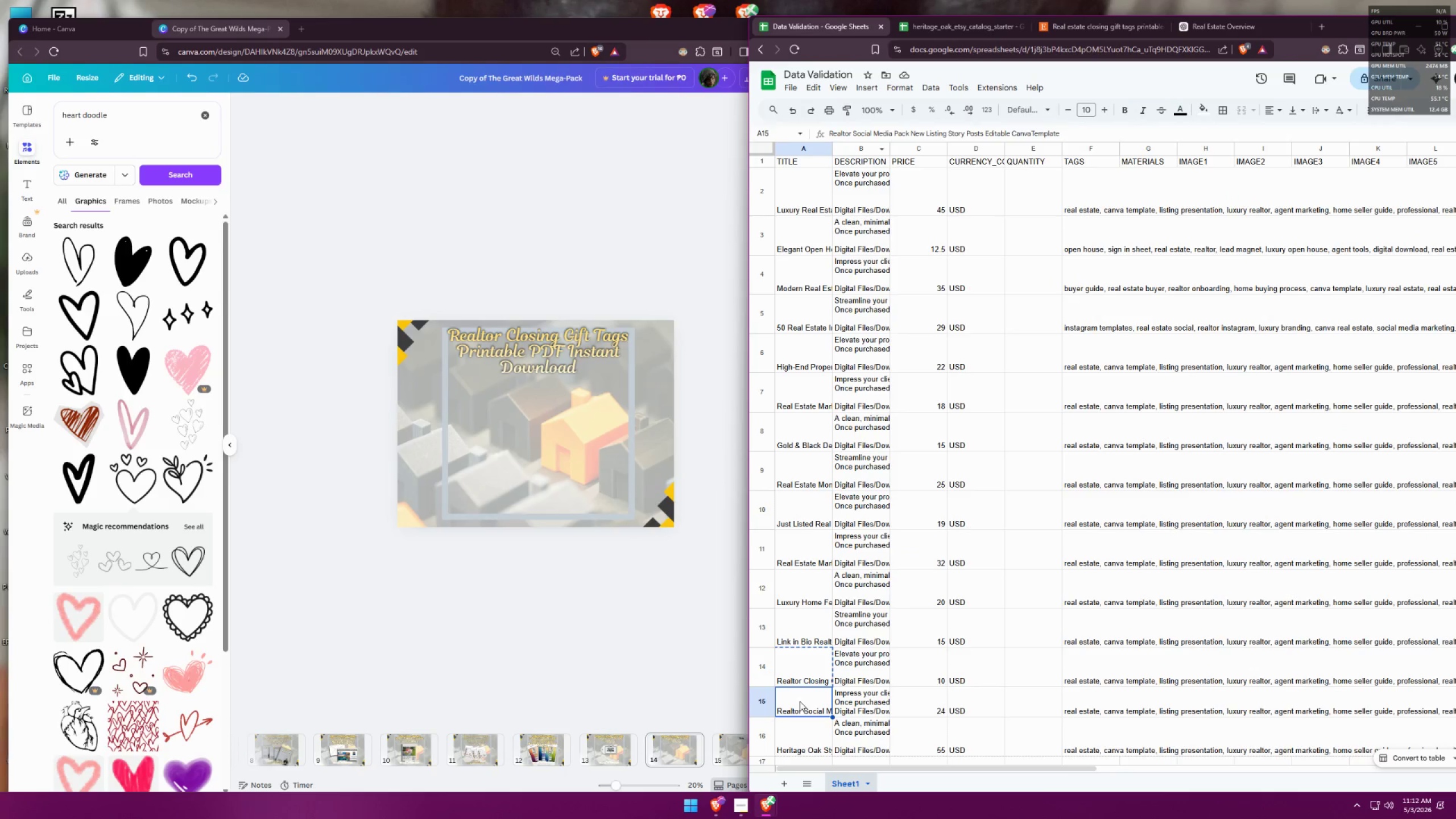 
key(Control+ControlLeft)
 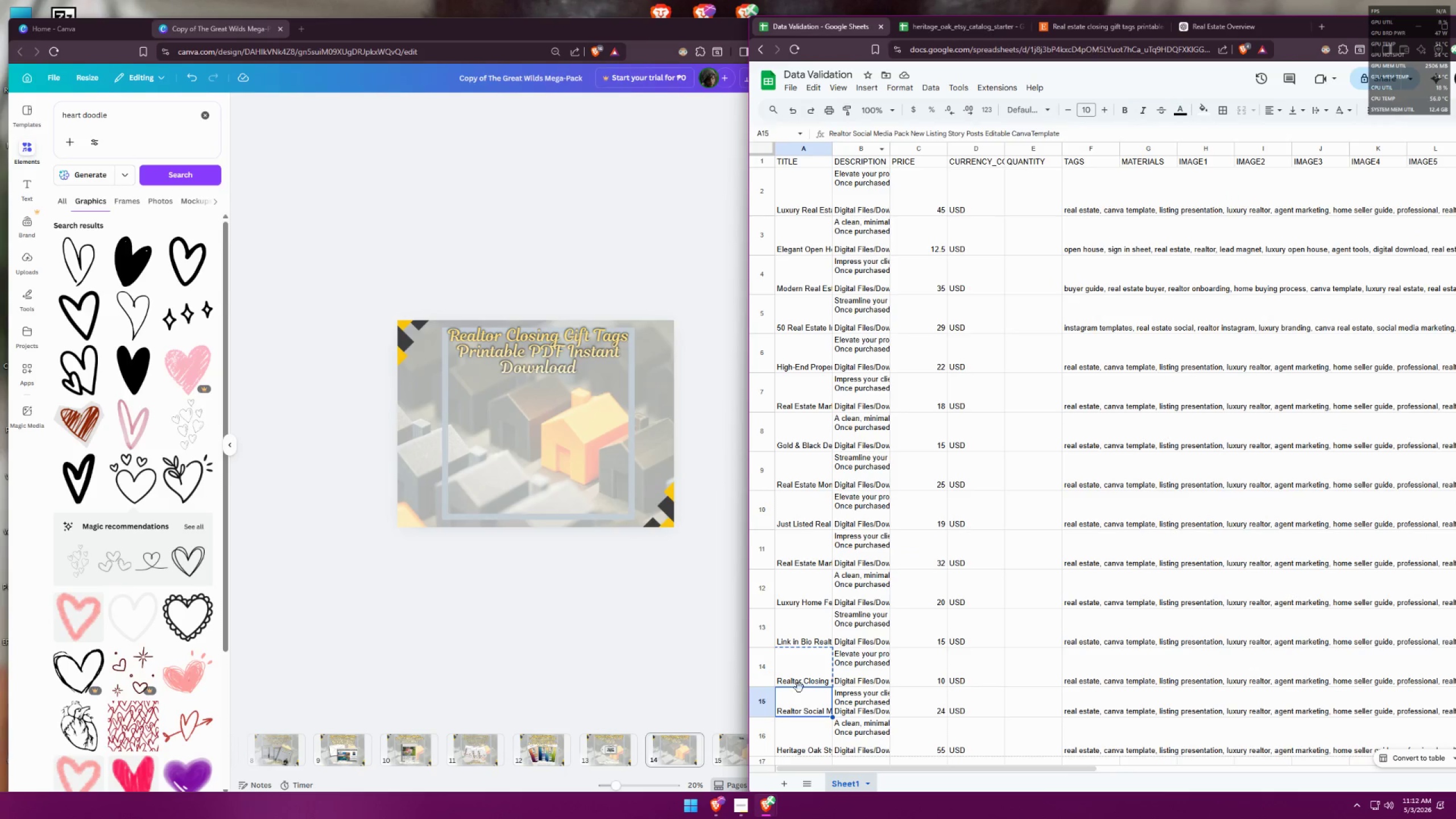 
key(Control+C)
 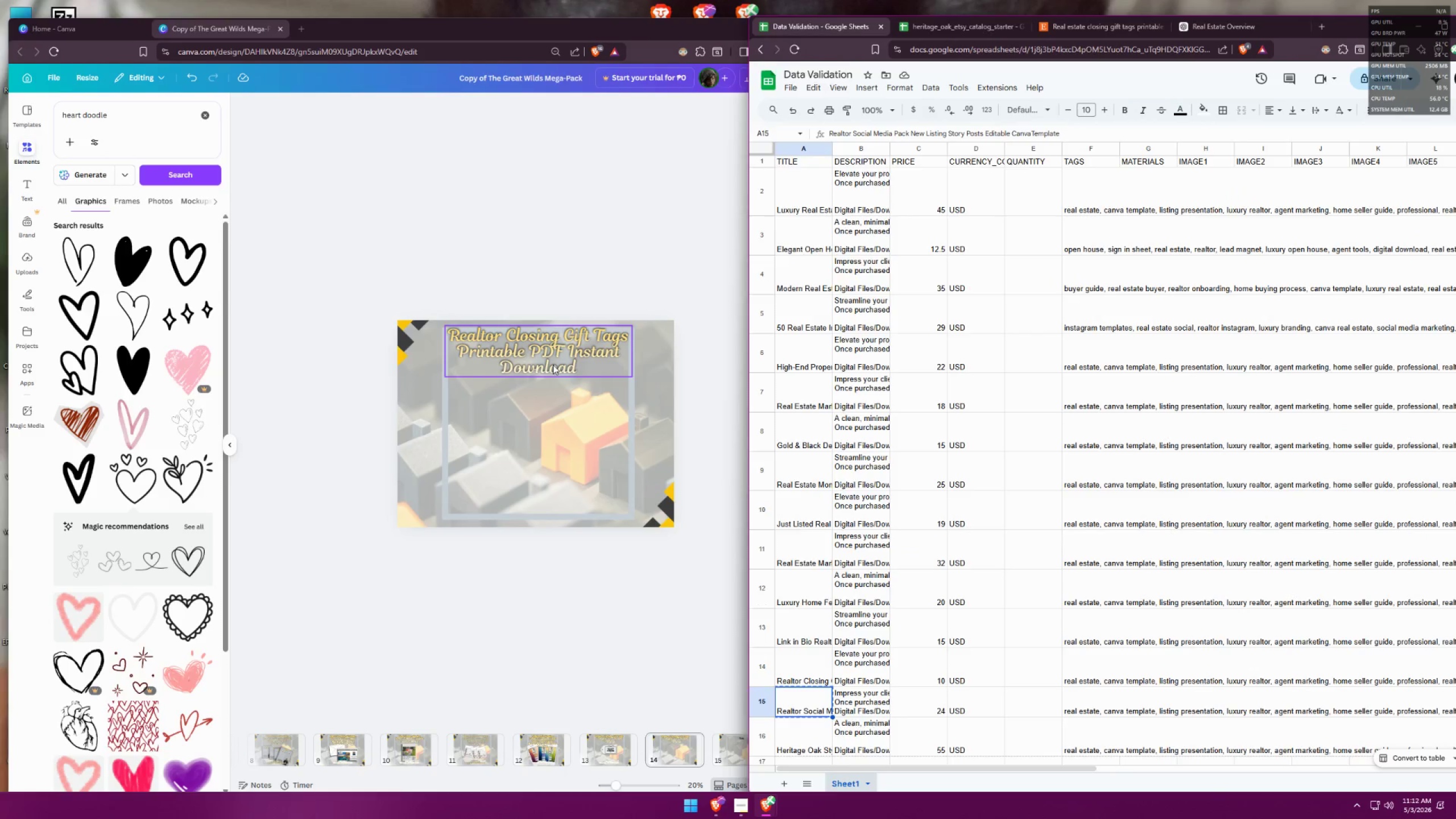 
double_click([552, 361])
 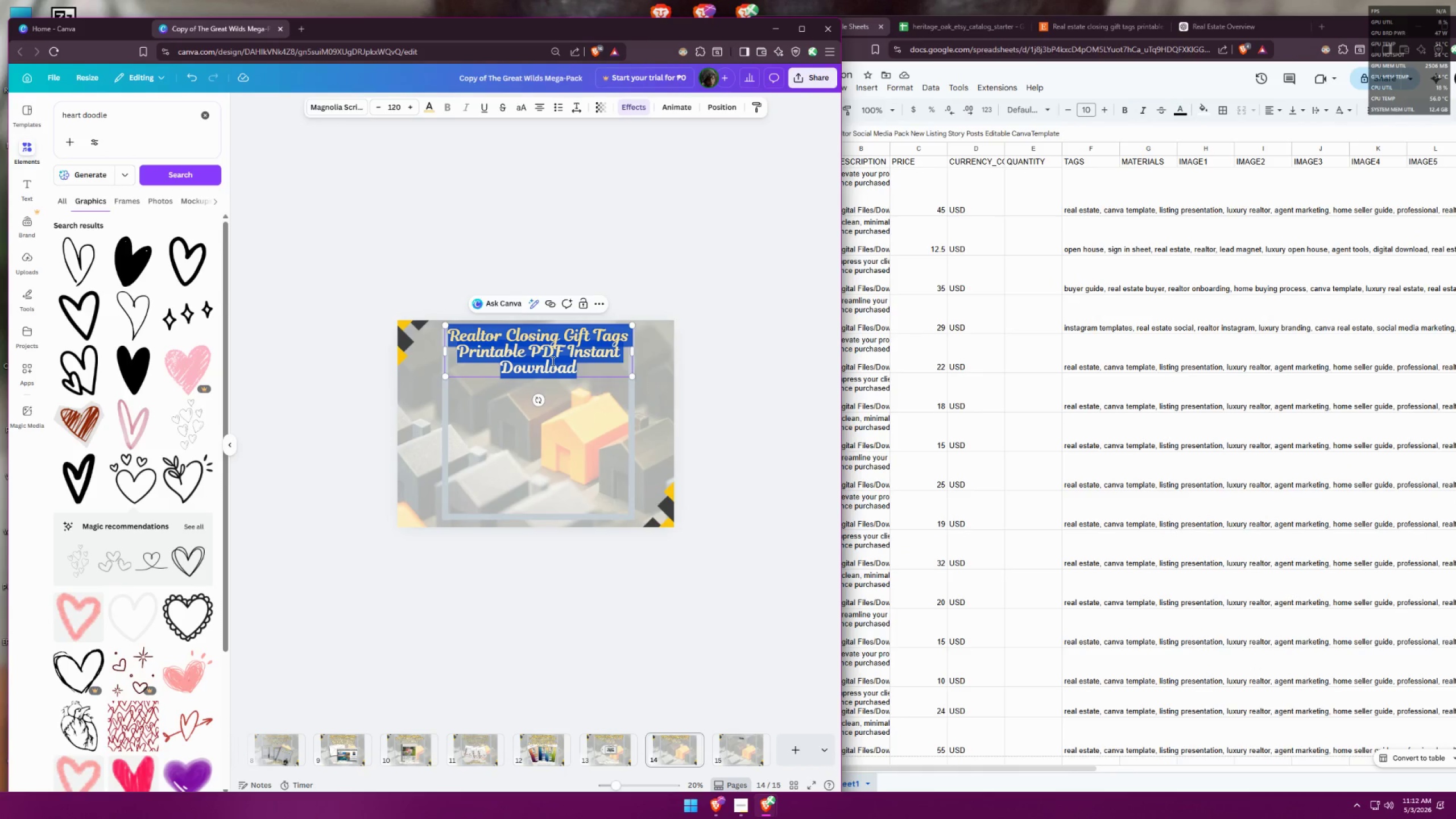 
key(Control+ControlLeft)
 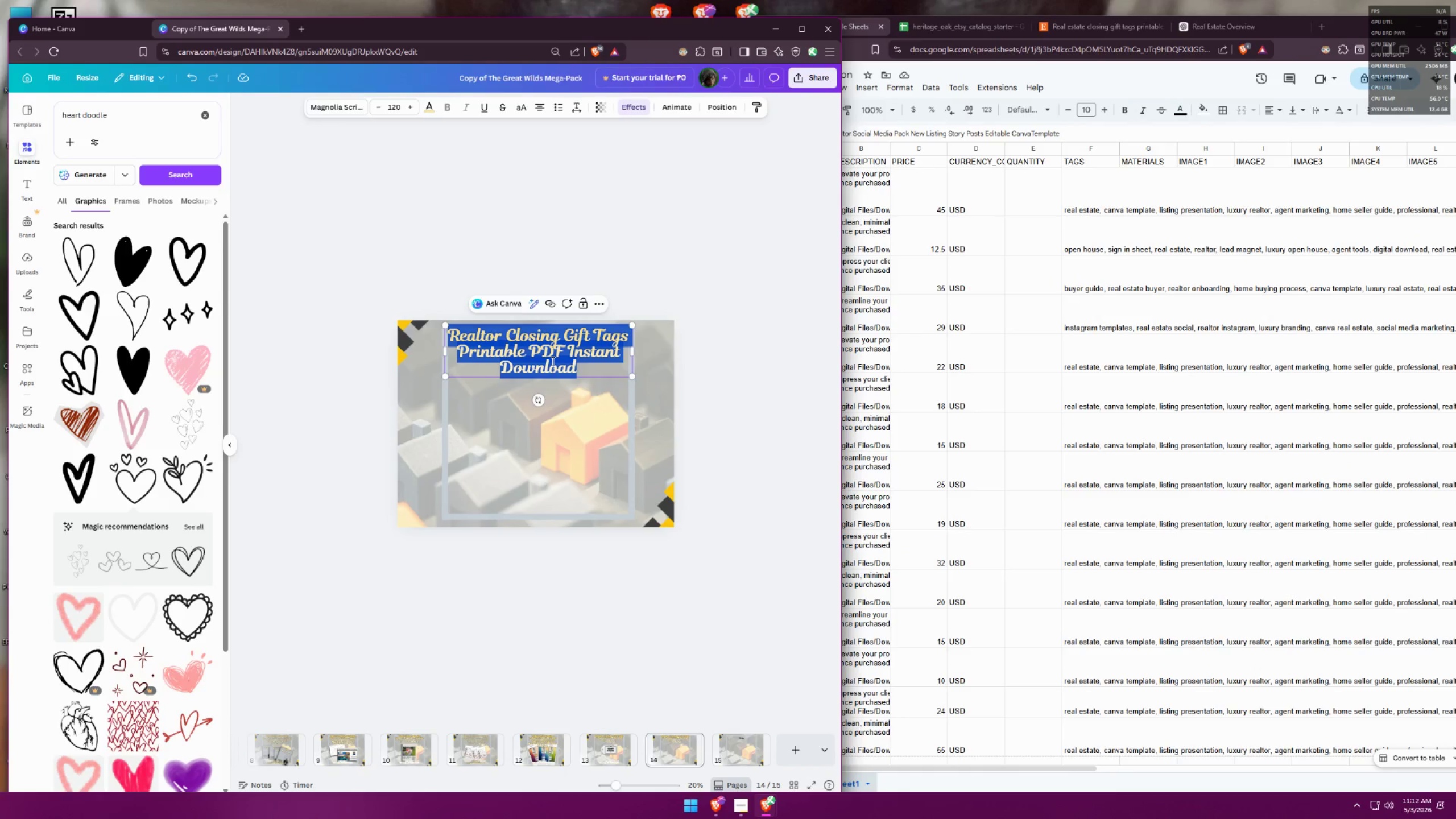 
key(Control+V)
 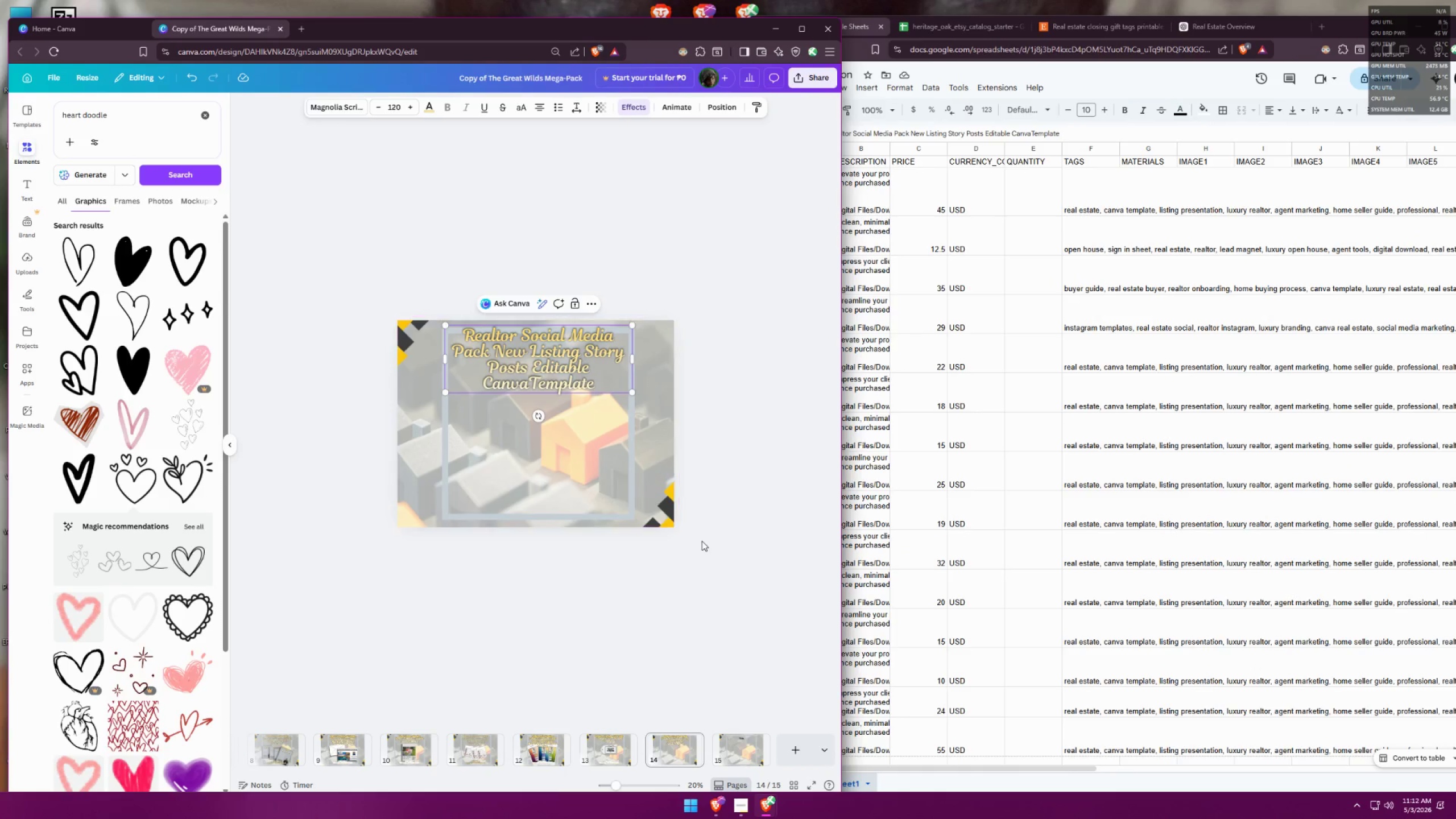 
left_click([702, 541])
 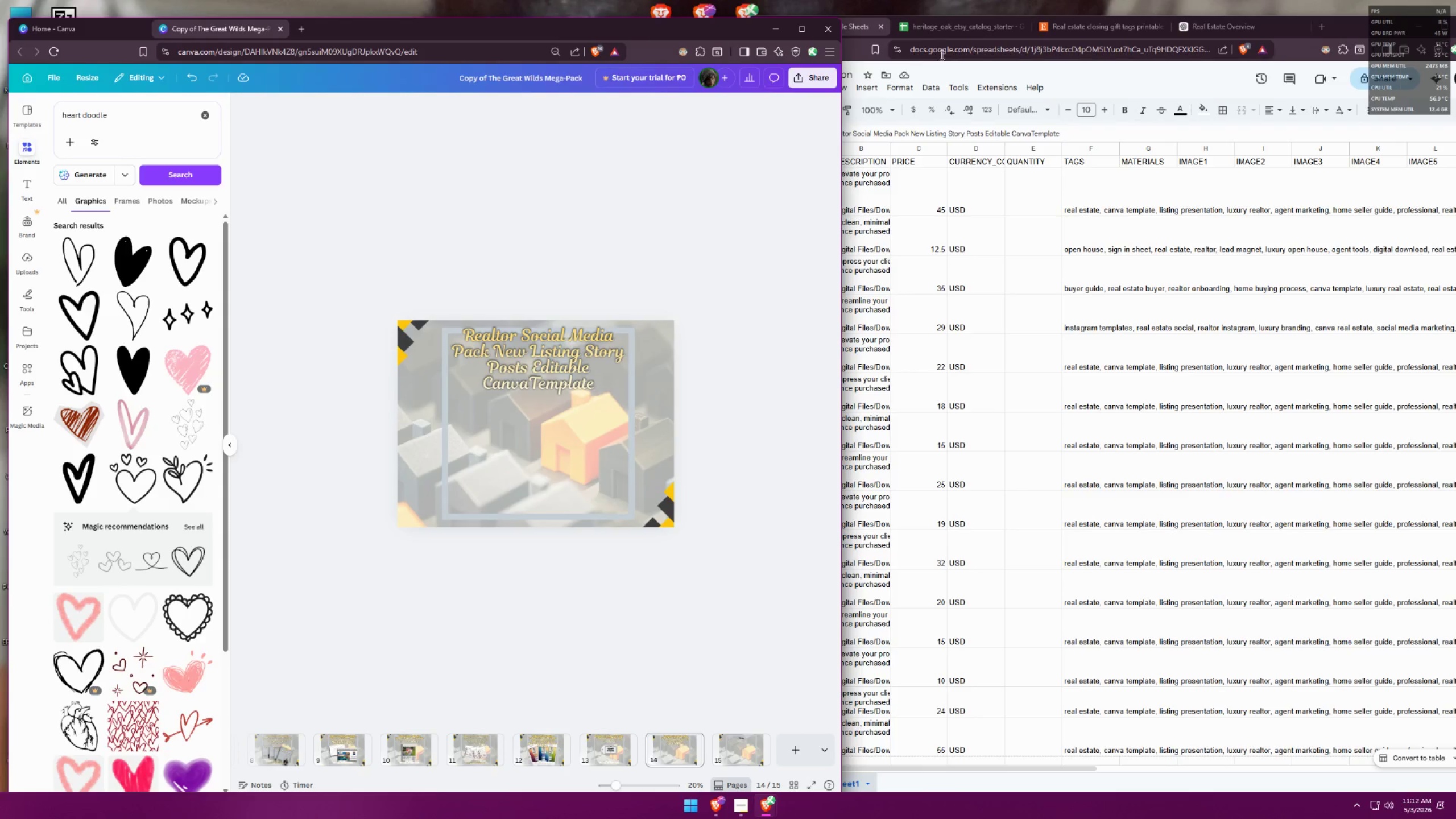 
left_click([944, 69])
 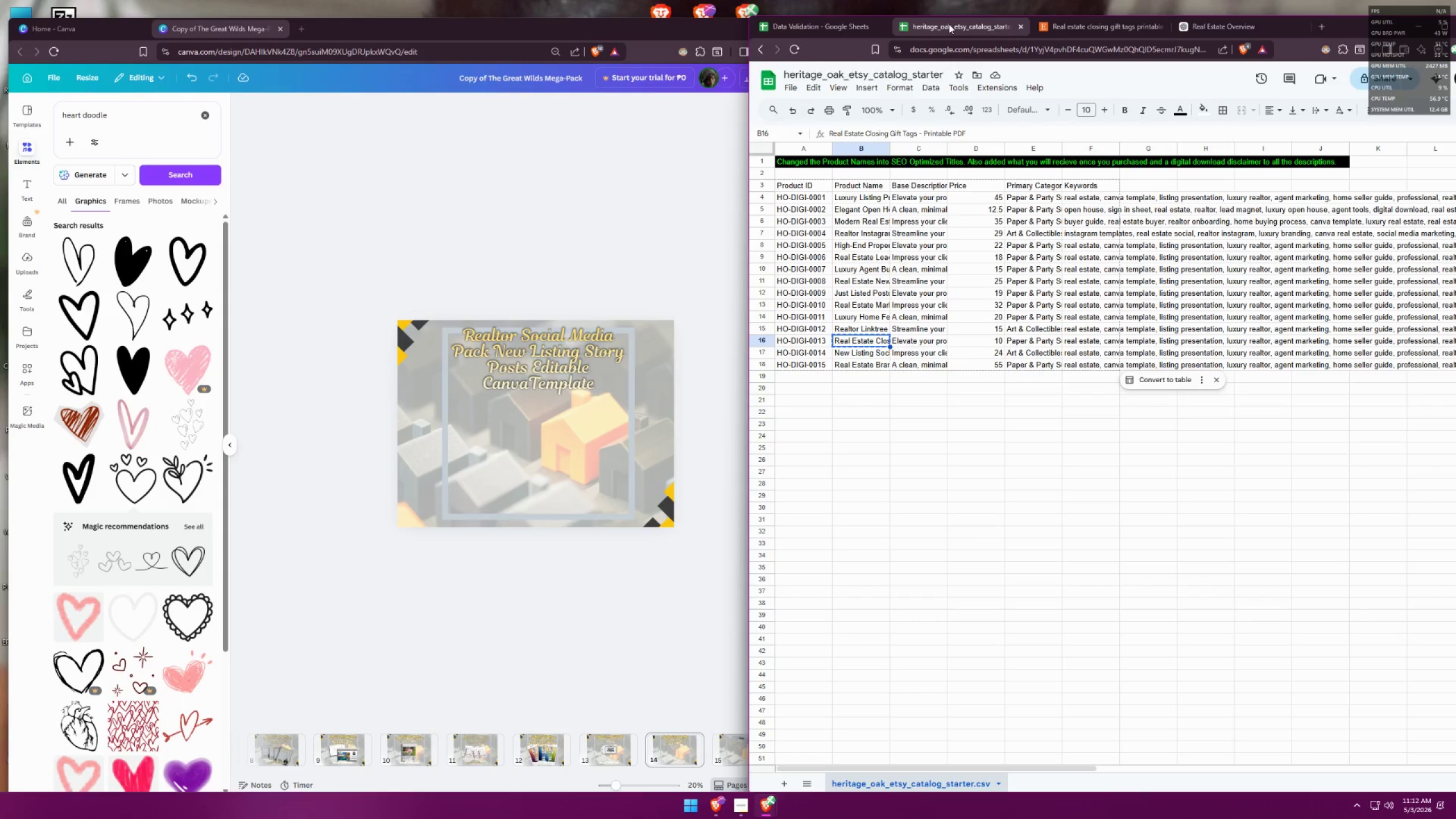 
left_click([861, 353])
 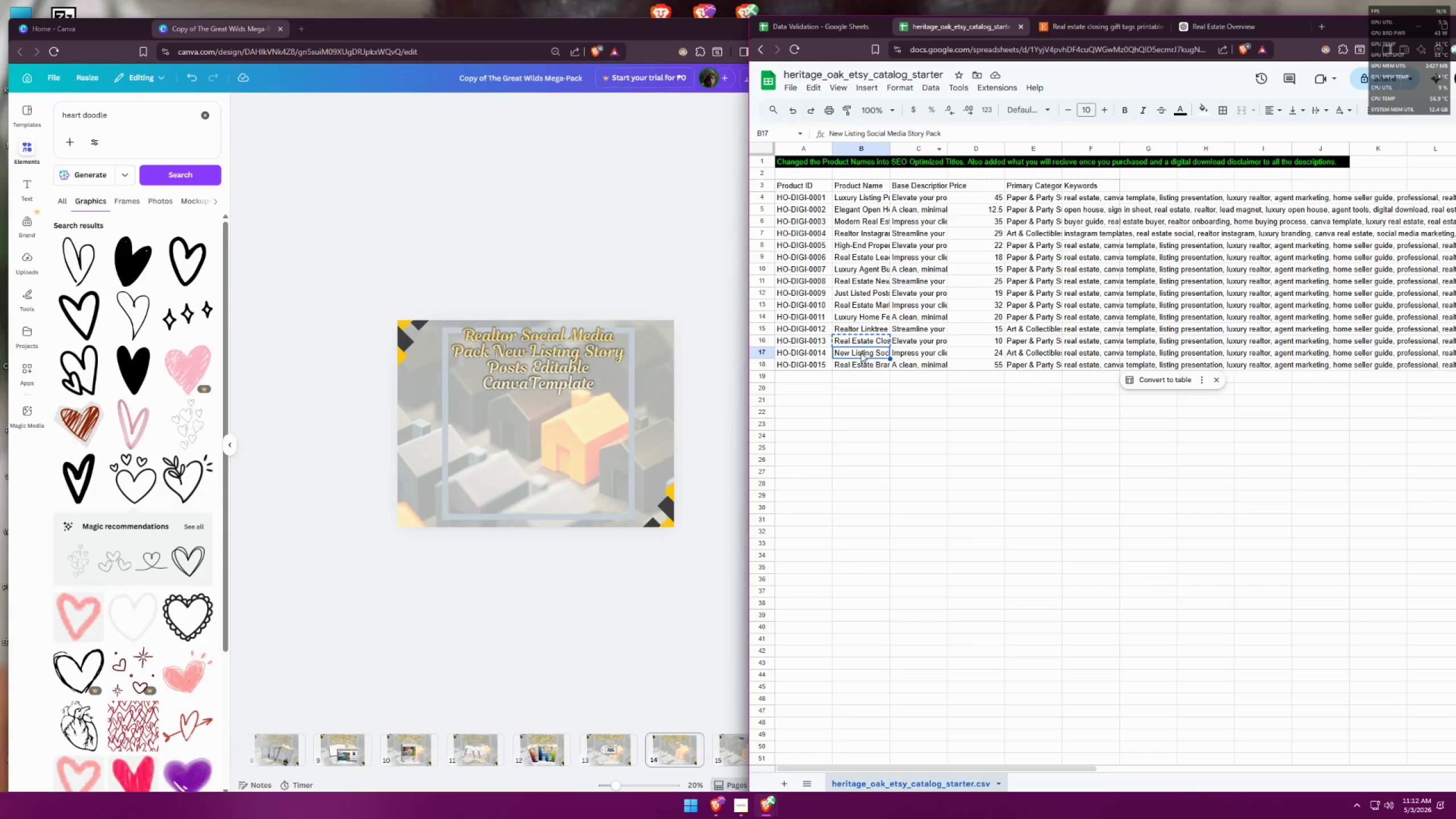 
key(Control+ControlLeft)
 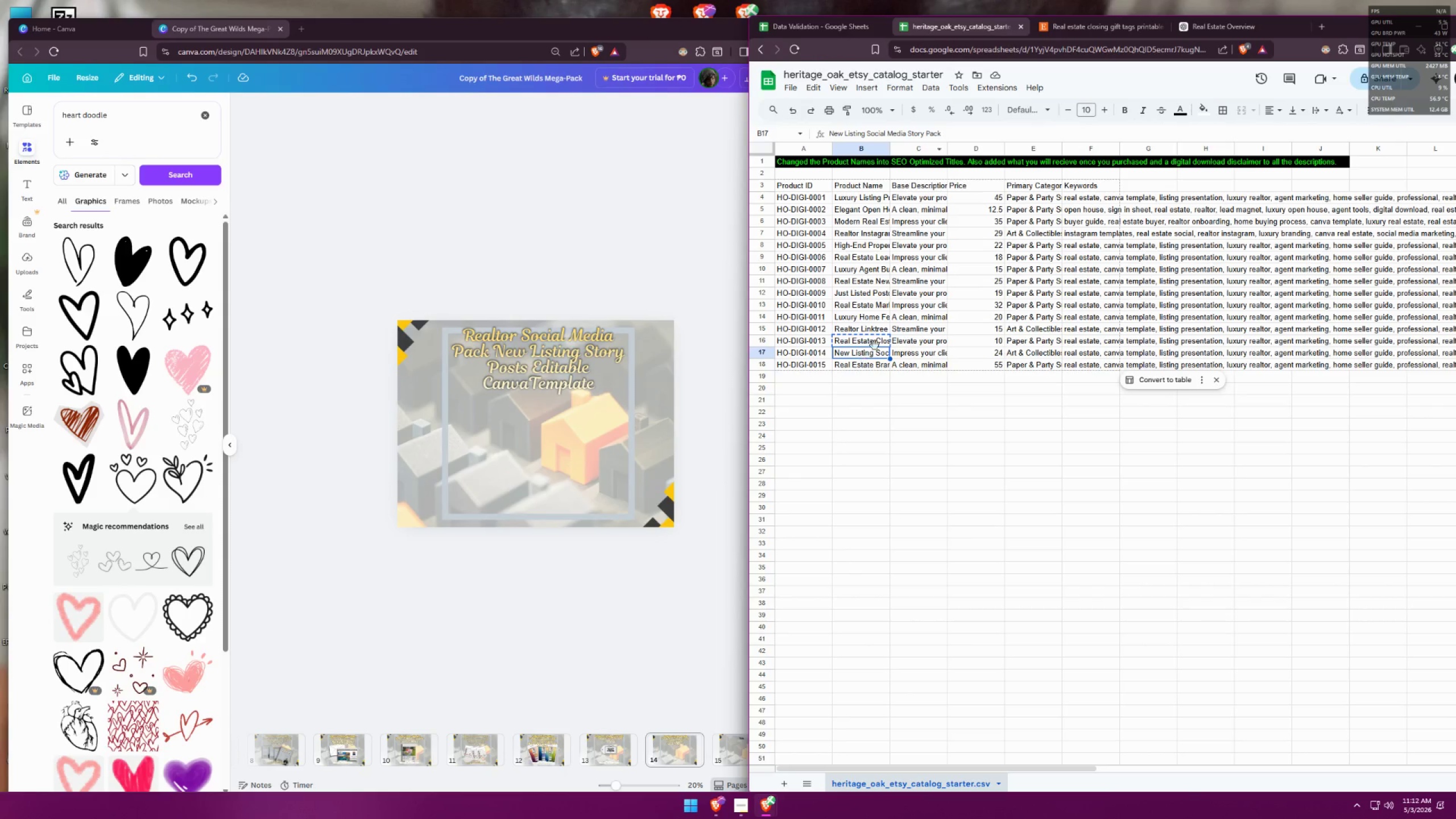 
key(Control+C)
 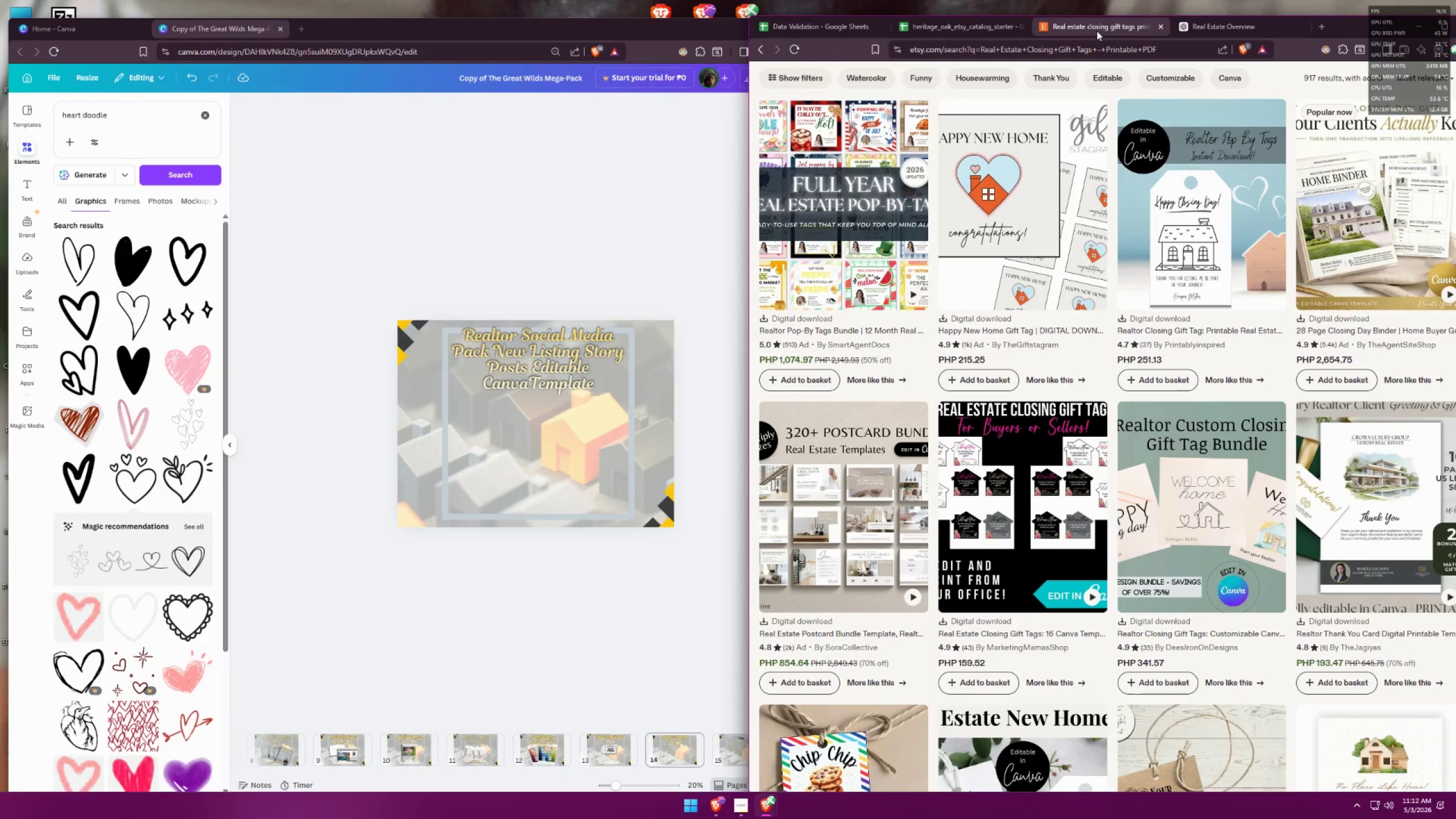 
scroll: coordinate [1136, 233], scroll_direction: up, amount: 7.0
 